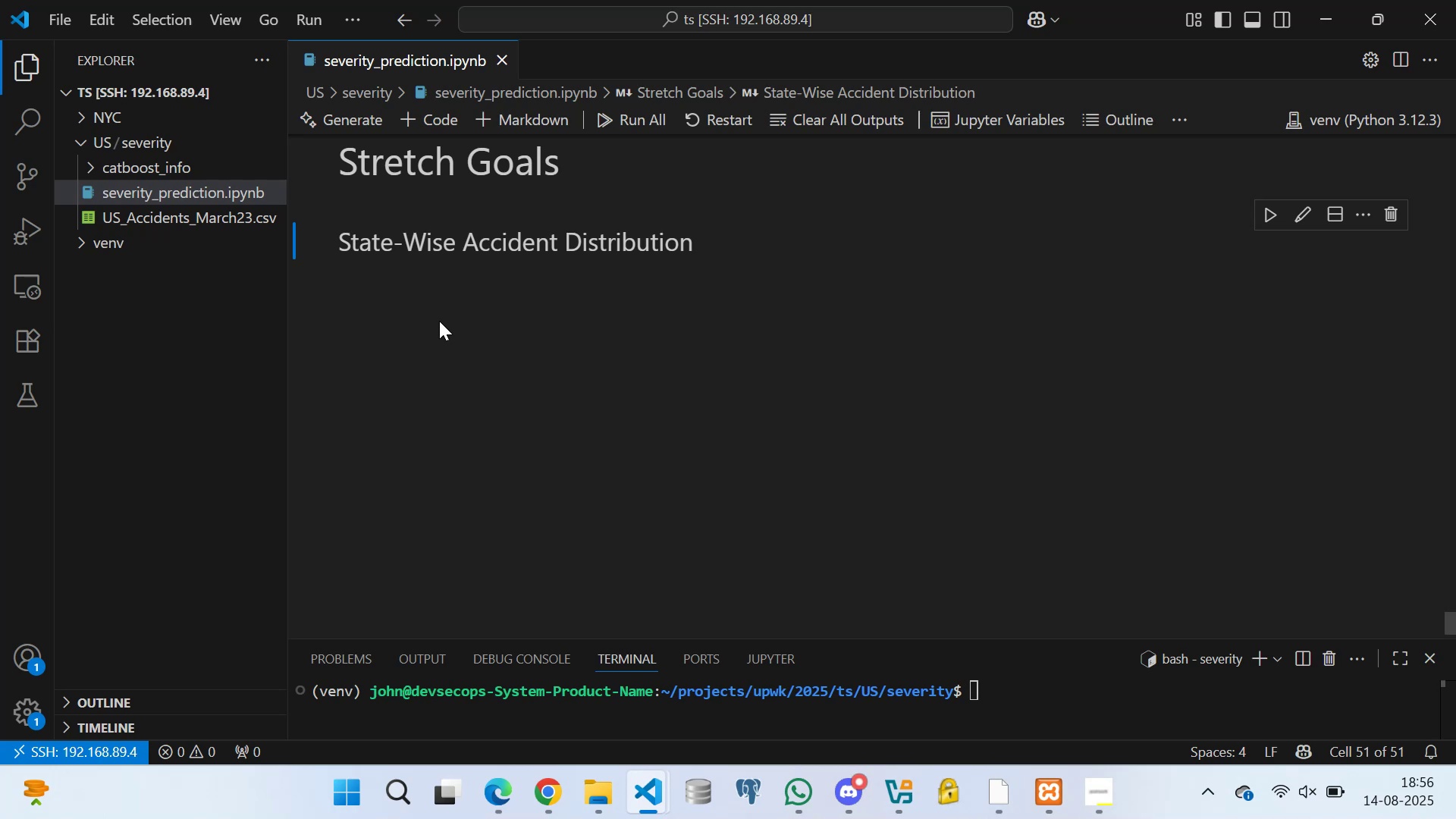 
left_click([654, 255])
 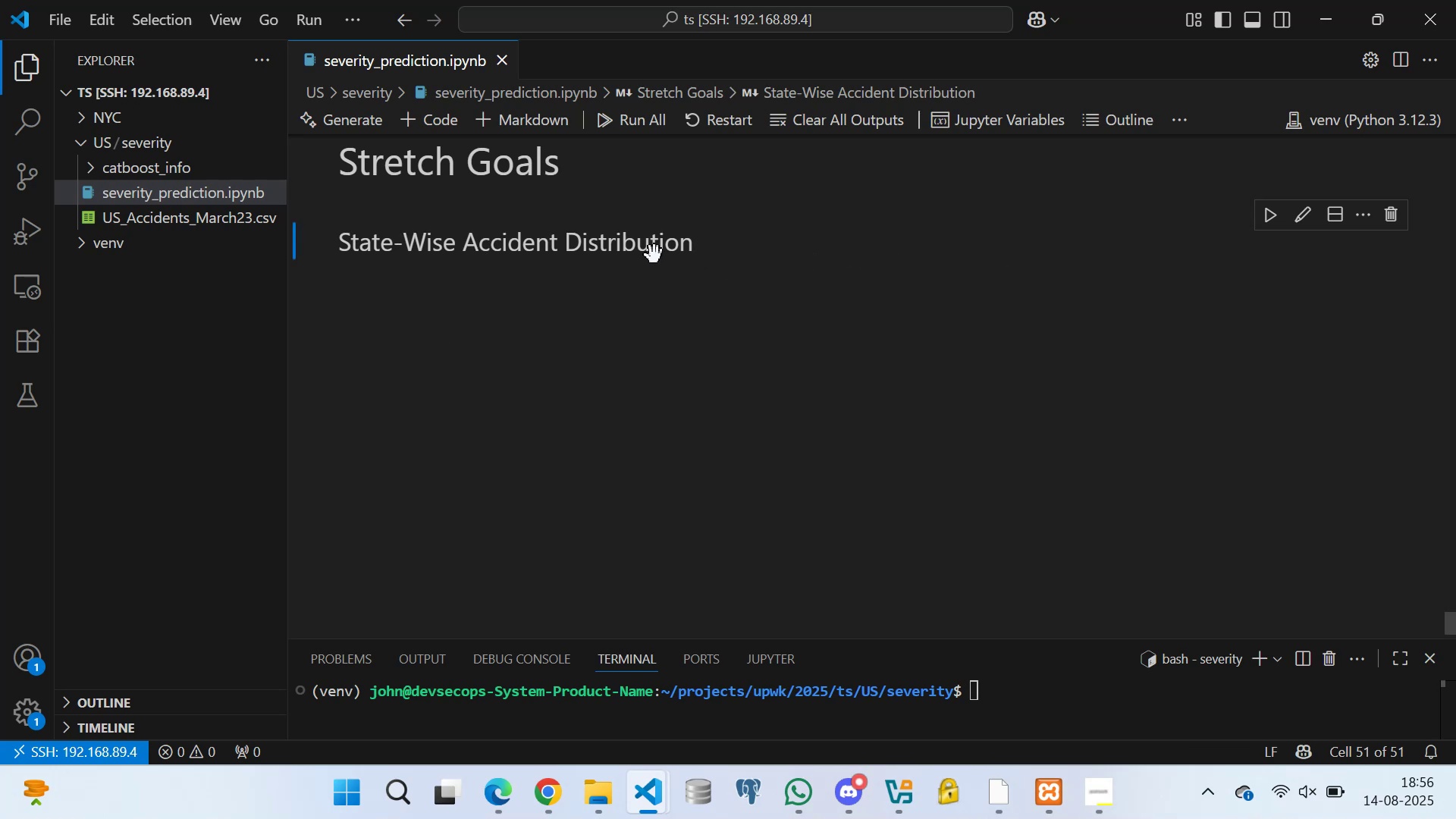 
double_click([654, 255])
 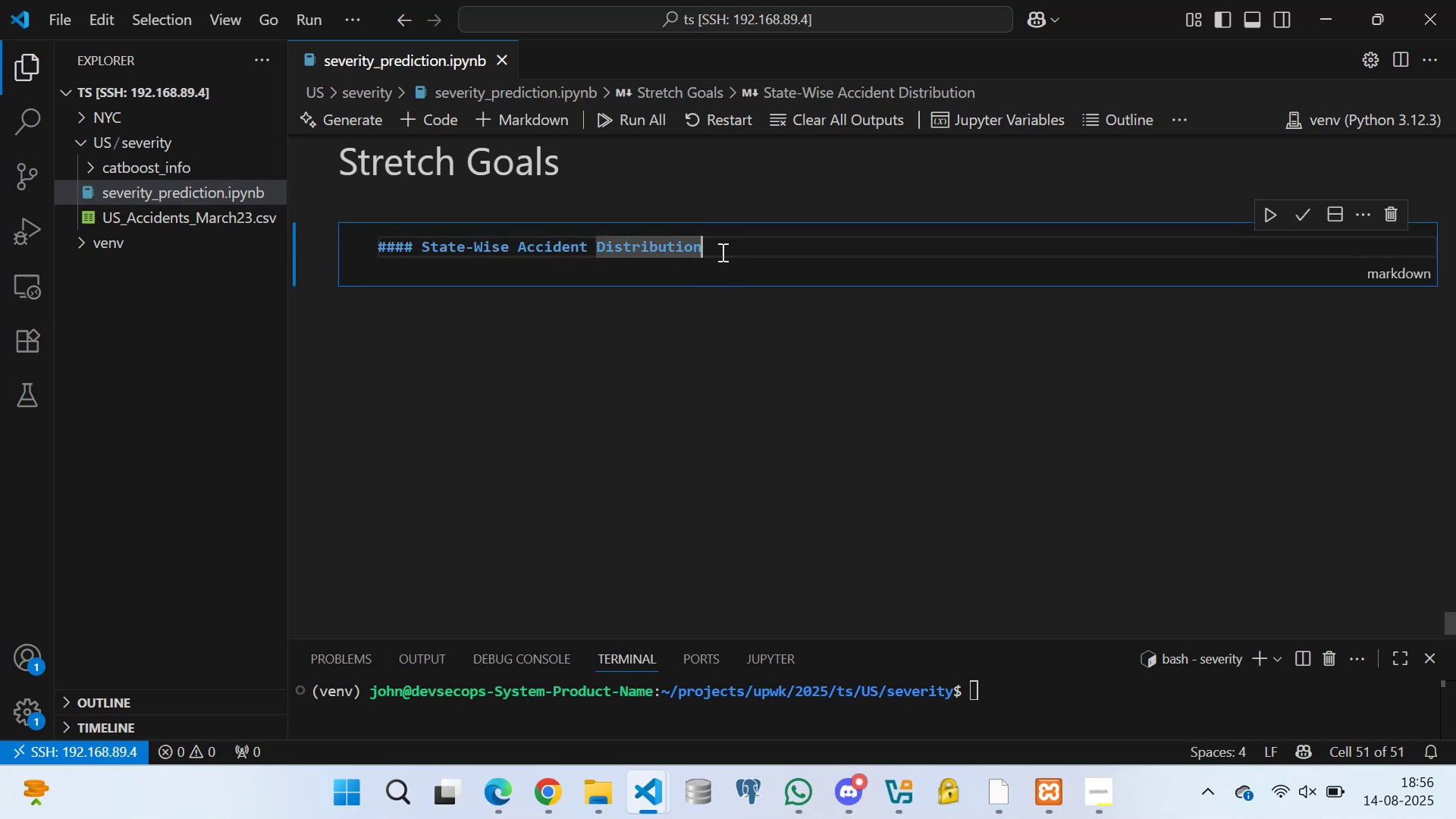 
left_click([721, 250])
 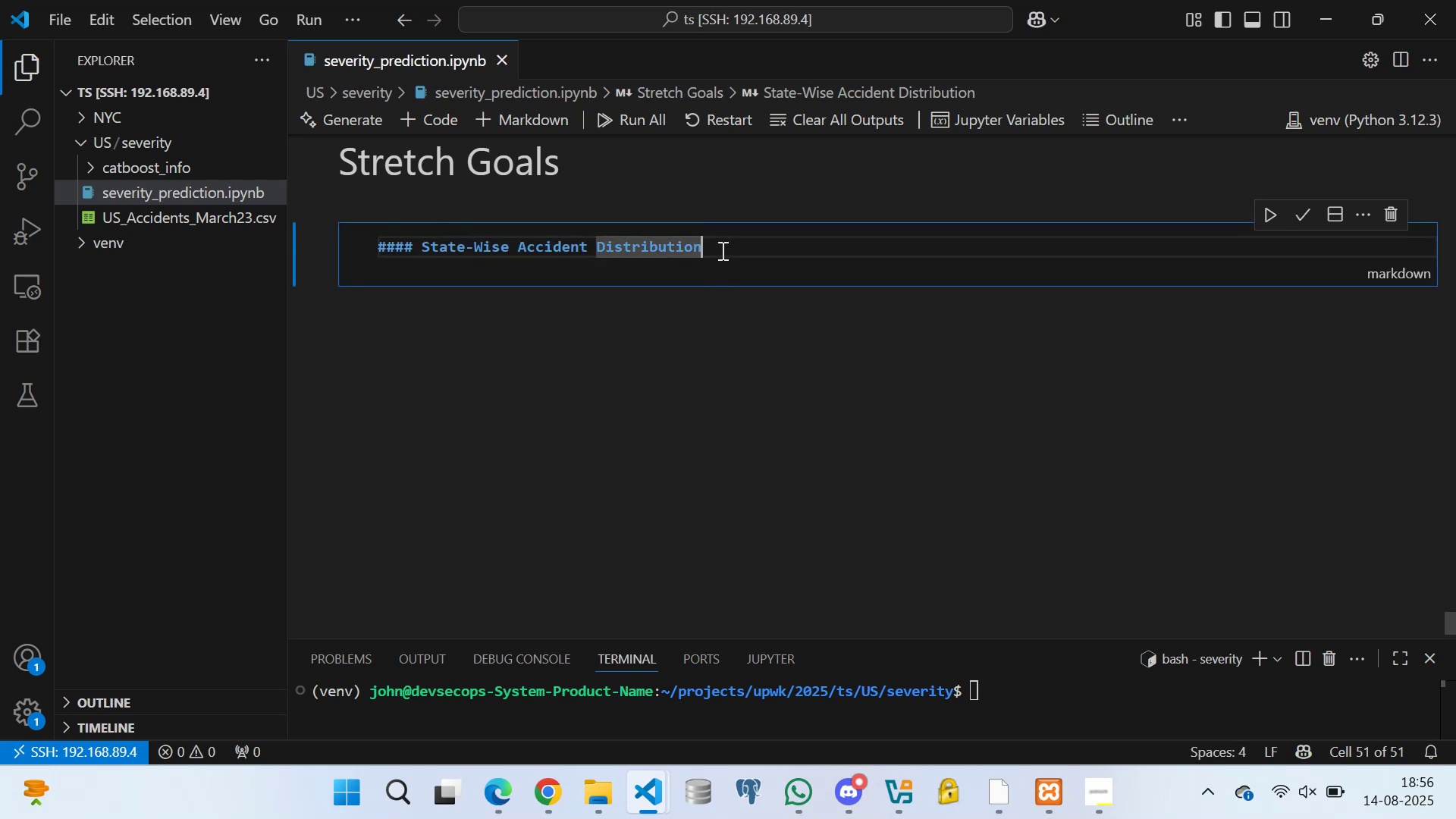 
type( Analysis)
 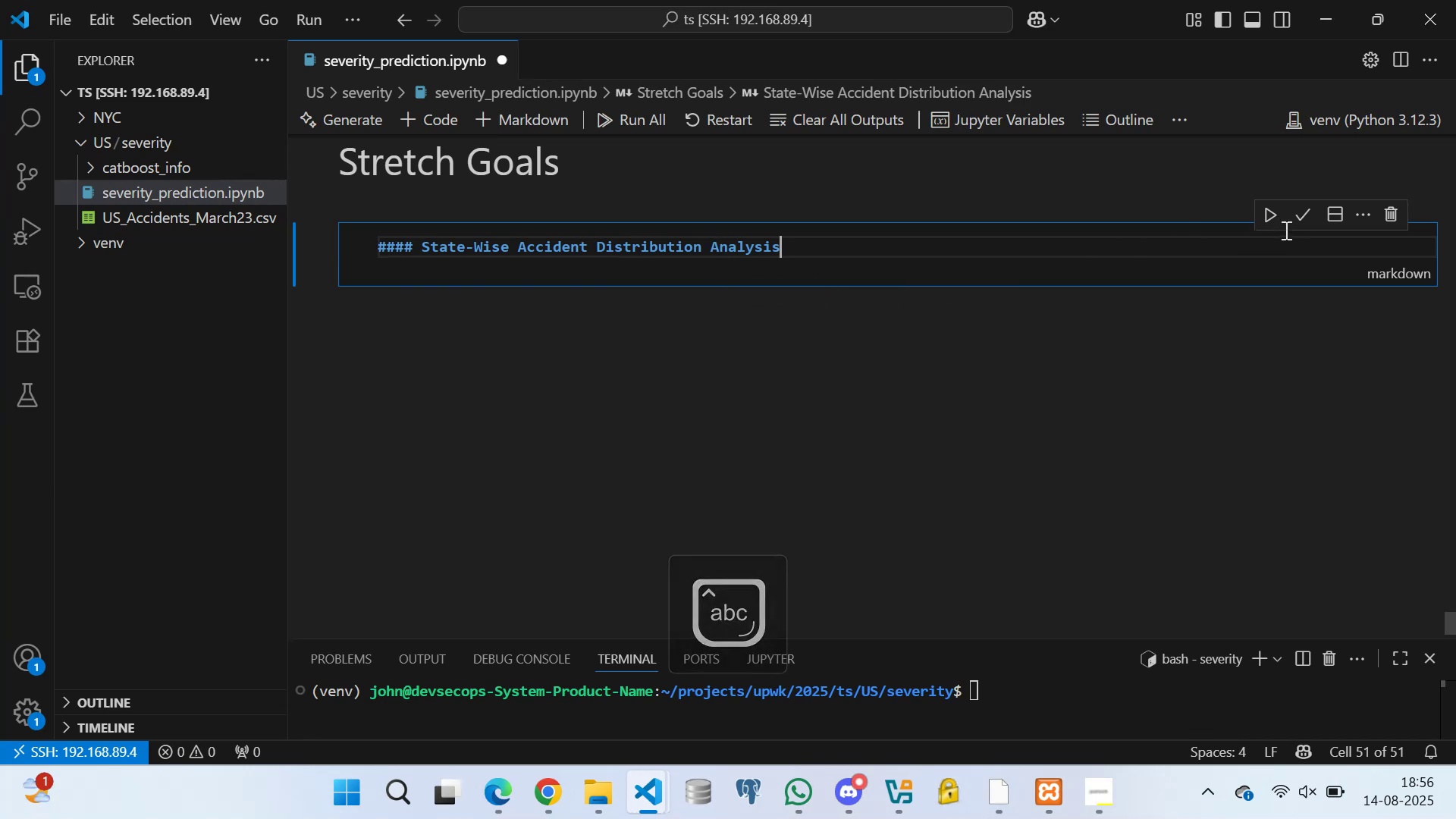 
left_click([1298, 218])
 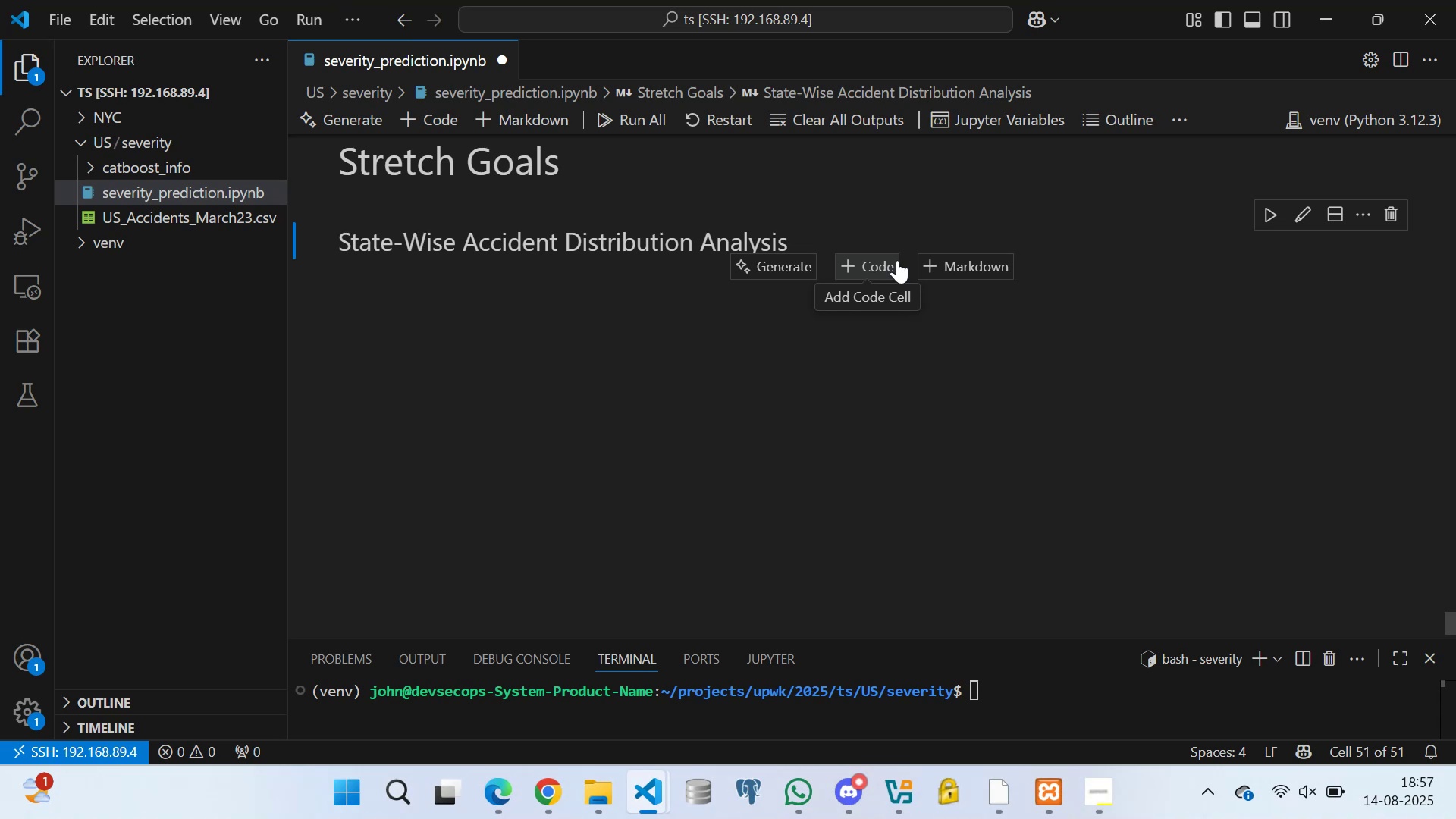 
wait(47.02)
 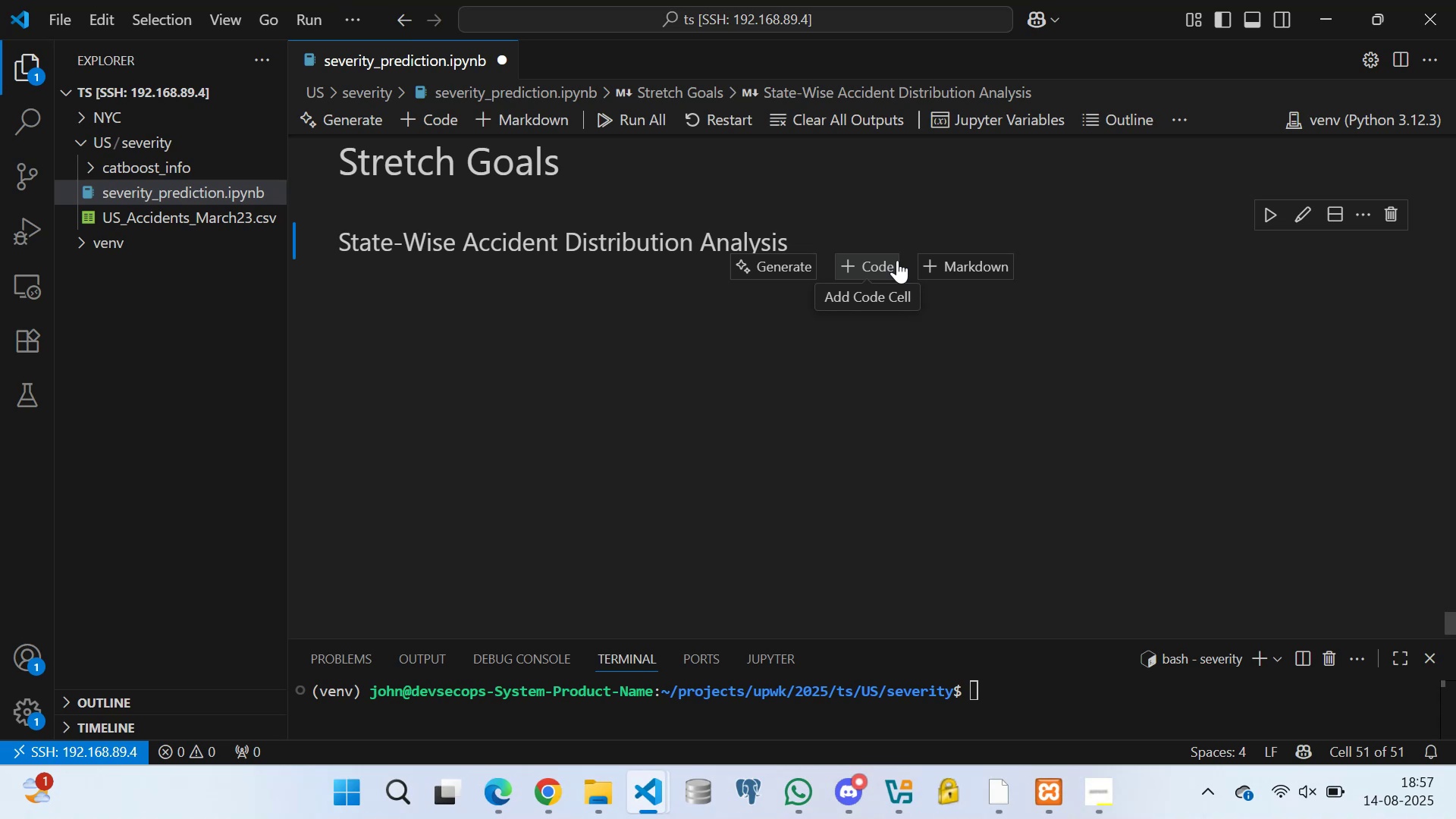 
scroll: coordinate [537, 311], scroll_direction: up, amount: 3.0
 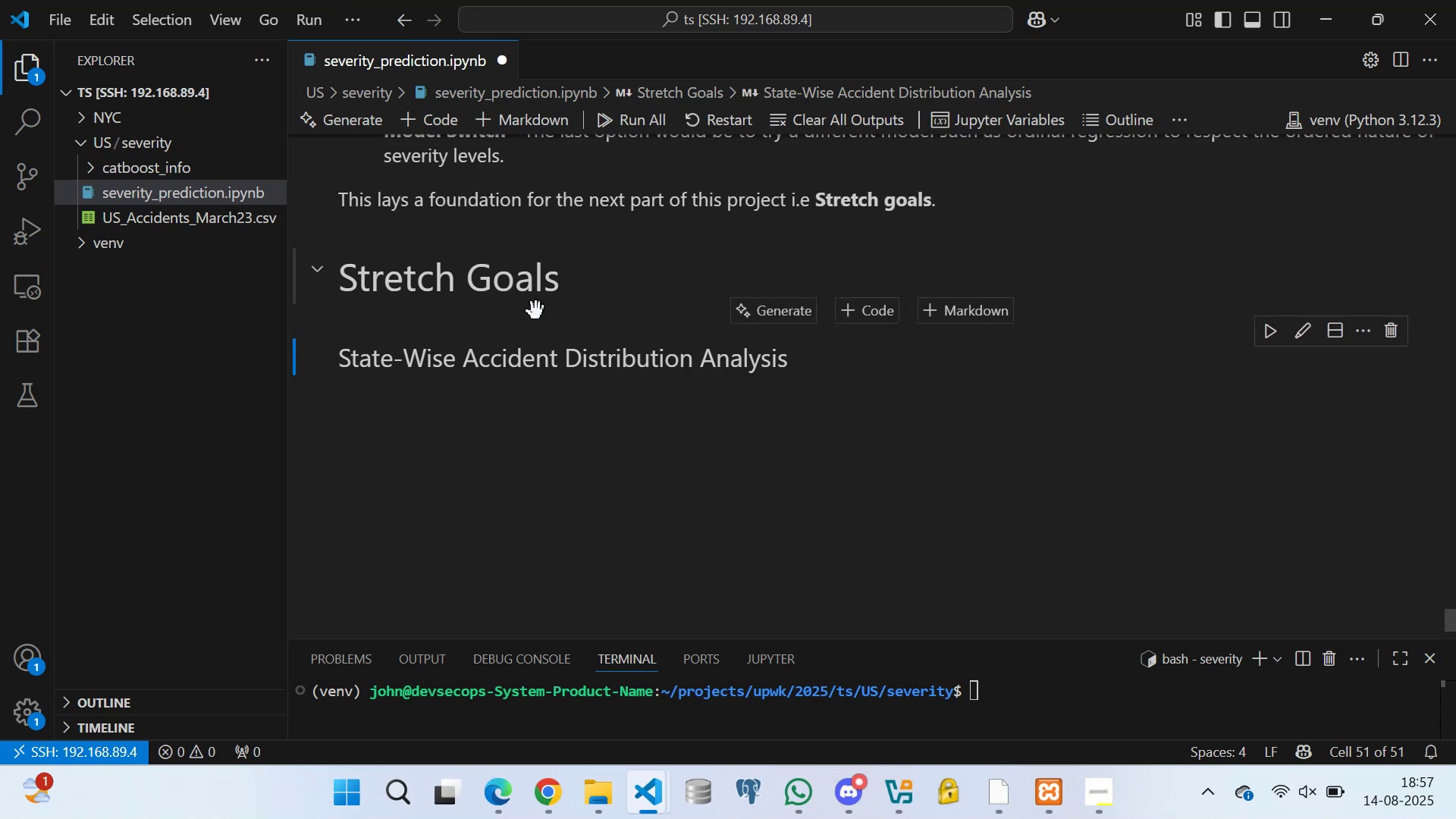 
key(Control+S)
 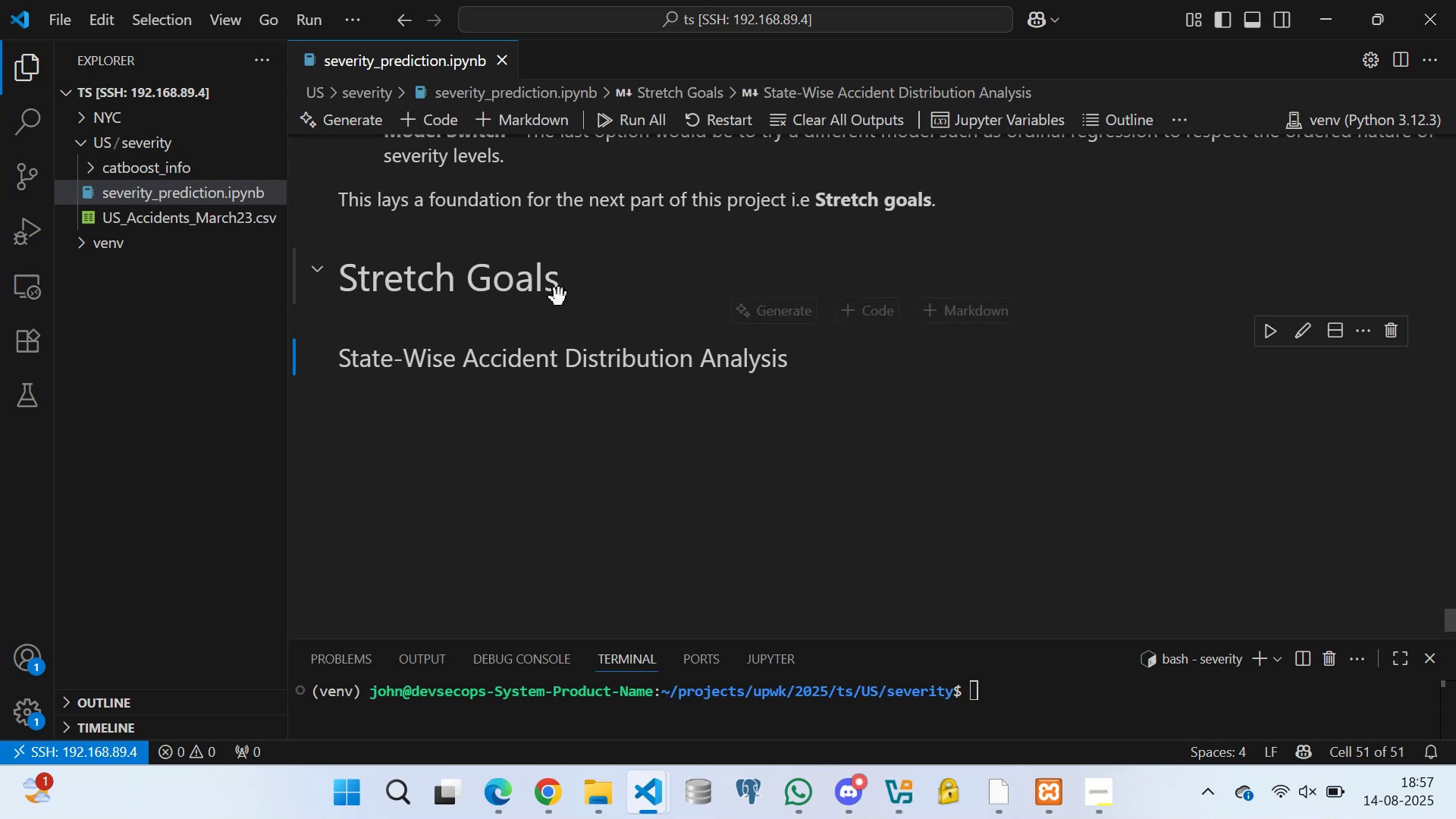 
scroll: coordinate [592, 315], scroll_direction: up, amount: 2.0
 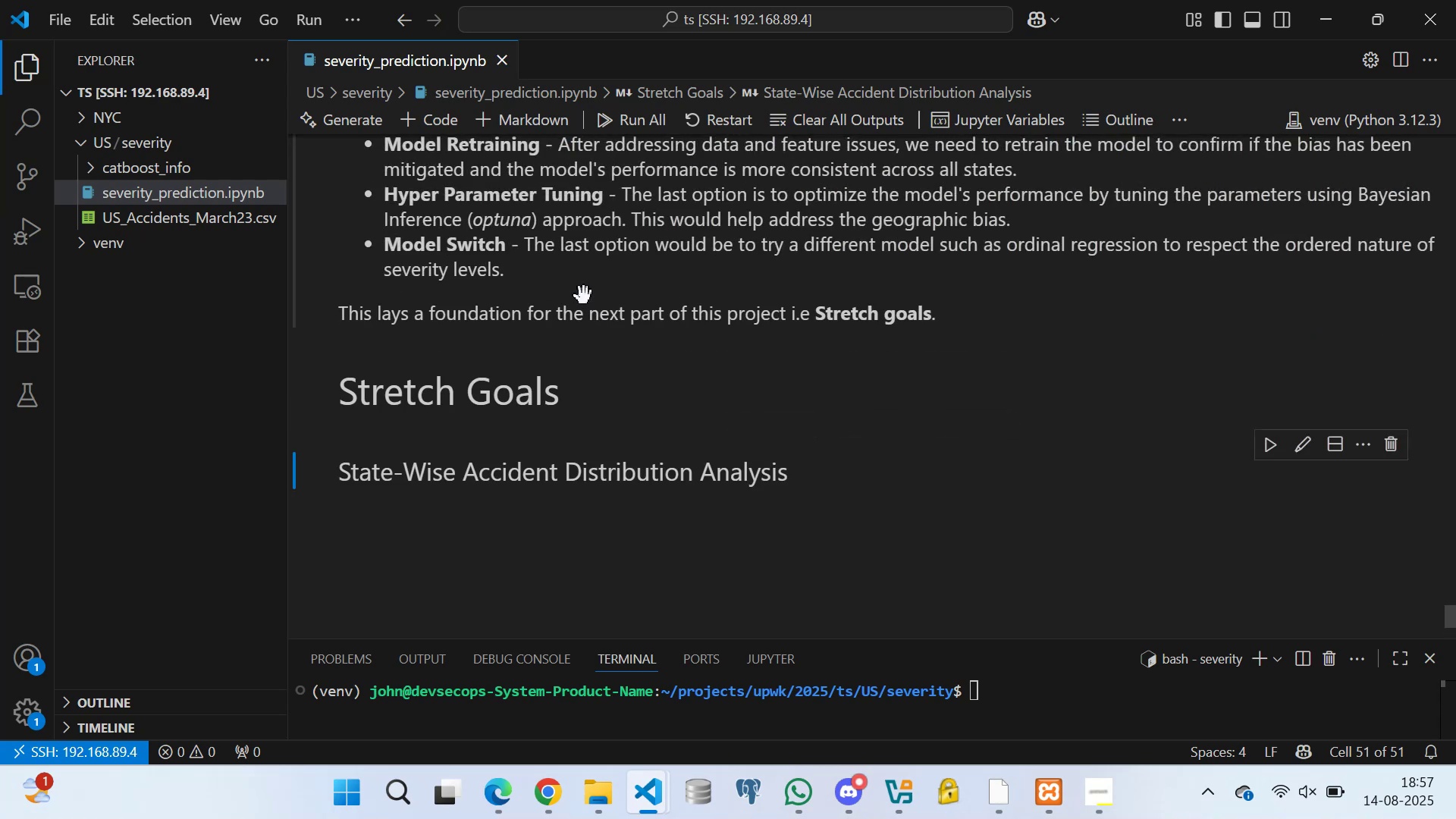 
scroll: coordinate [626, 296], scroll_direction: down, amount: 3.0
 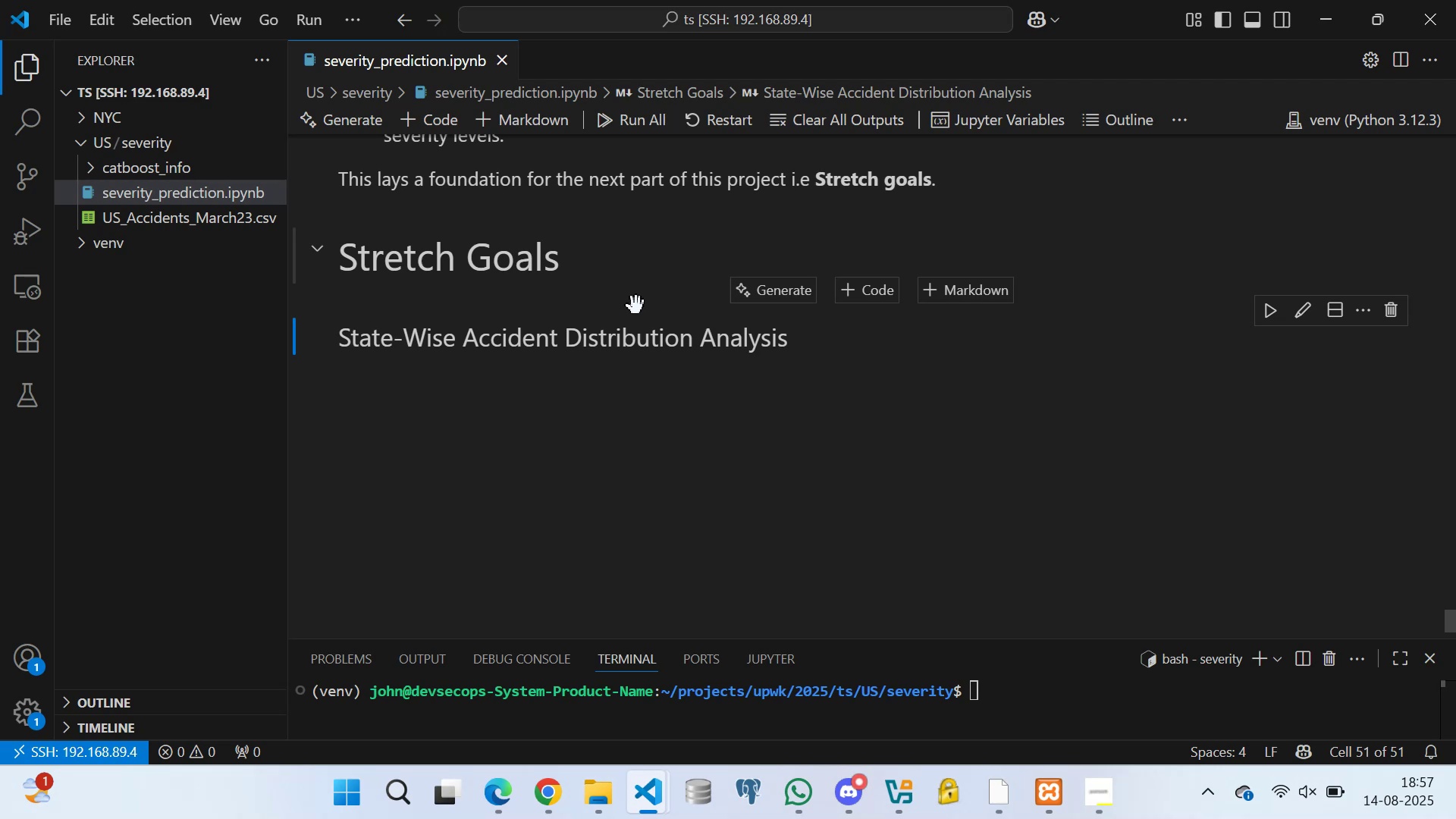 
wait(12.98)
 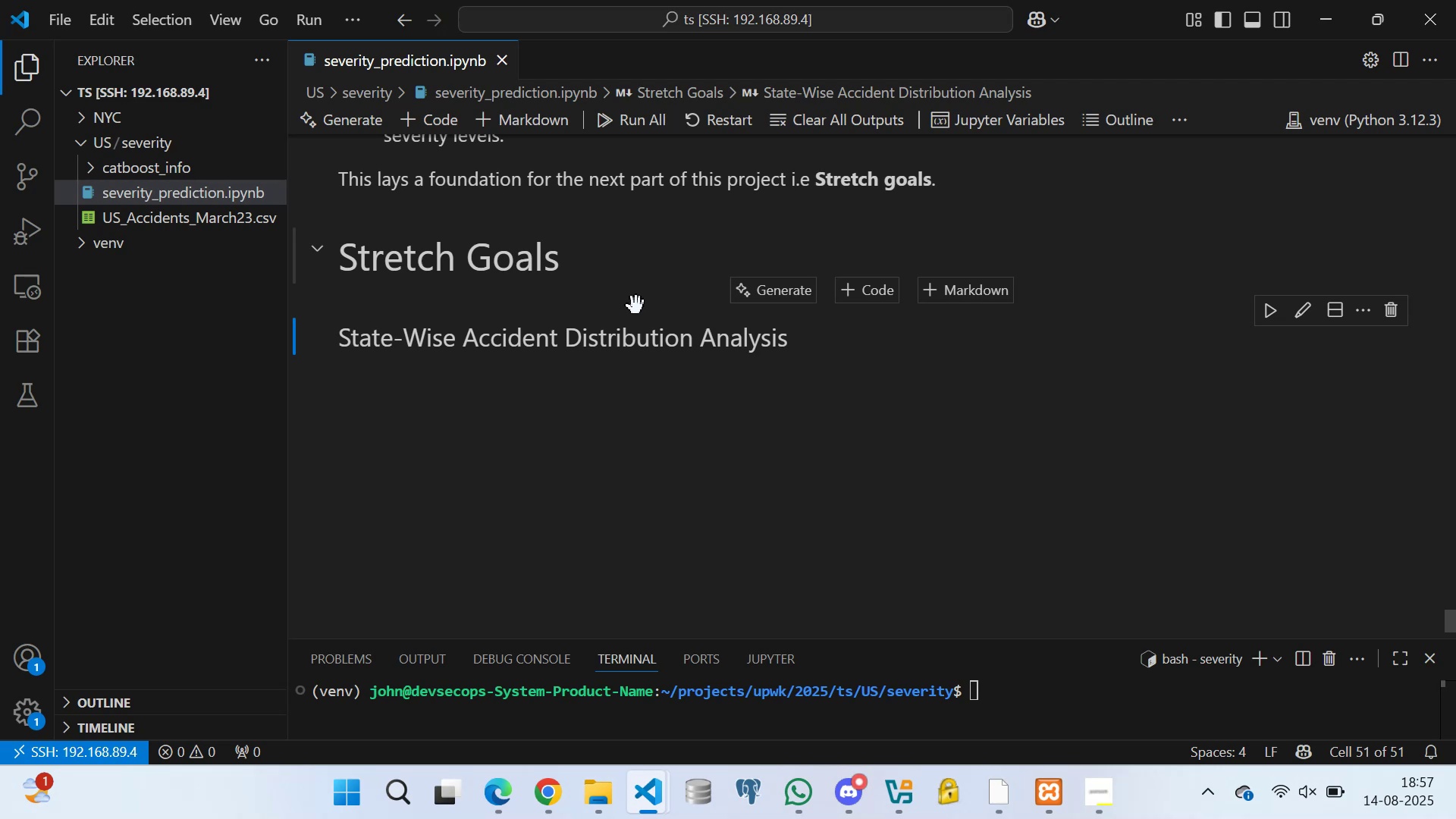 
left_click([955, 375])
 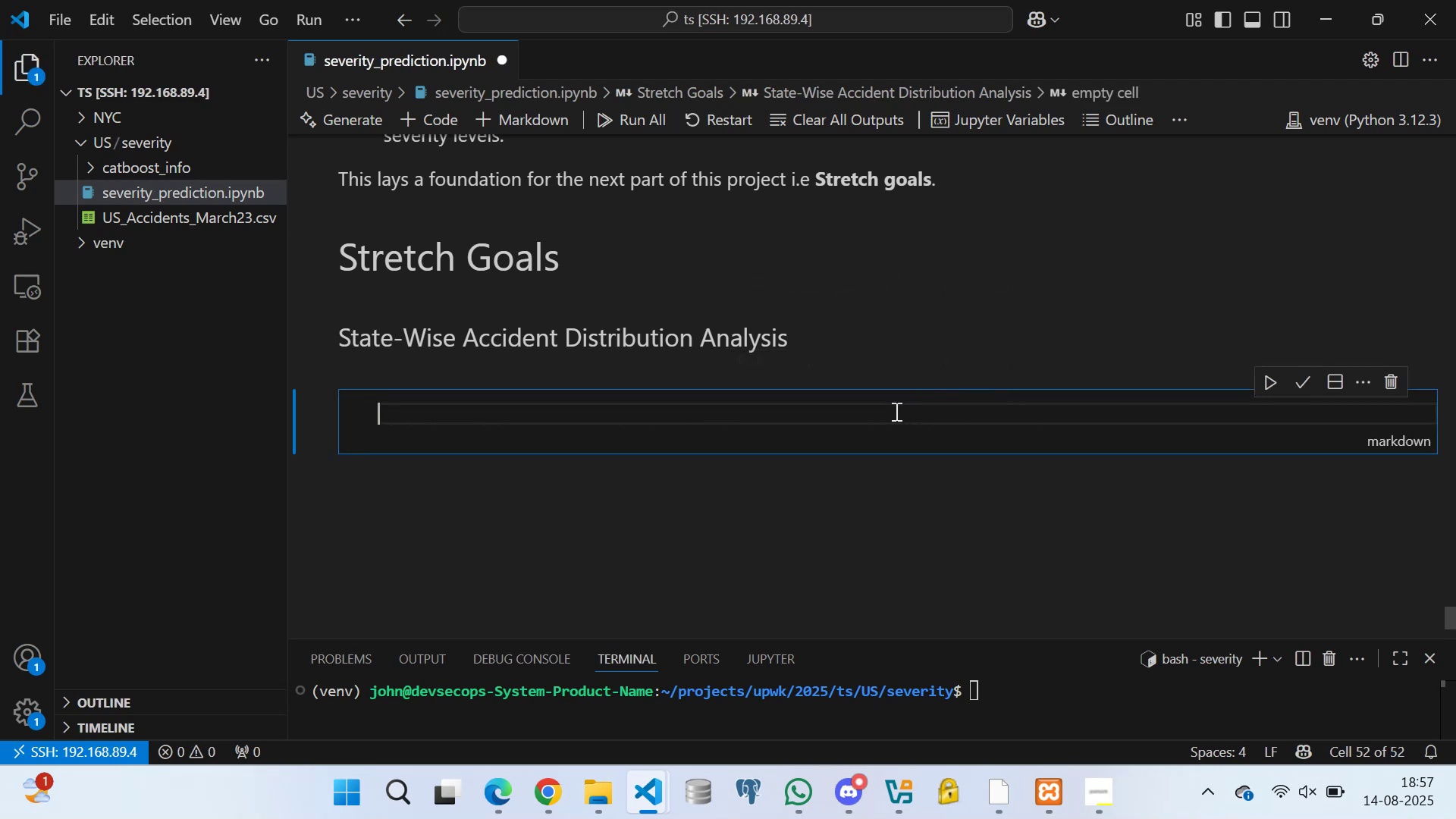 
type(This analysis investigates the disti)
key(Backspace)
type(ribution of accident records across differnt states to identf)
key(Backspace)
type(ify )
 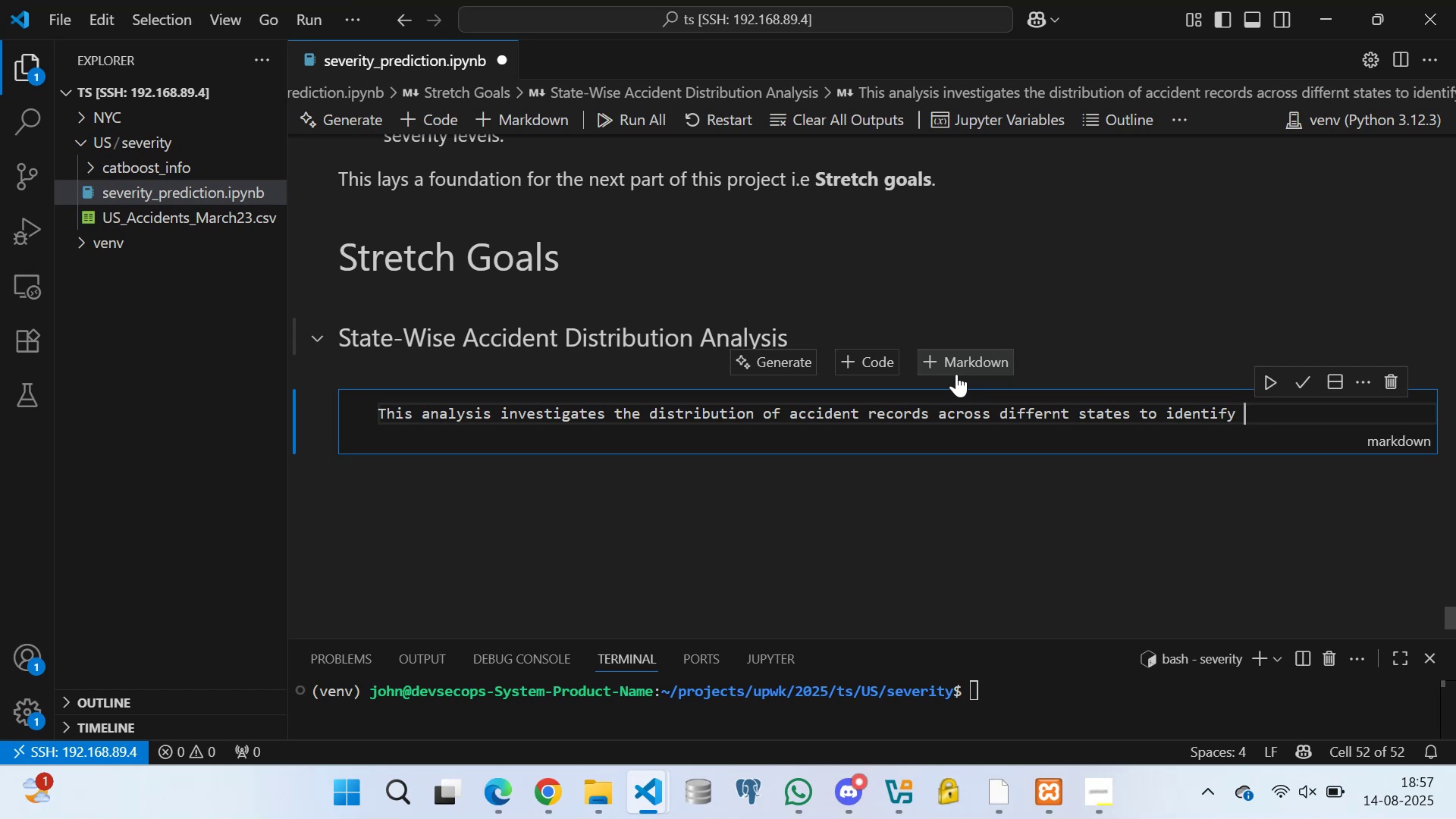 
type(potential data imbalances that may be controbution )
 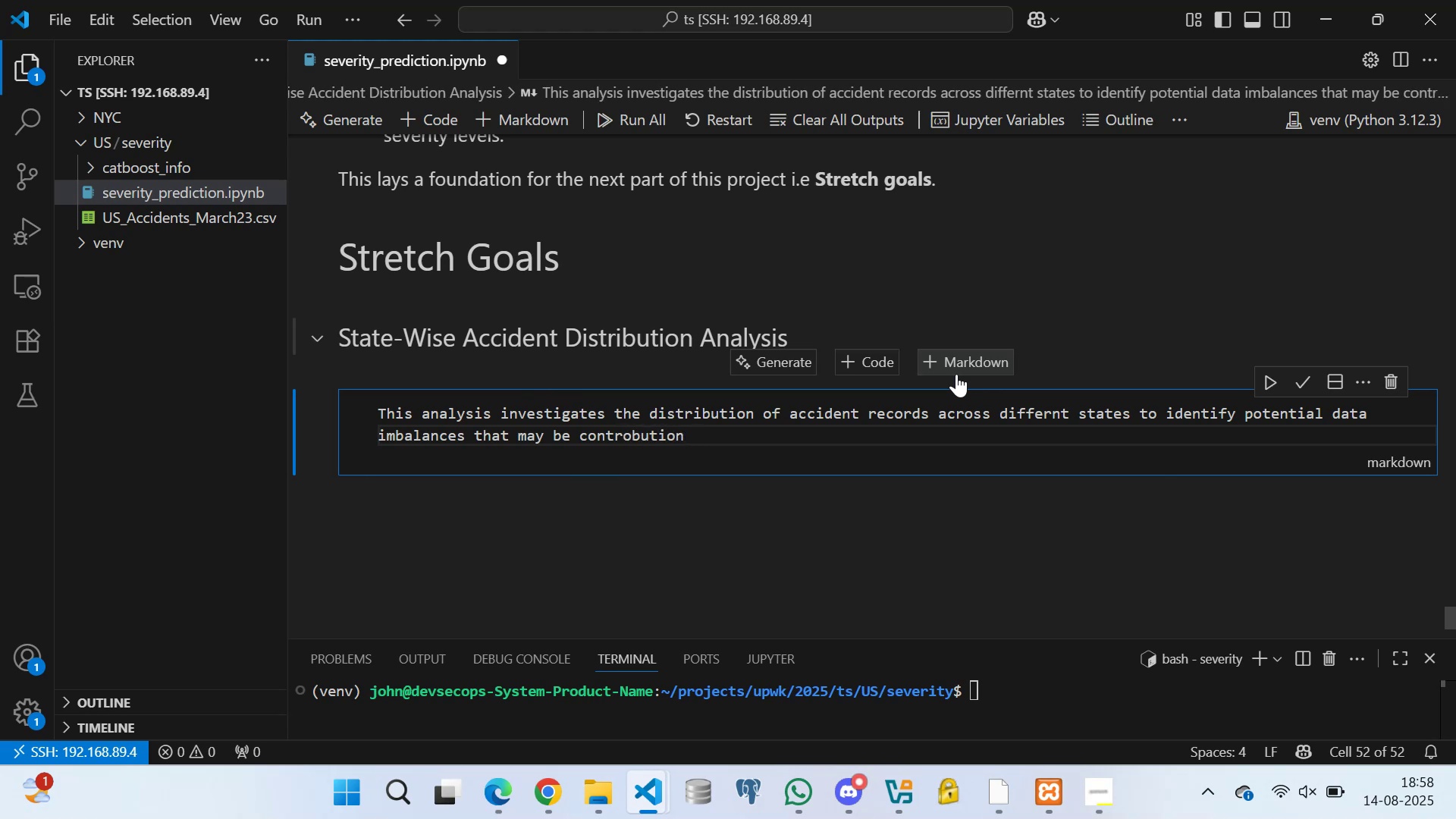 
type(to the observed geographic bias in model performance. A uniform distribution is desirable )
key(Backspace)
type(, t)
key(Backspace)
type(but the )
key(Backspace)
key(Backspace)
key(Backspace)
key(Backspace)
type(large-scale datasets often have significant variations.)
 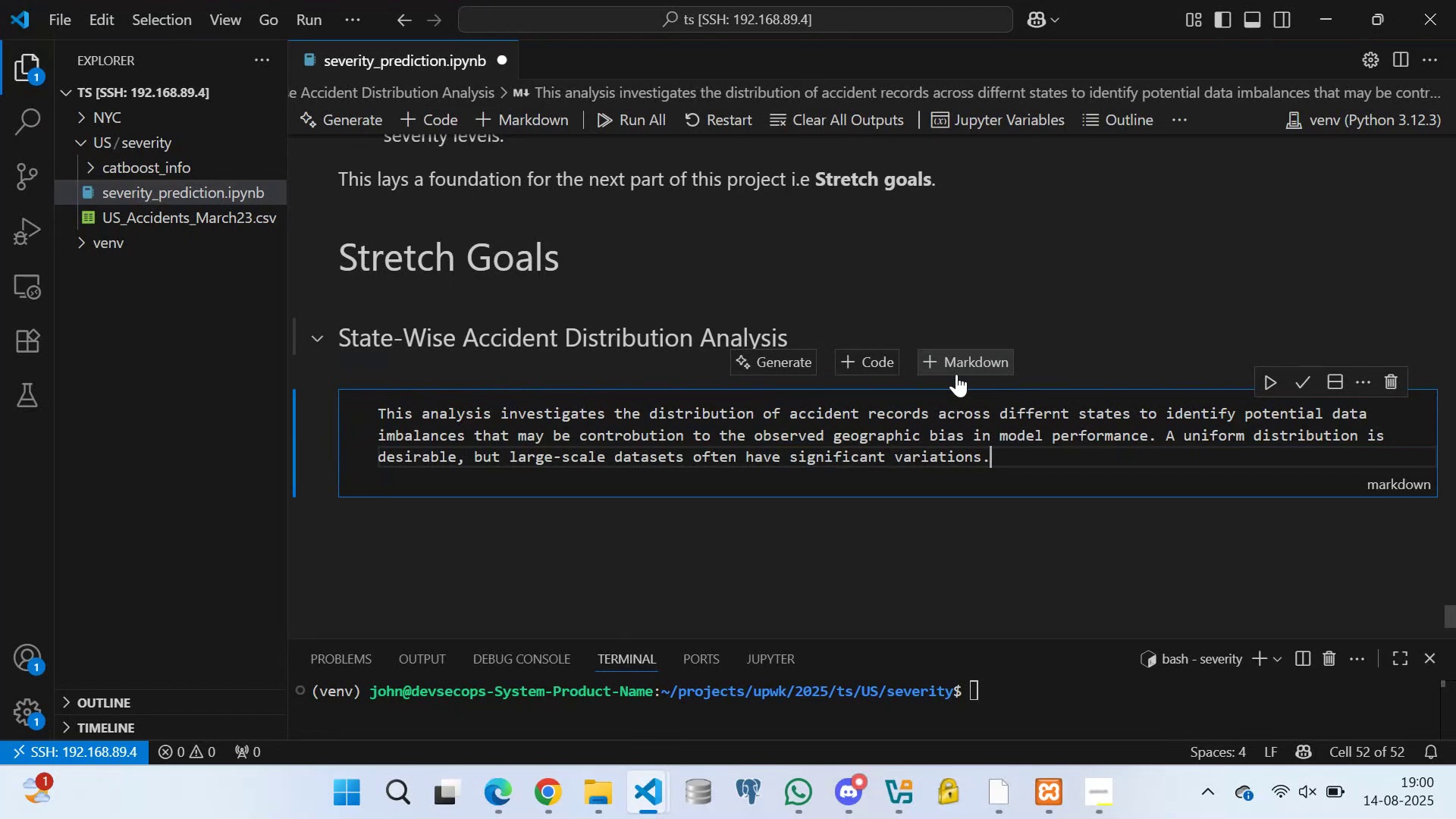 
wait(60.43)
 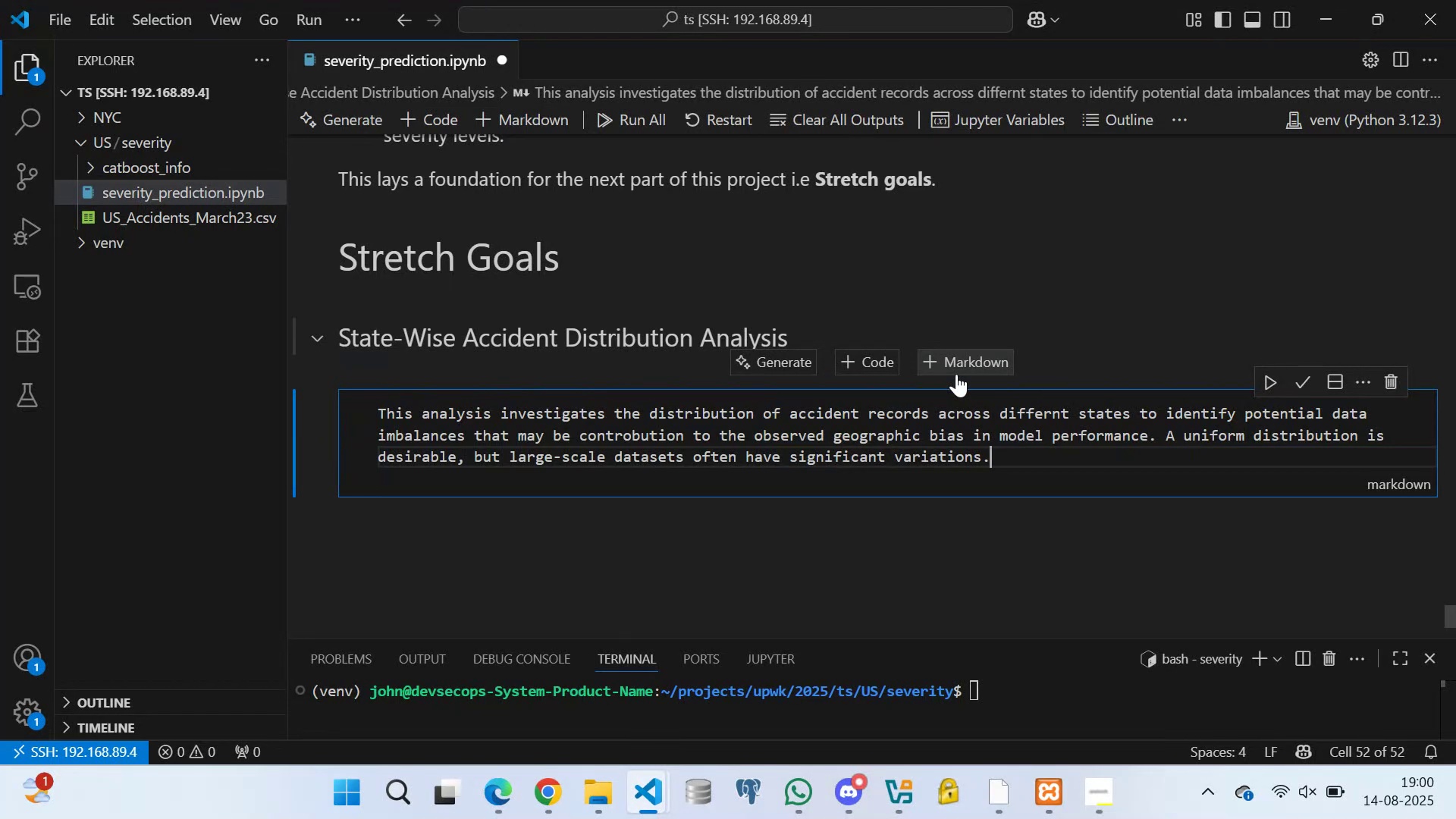 
left_click([1304, 385])
 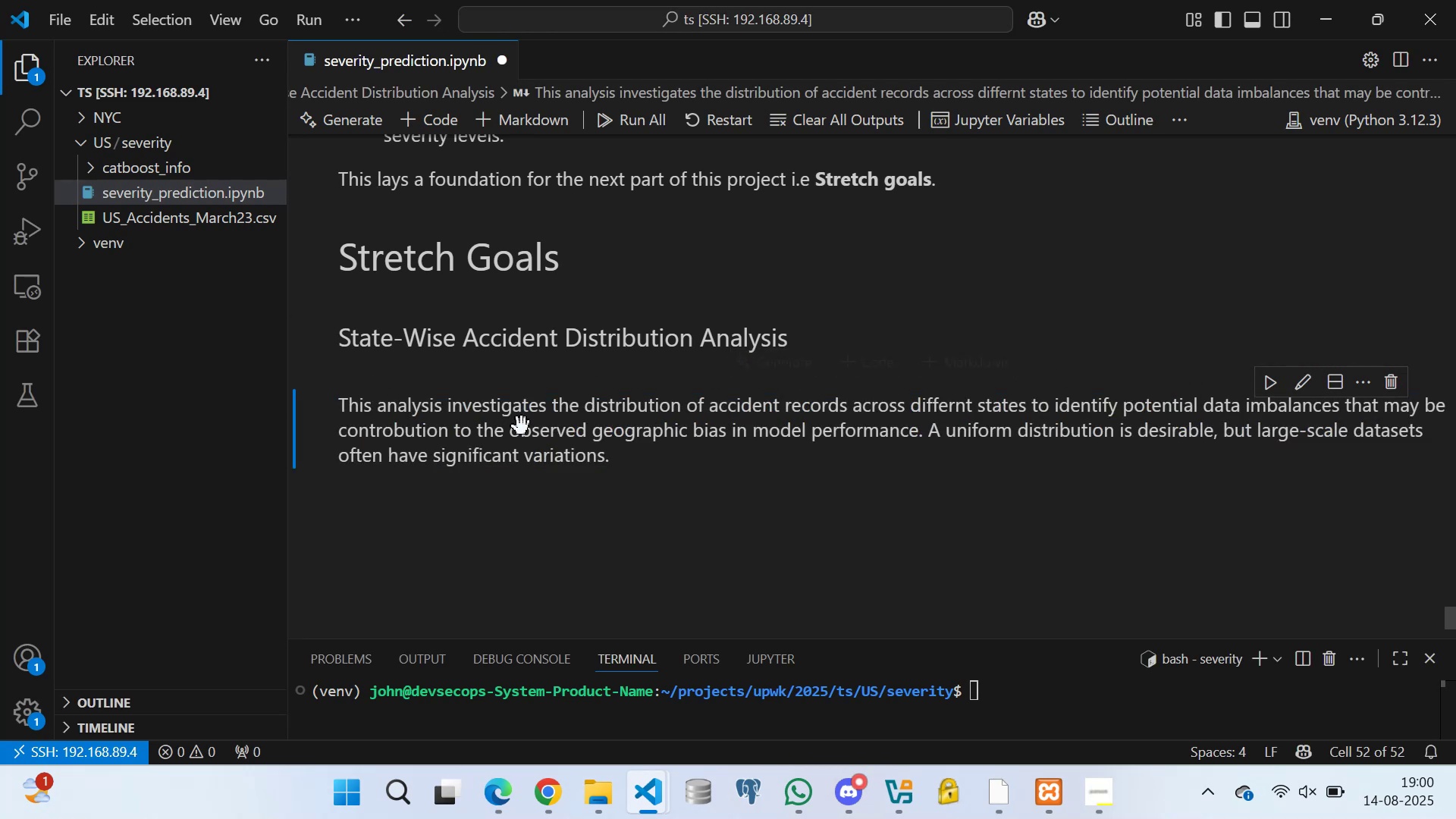 
scroll: coordinate [573, 370], scroll_direction: down, amount: 1.0
 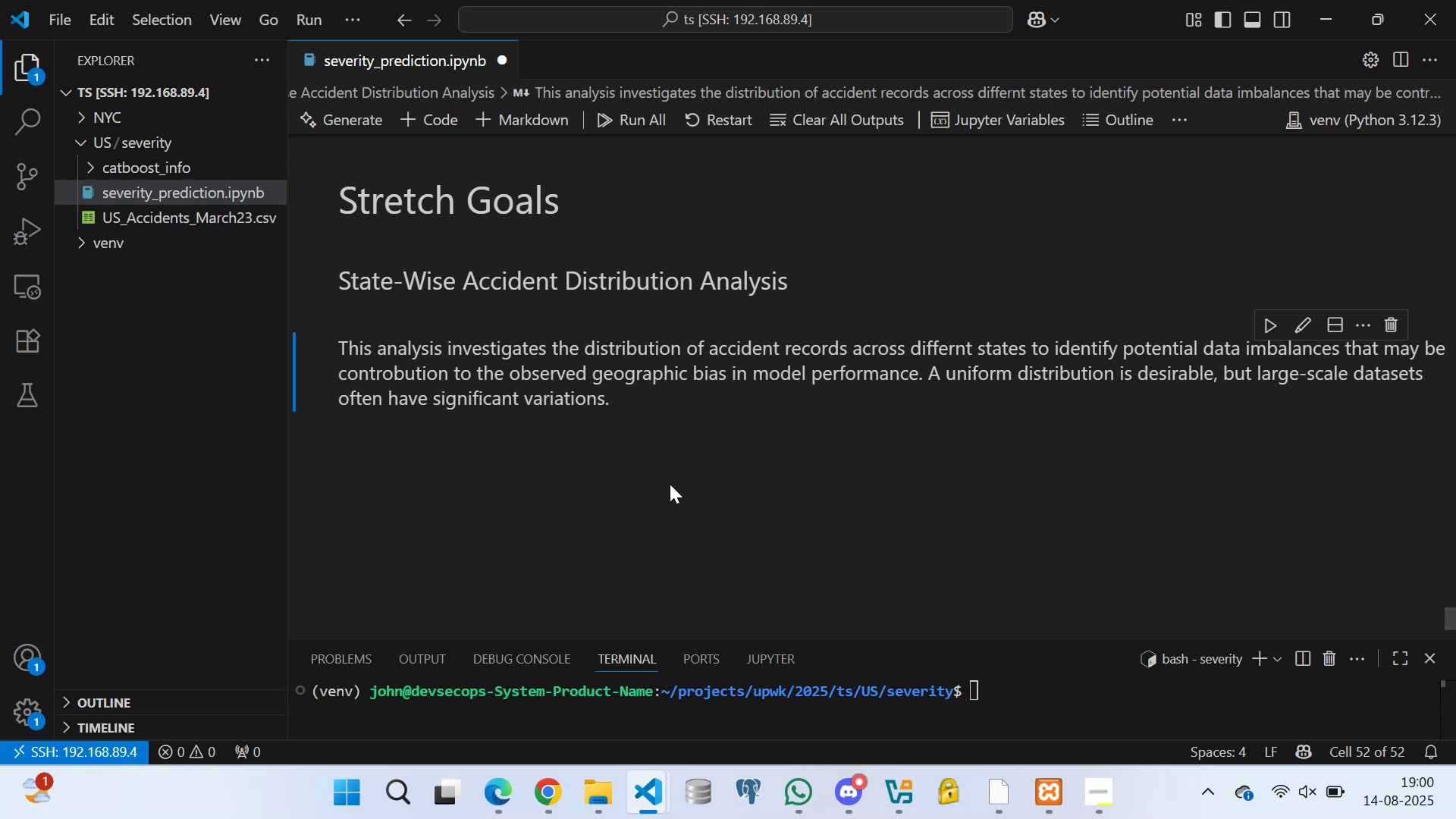 
wait(19.75)
 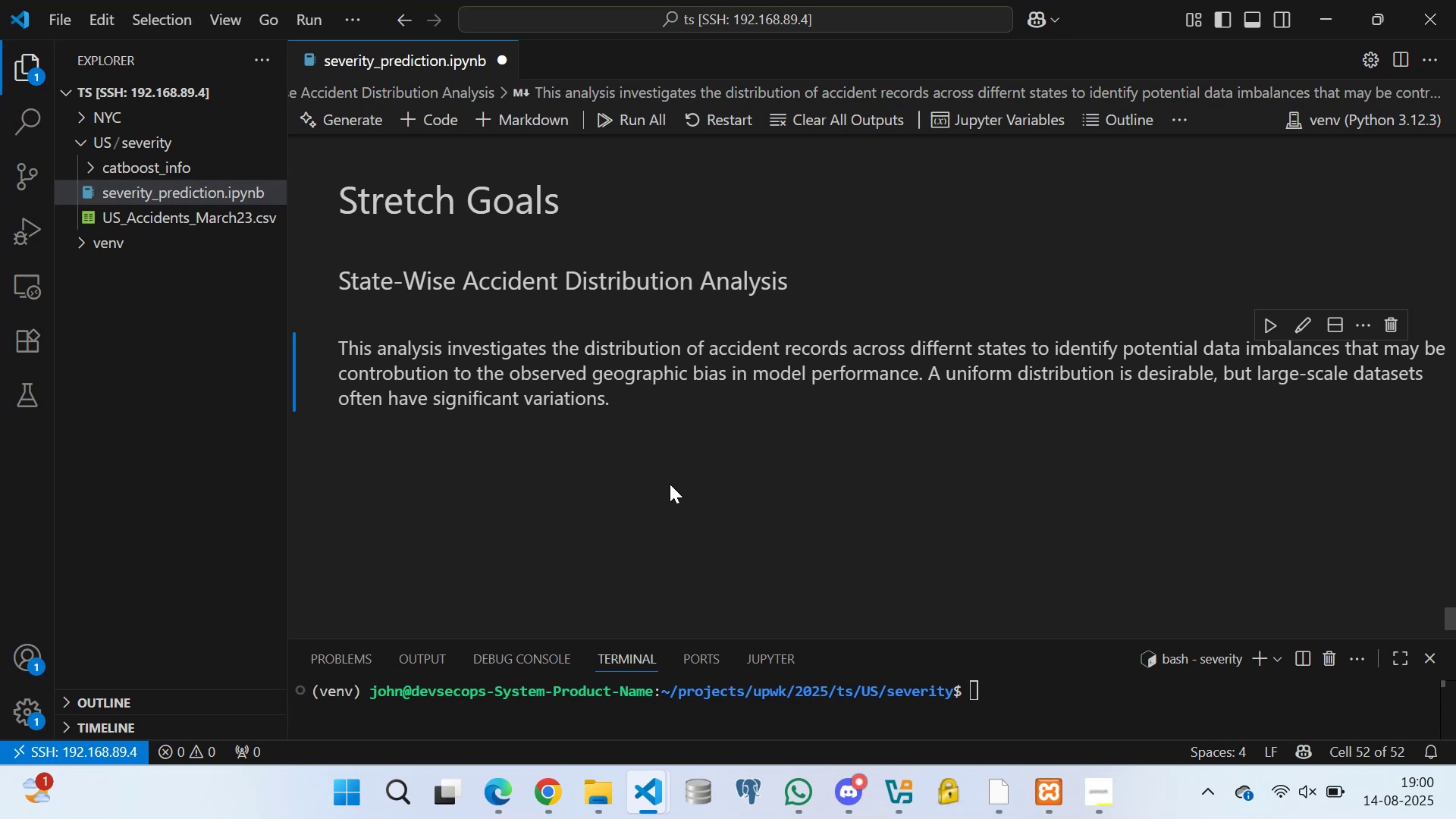 
key(Control+S)
 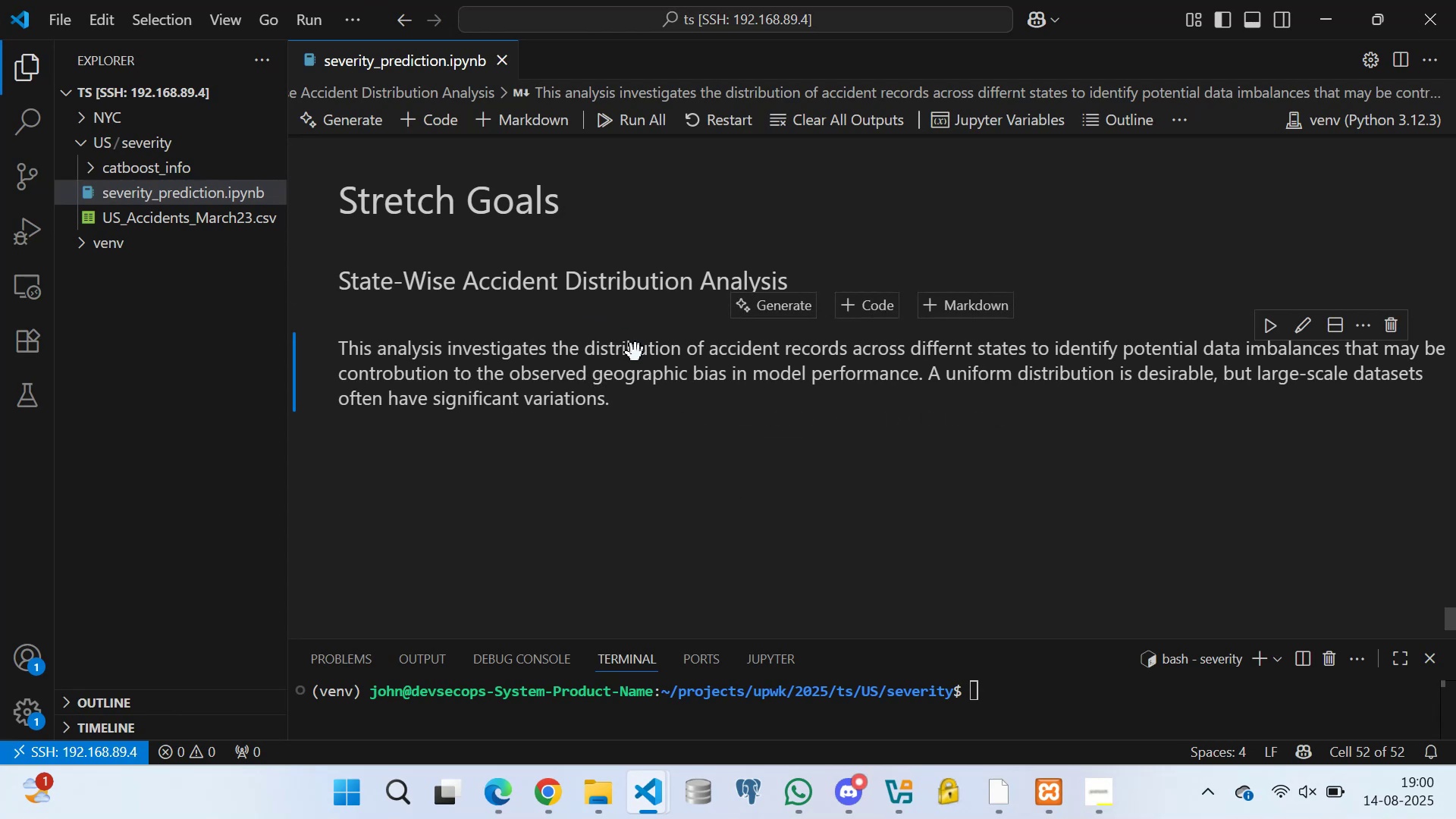 
scroll: coordinate [584, 392], scroll_direction: up, amount: 47.0
 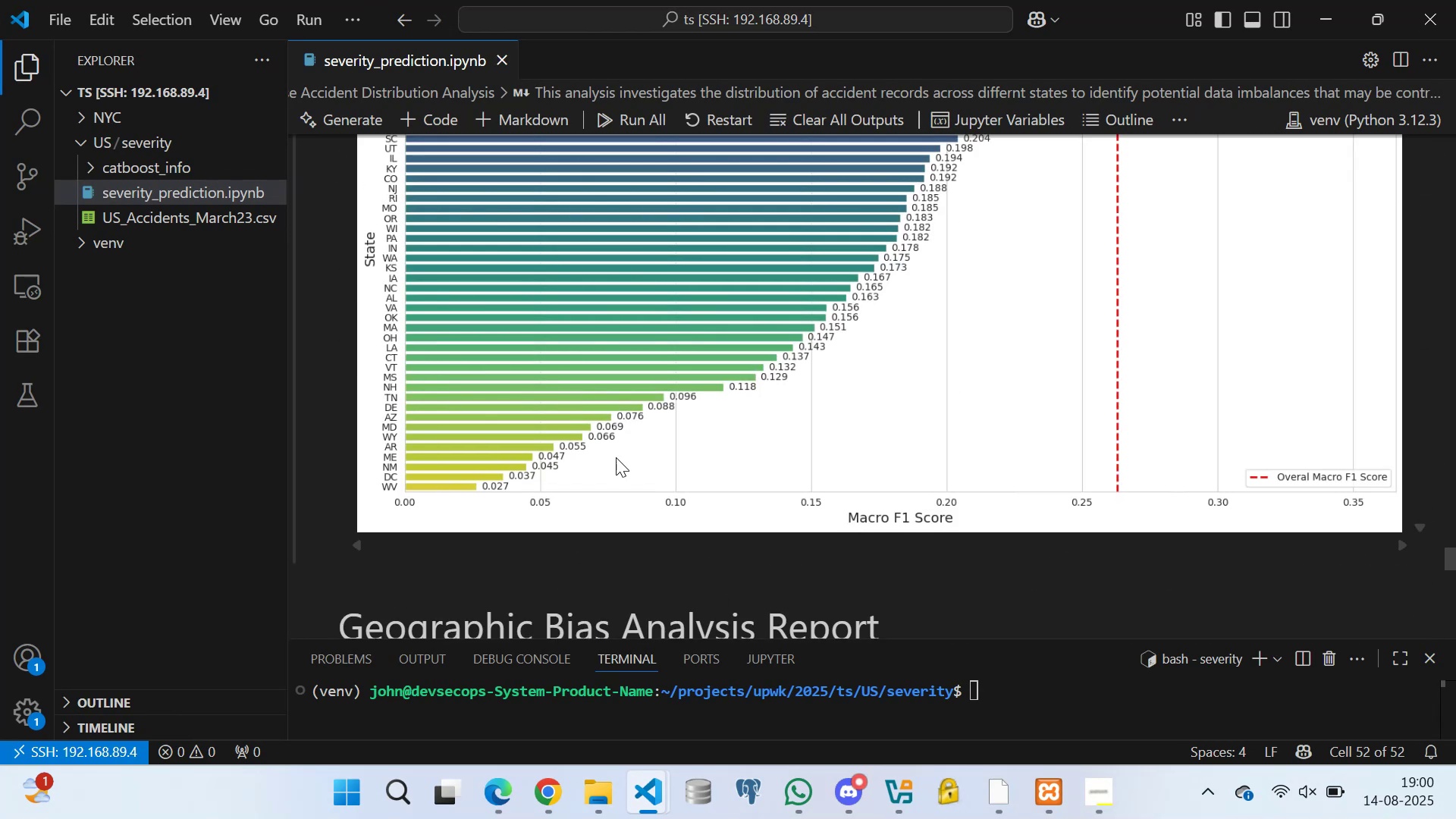 
scroll: coordinate [617, 548], scroll_direction: down, amount: 4.0
 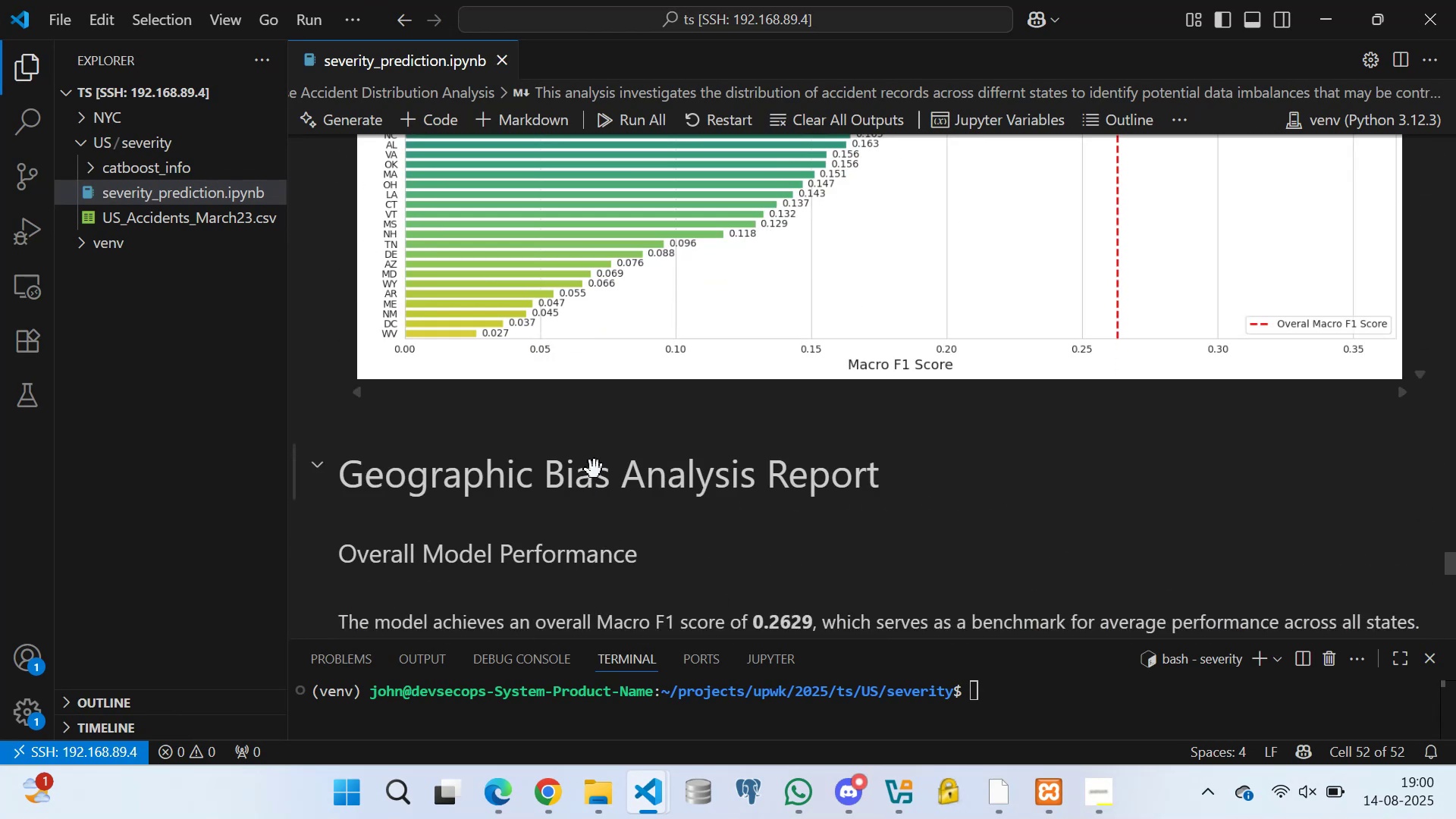 
left_click([595, 466])
 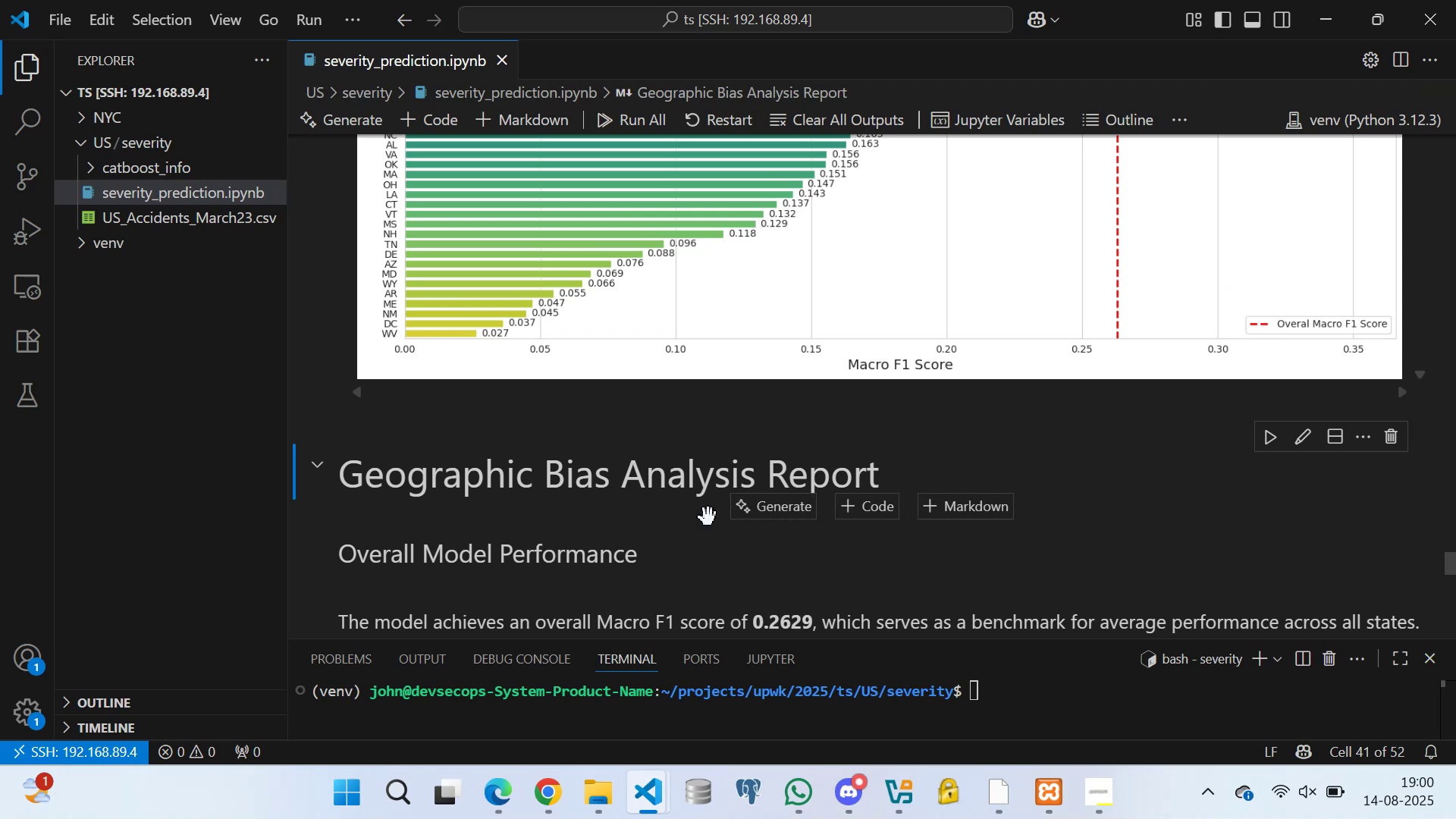 
scroll: coordinate [845, 522], scroll_direction: down, amount: 10.0
 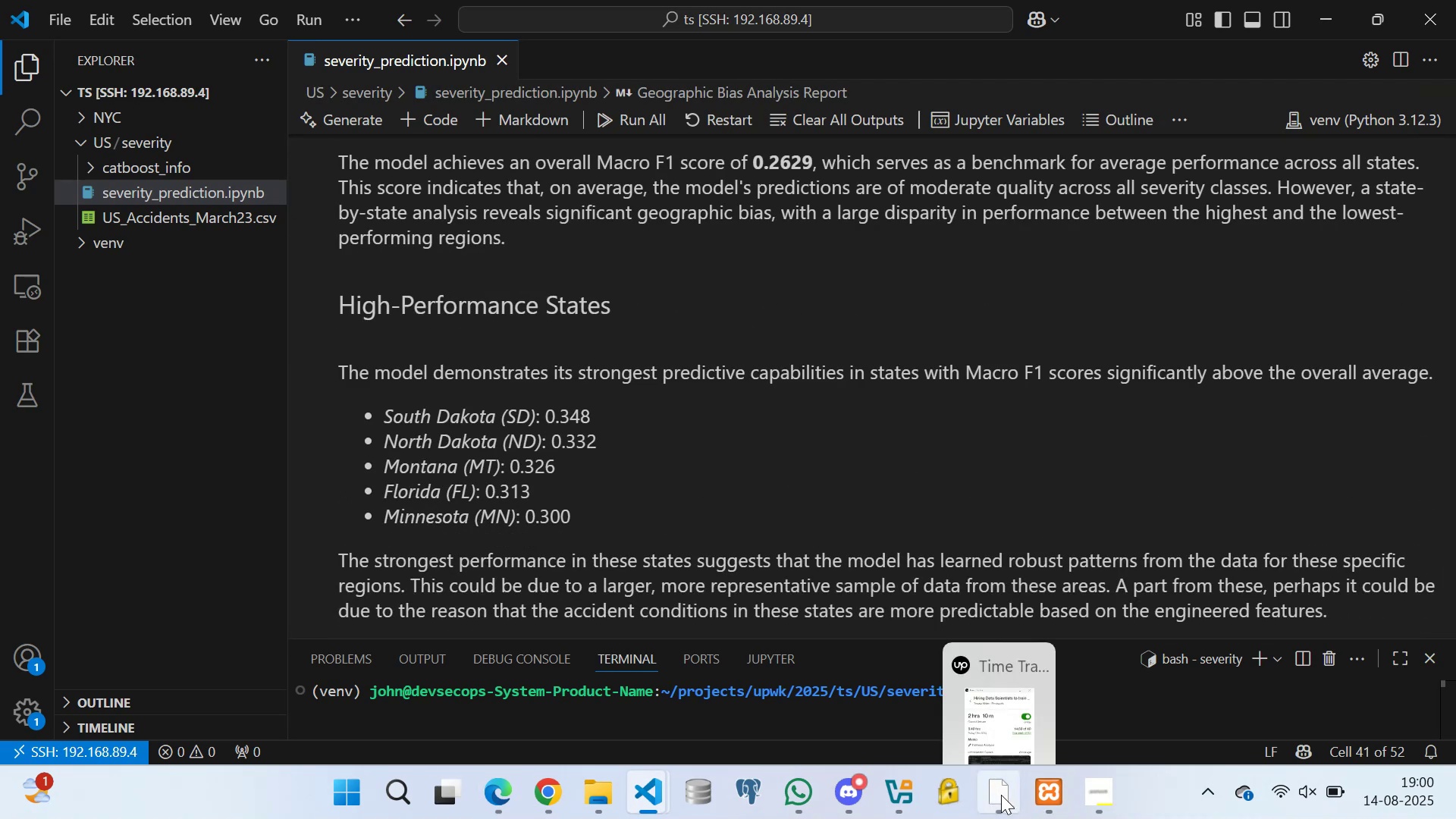 
left_click([1001, 795])
 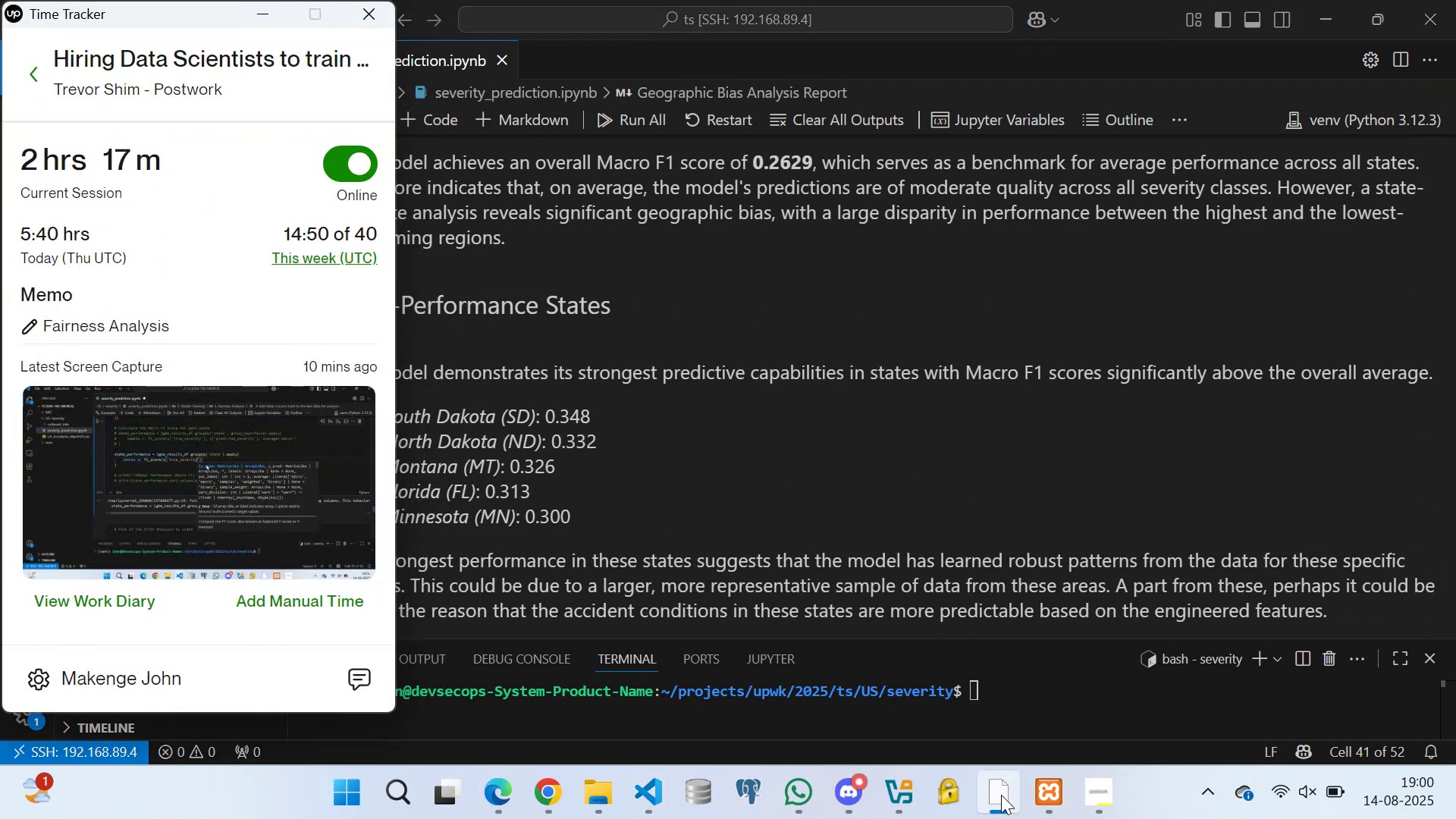 
left_click([1001, 795])
 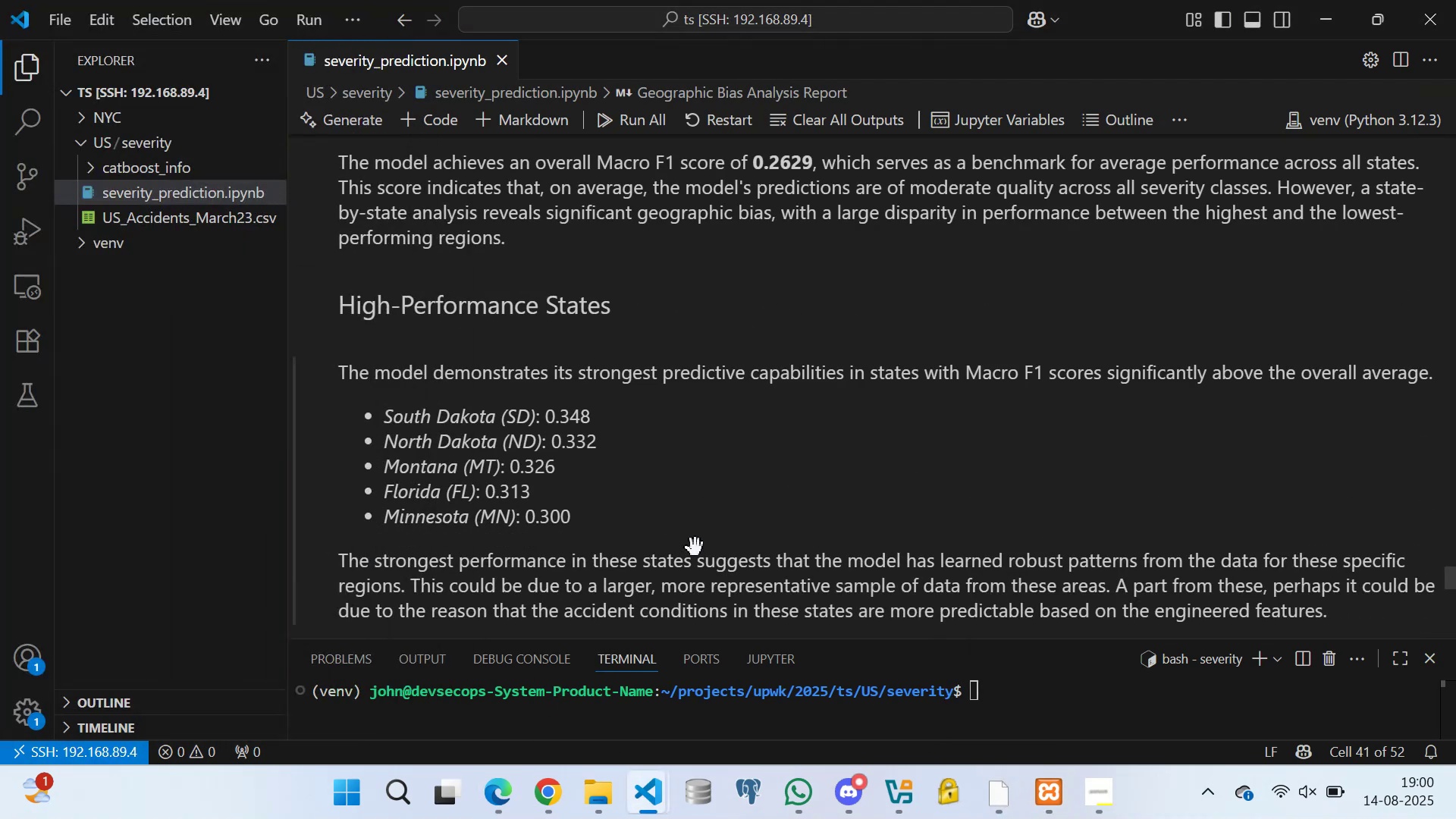 
scroll: coordinate [601, 400], scroll_direction: down, amount: 32.0
 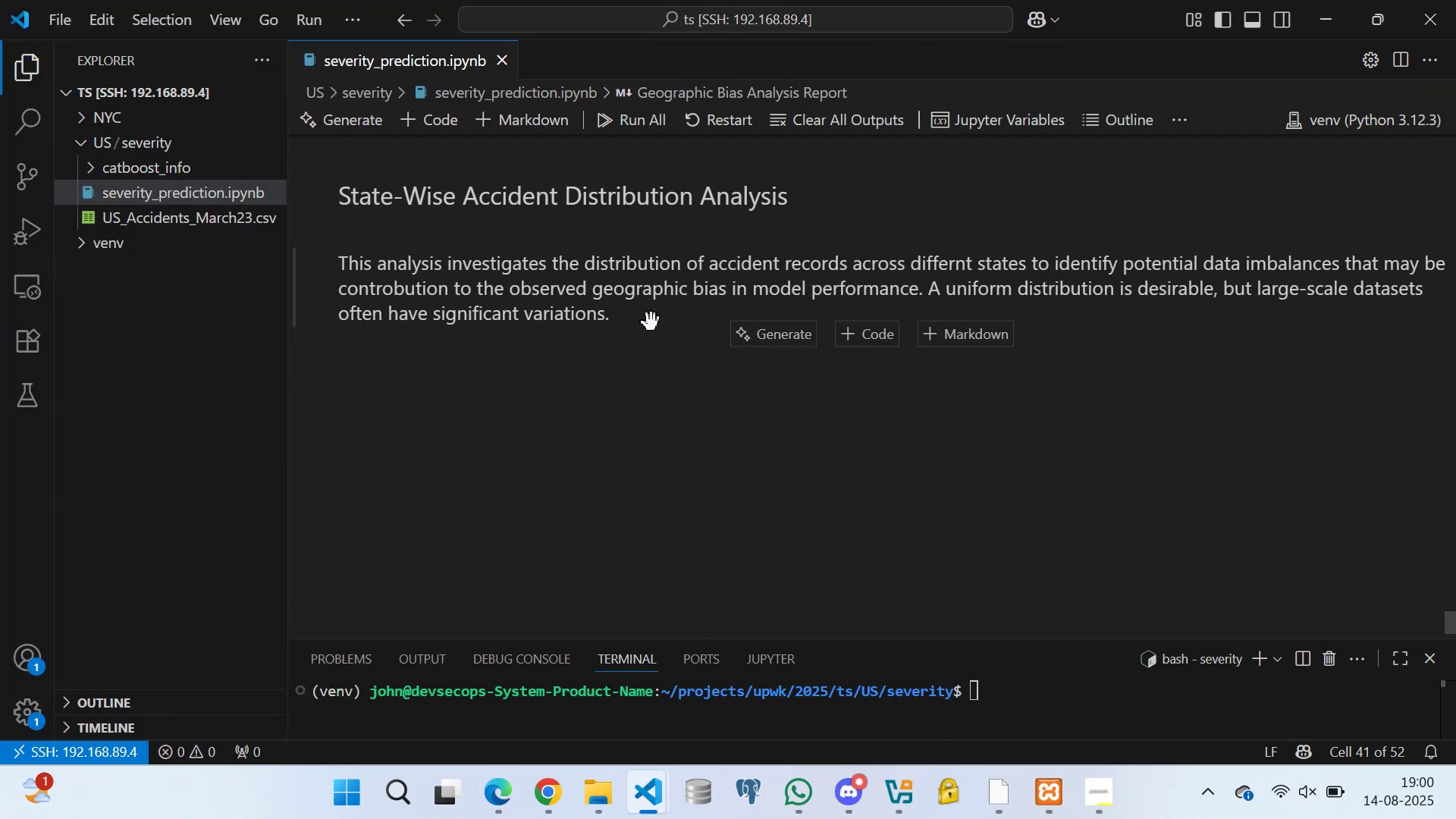 
double_click([651, 322])
 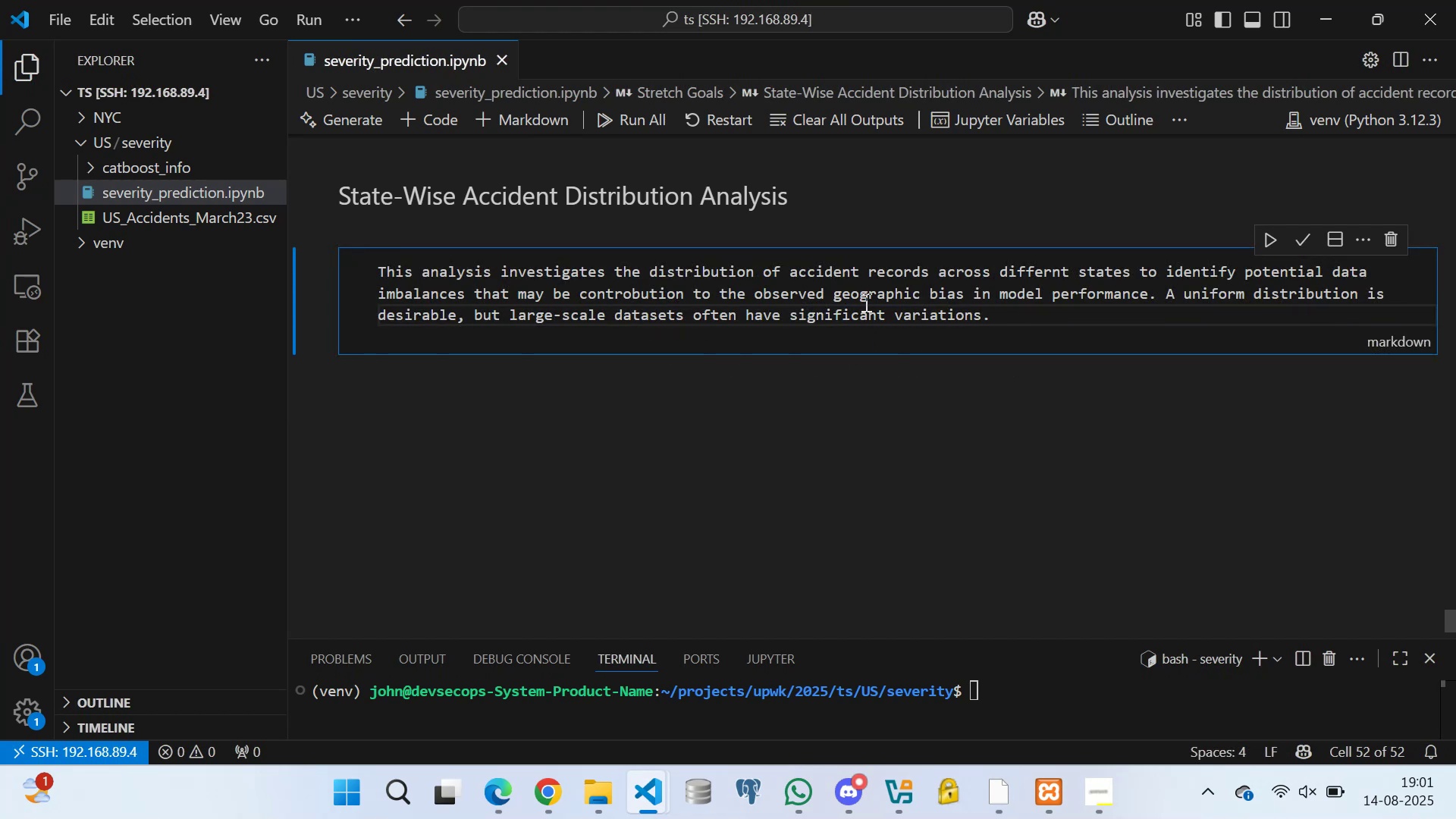 
wait(9.09)
 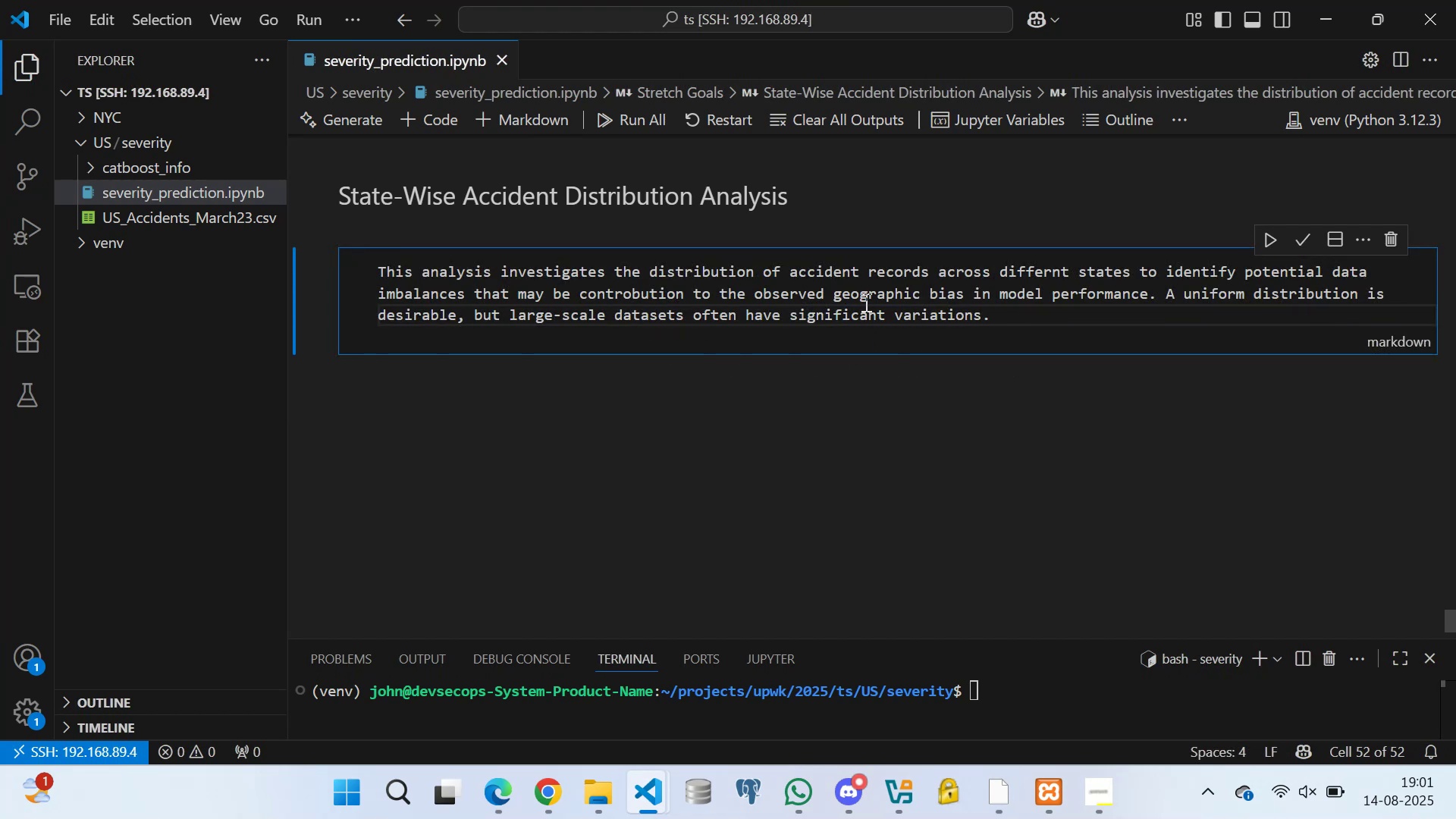 
type(To present this information professionally, a horizontal bar chart is ideal. It effectively visualizes the count p)
key(Backspace)
type(of )
 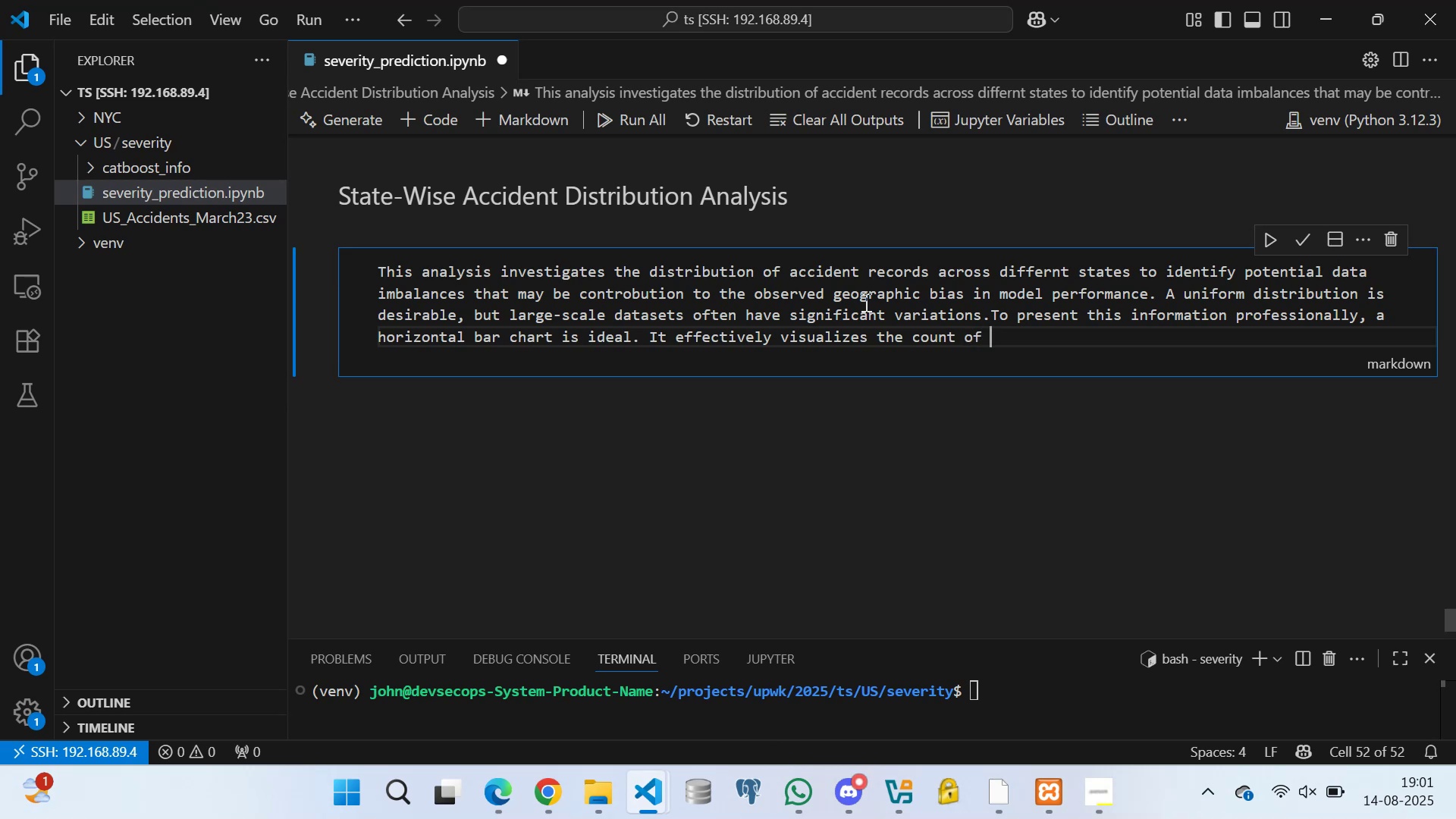 
type(aci)
key(Backspace)
type(cident )
key(Backspace)
type(s per state )
 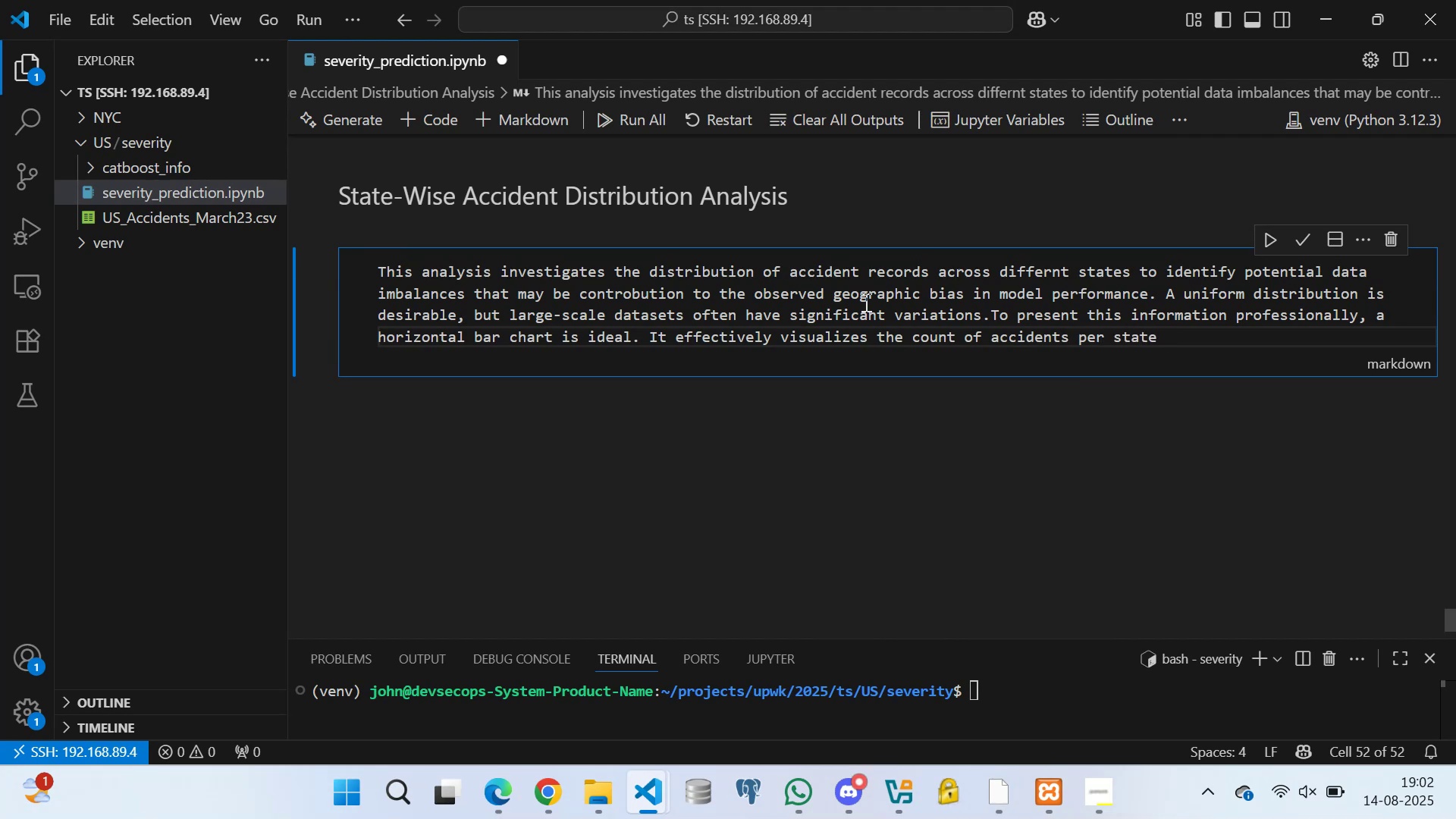 
key(Backspace)
type(, so)
 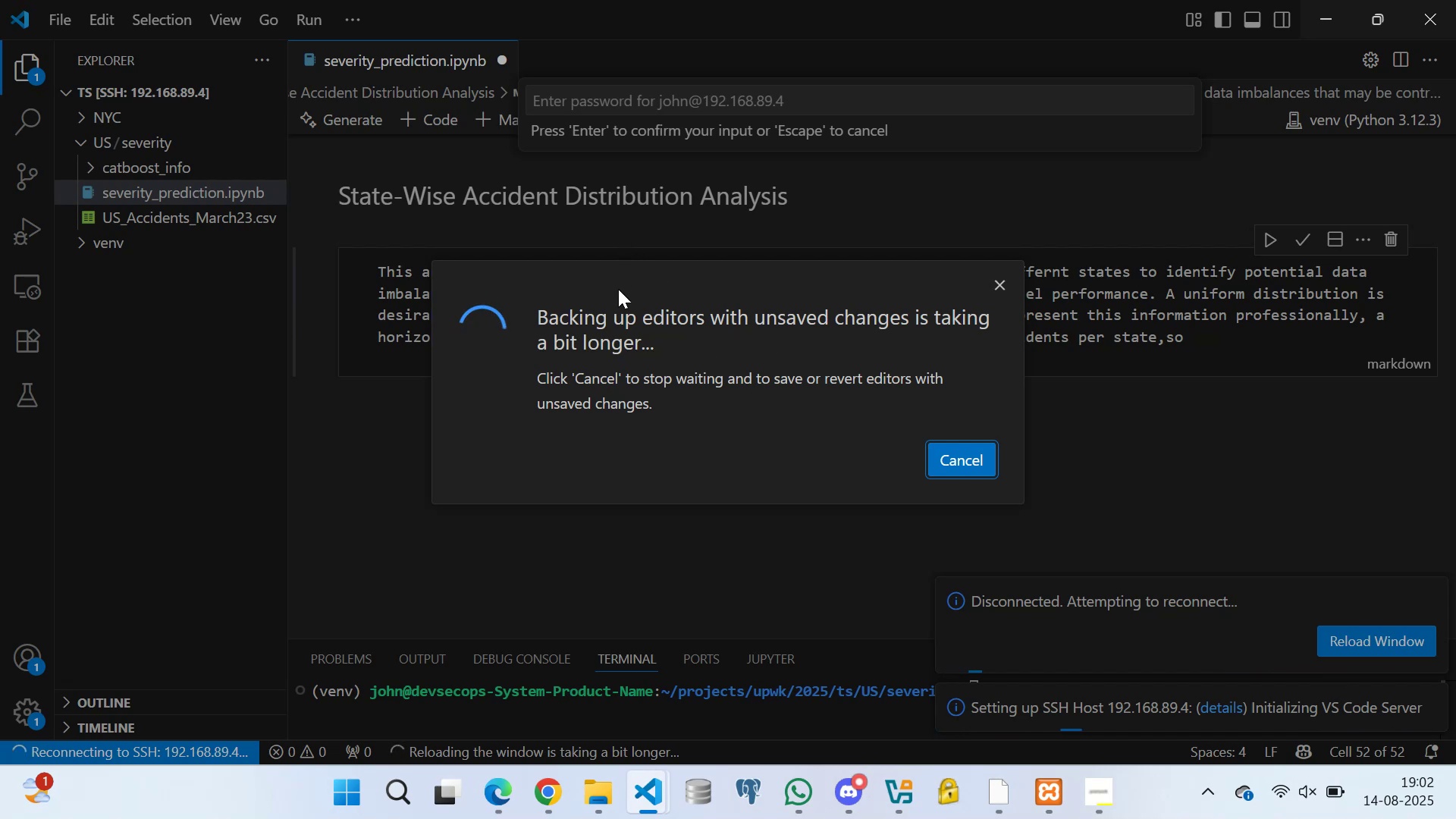 
wait(6.23)
 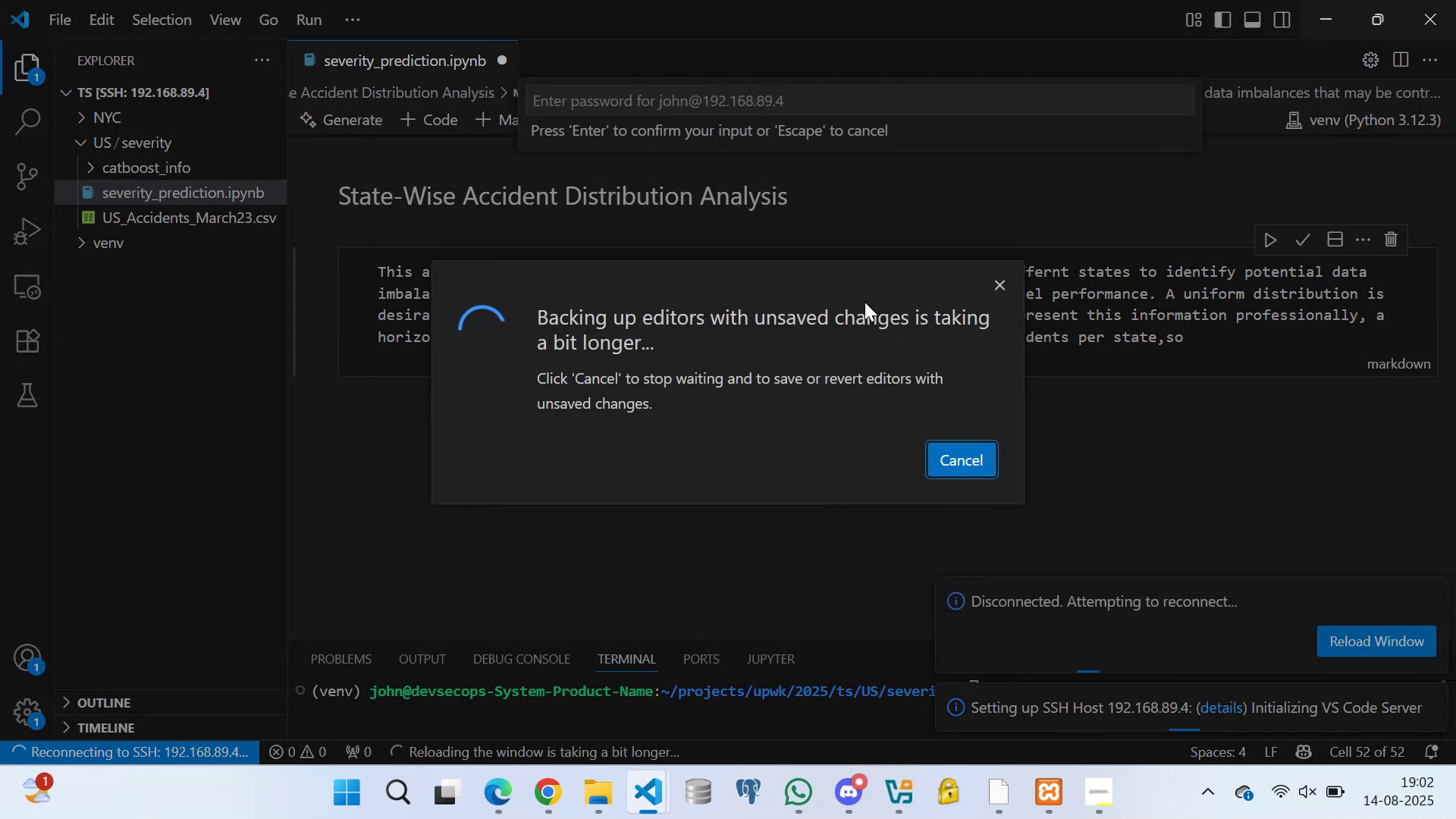 
left_click([571, 100])
 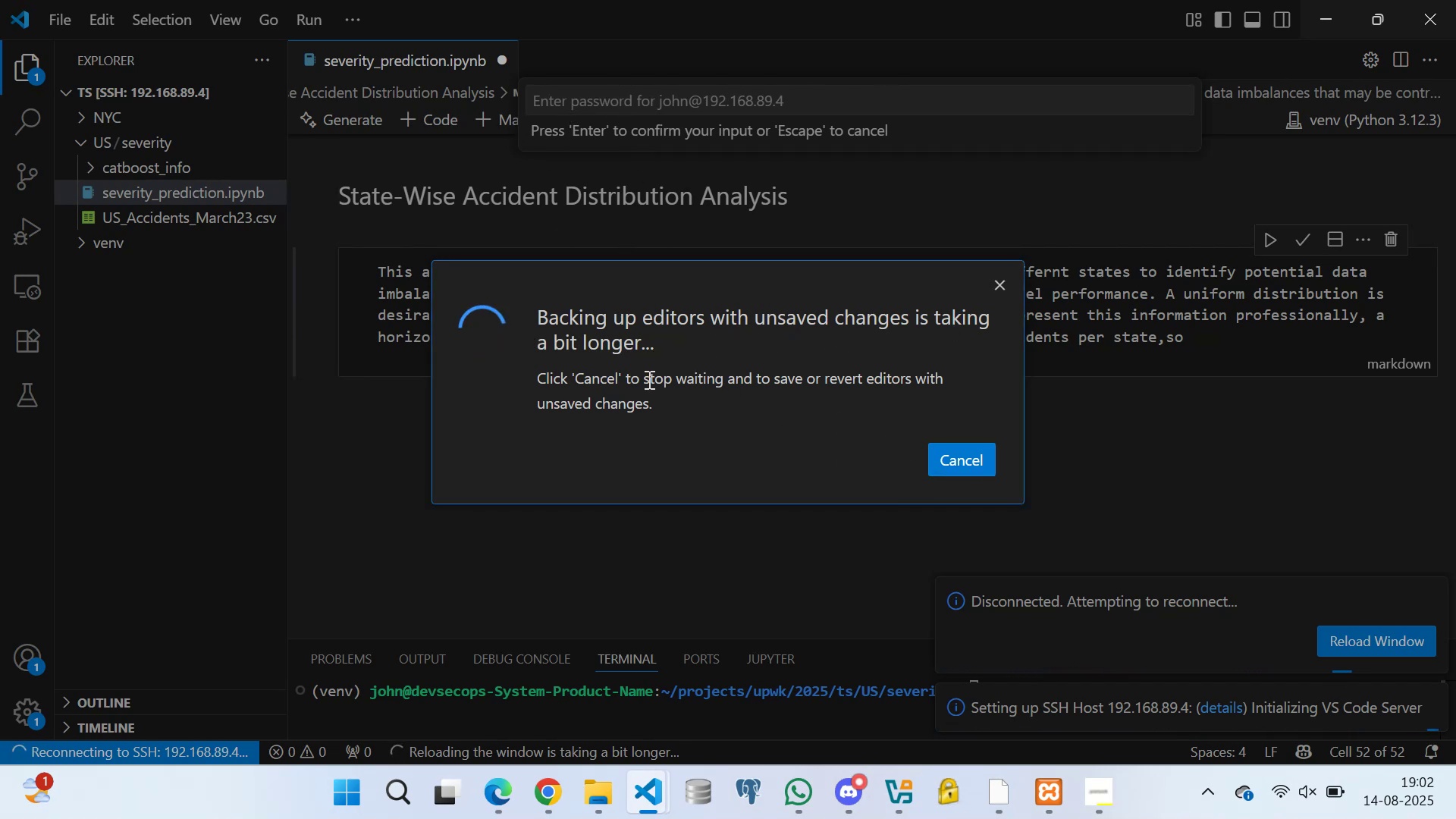 
wait(10.34)
 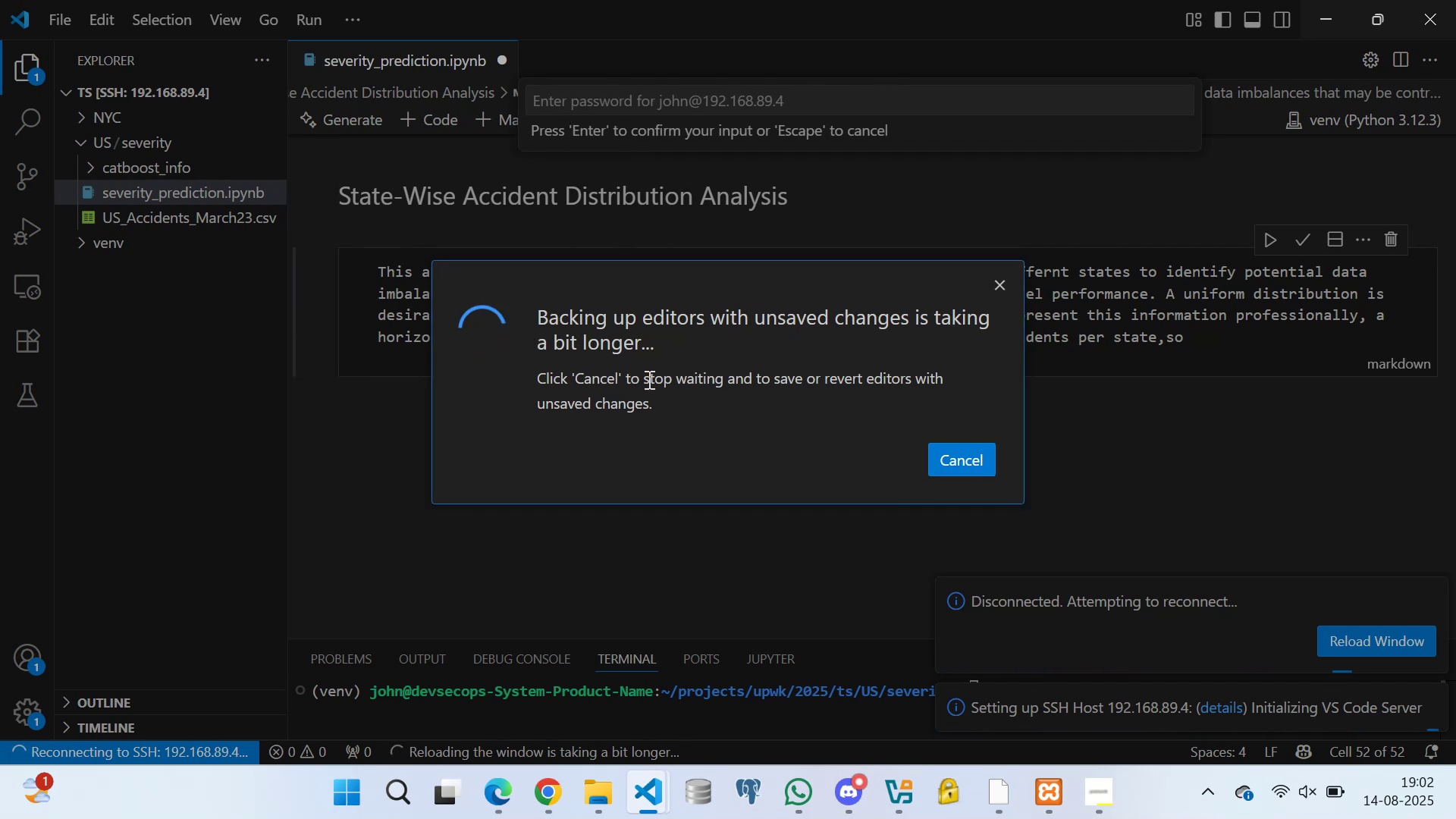 
left_click([971, 454])
 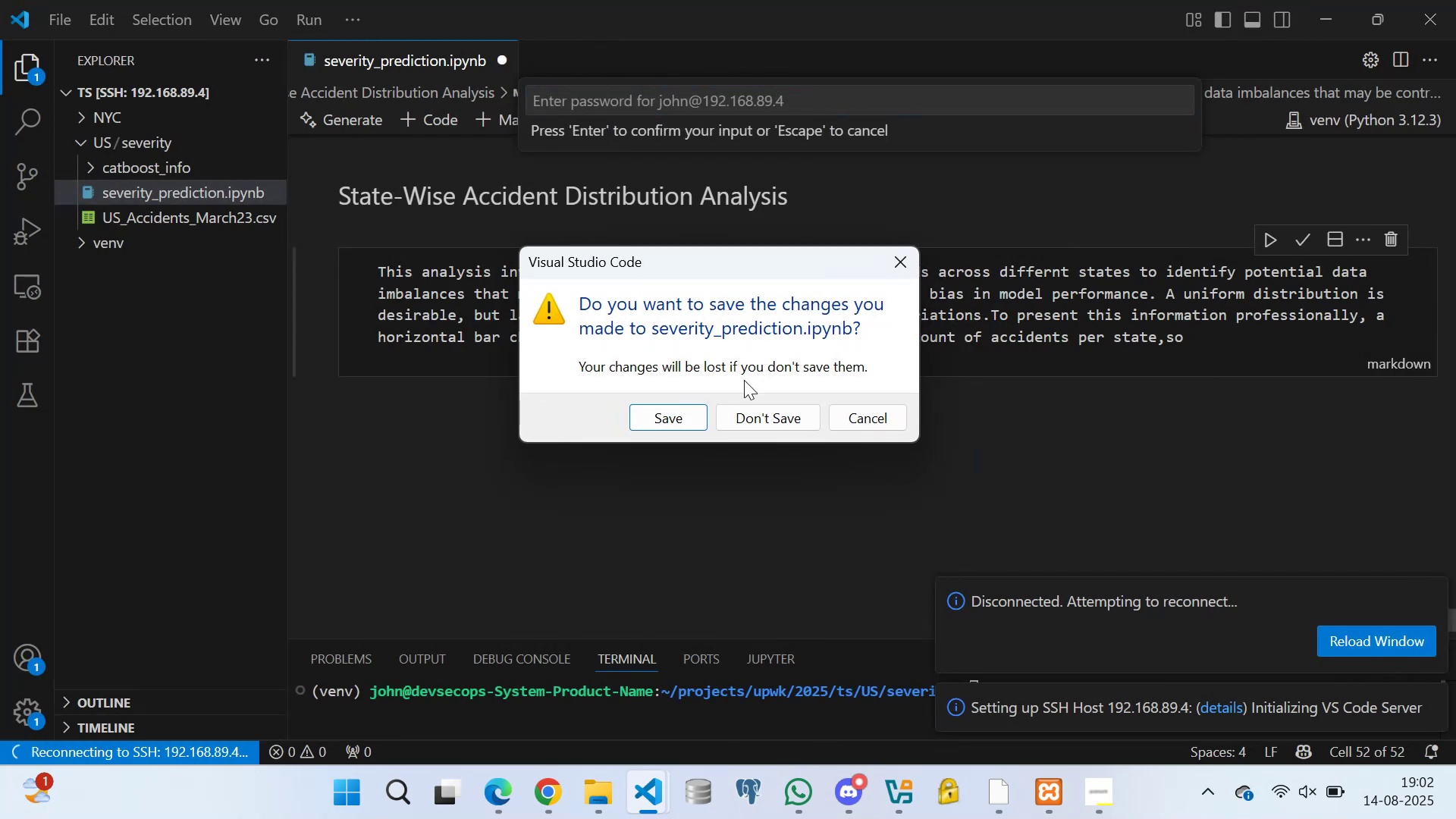 
left_click([666, 416])
 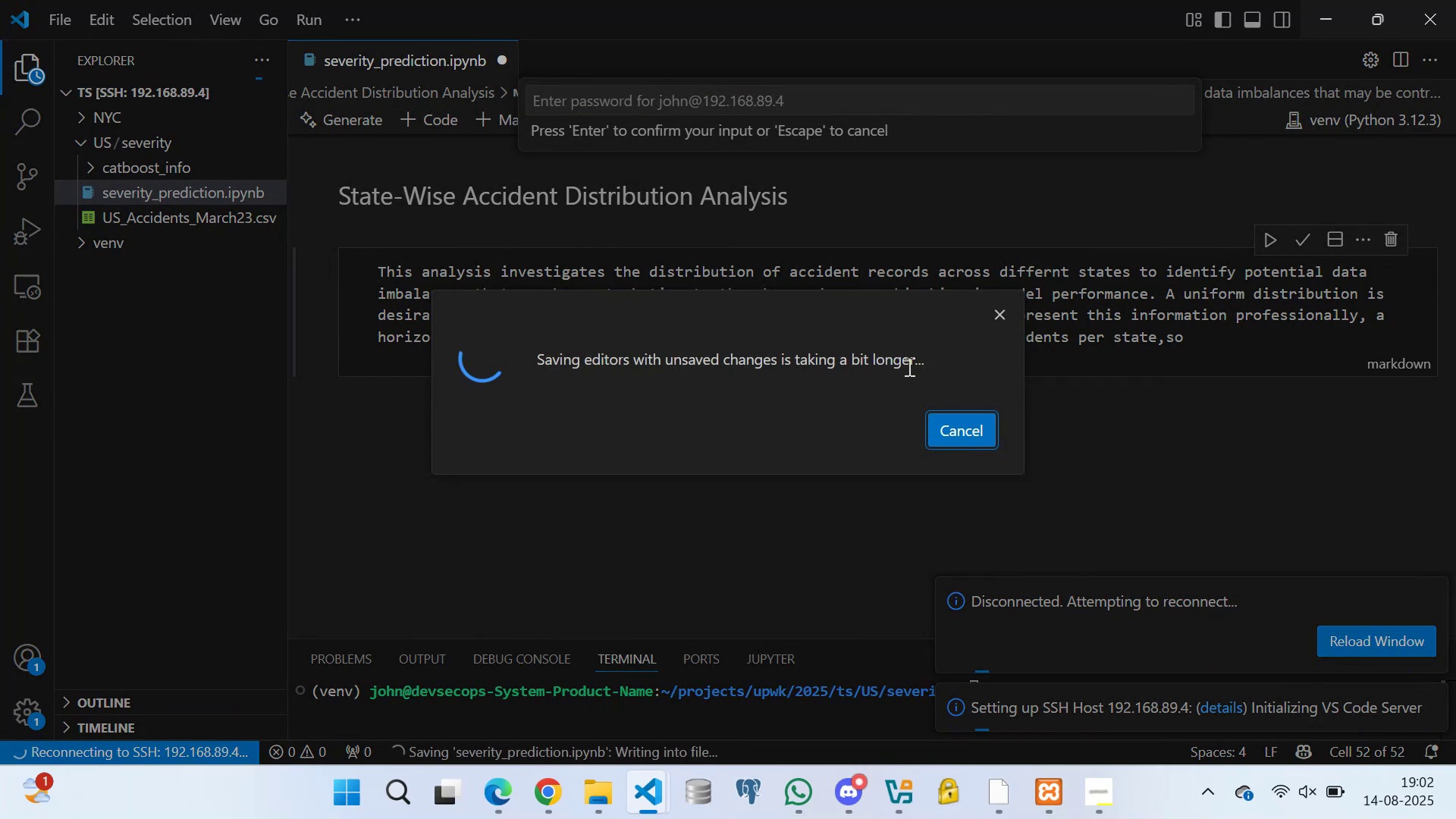 
wait(9.55)
 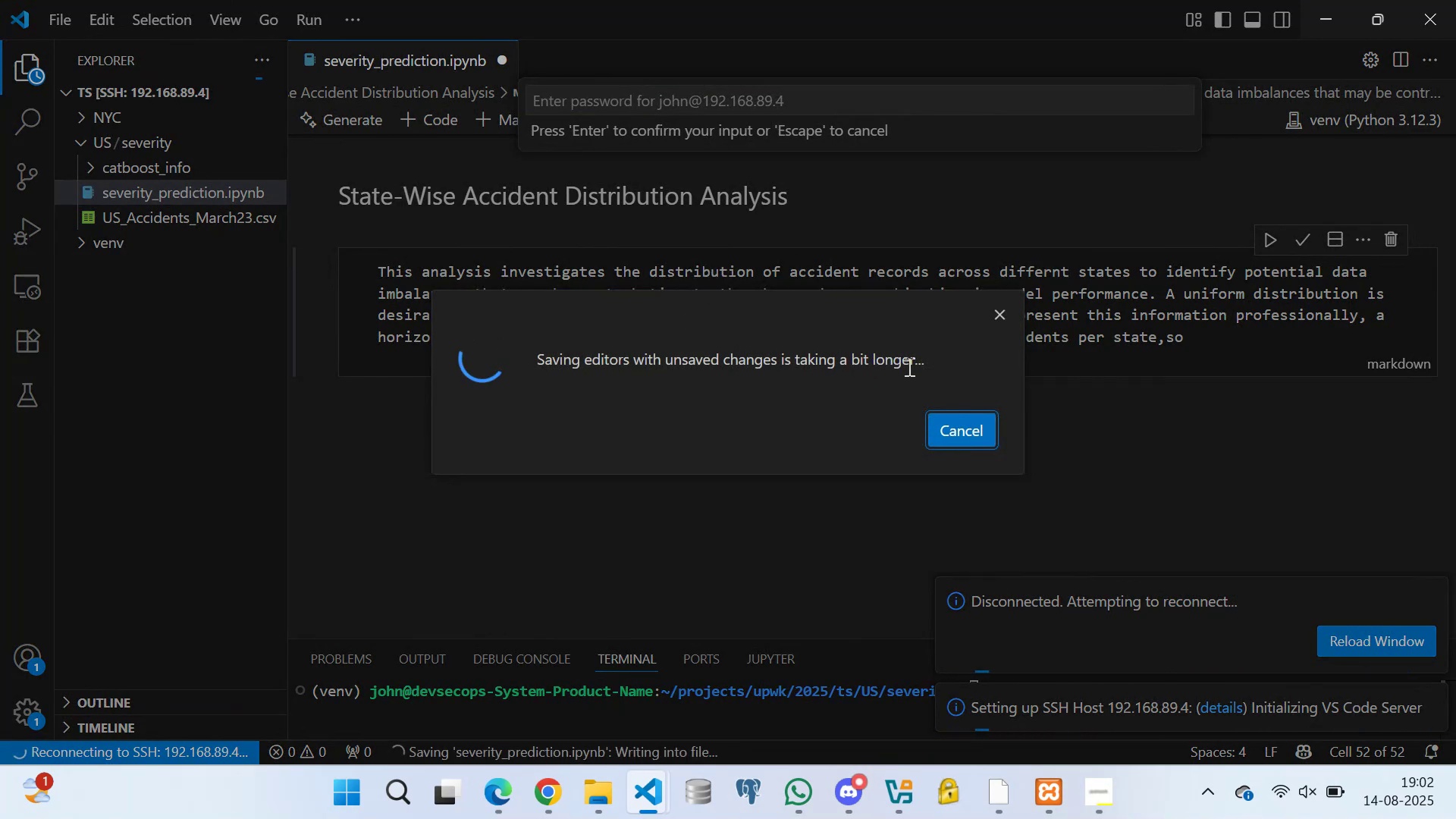 
double_click([657, 400])
 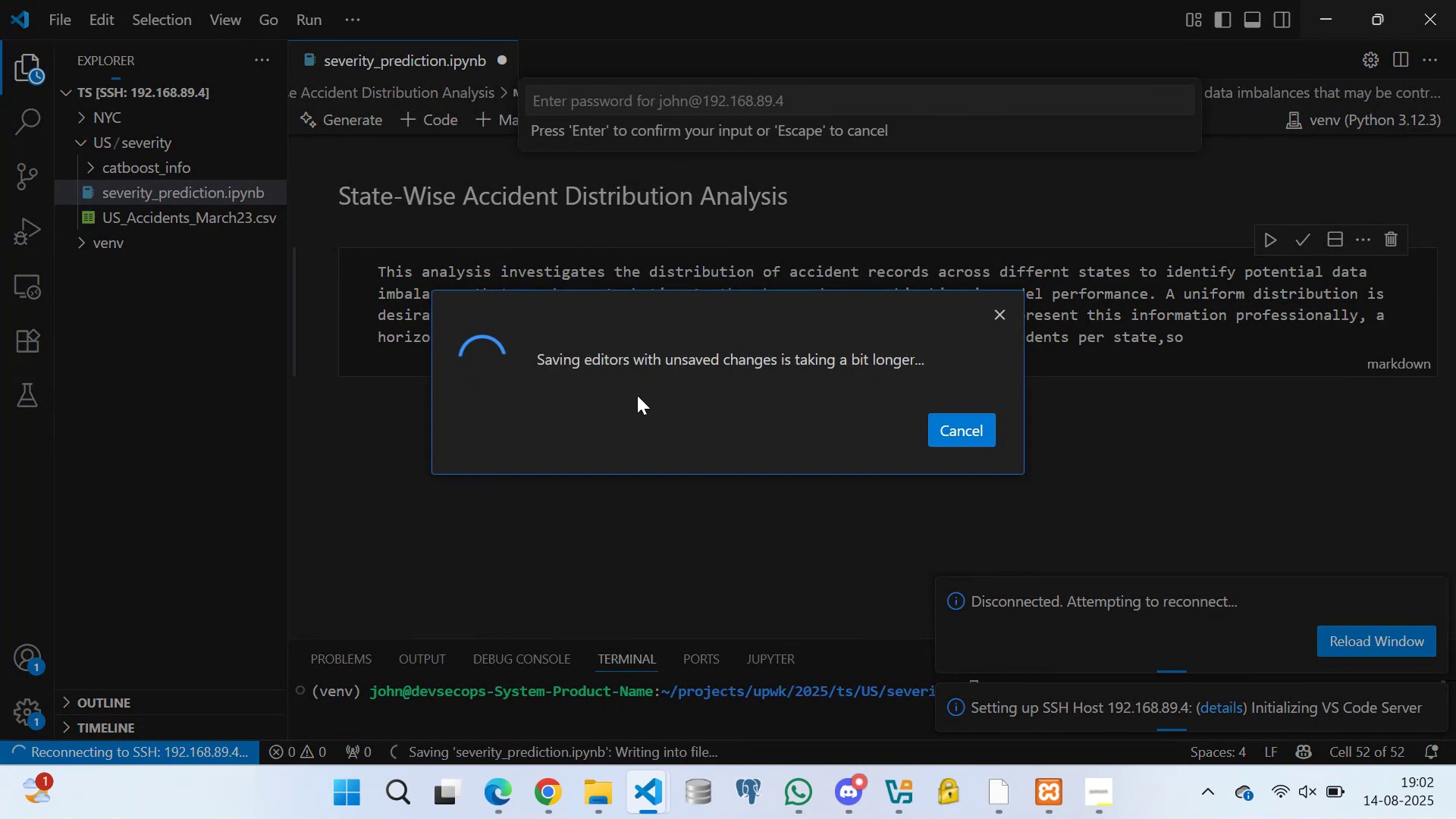 
left_click([637, 395])
 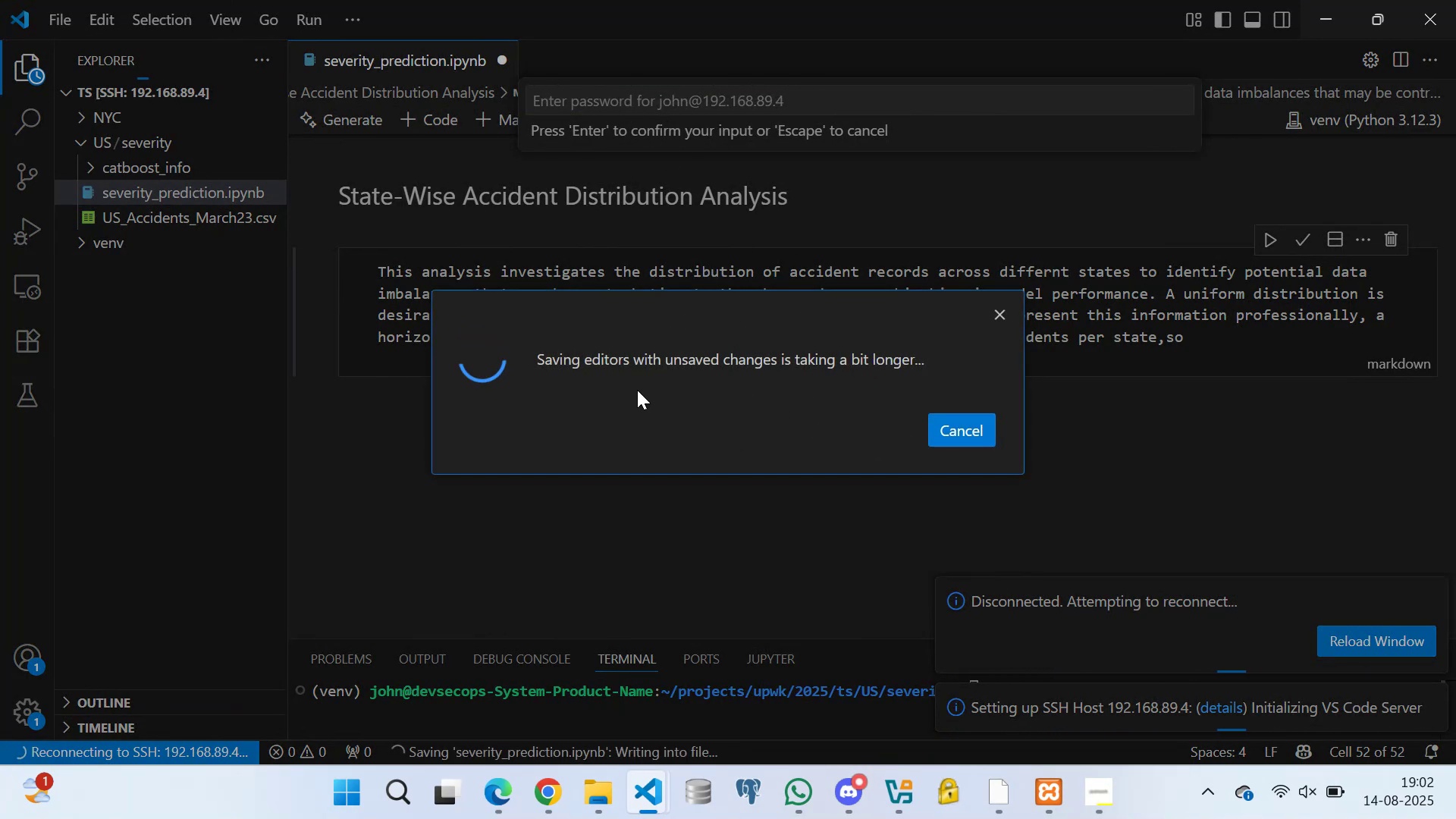 
left_click([638, 388])
 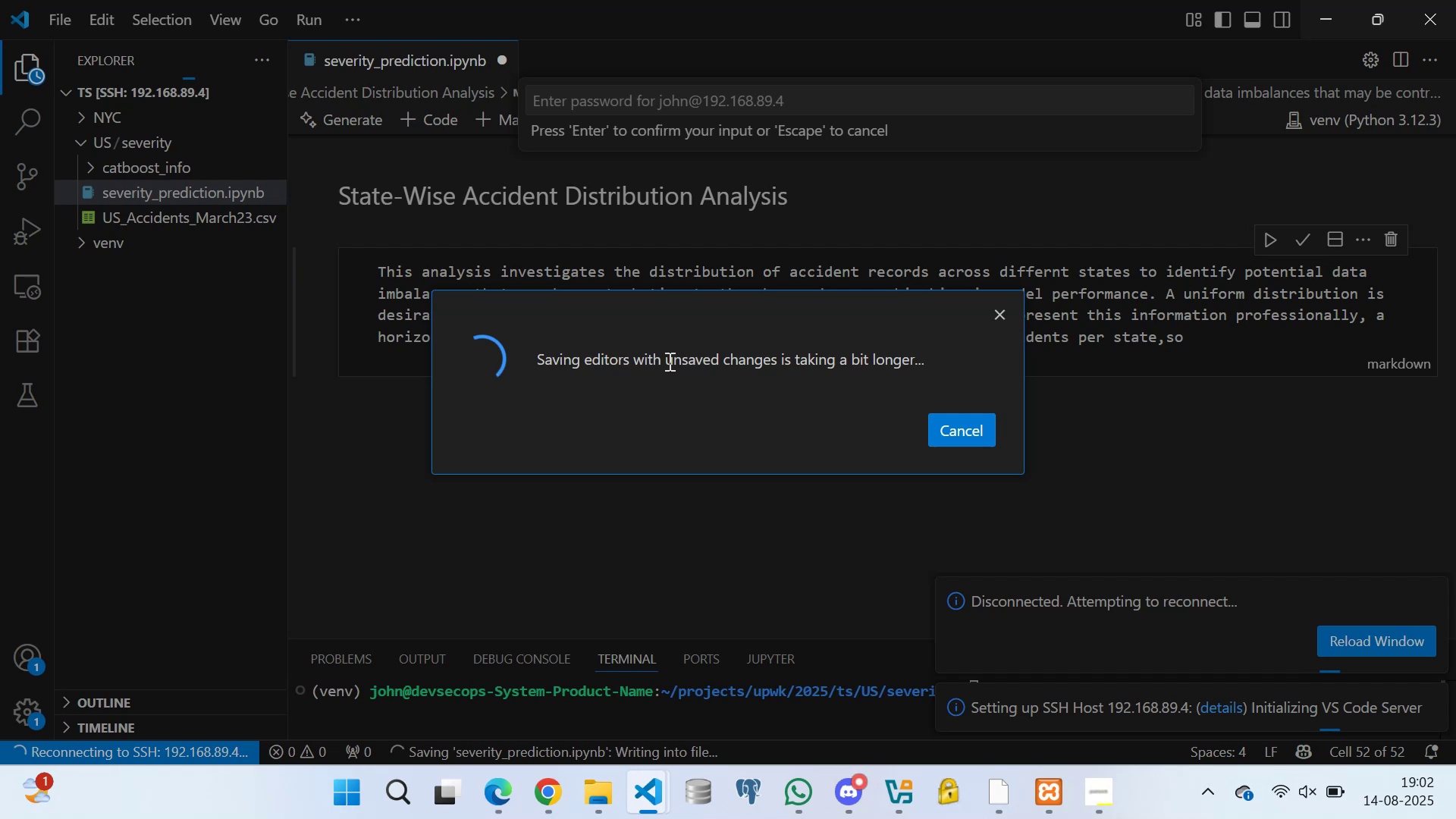 
left_click([669, 357])
 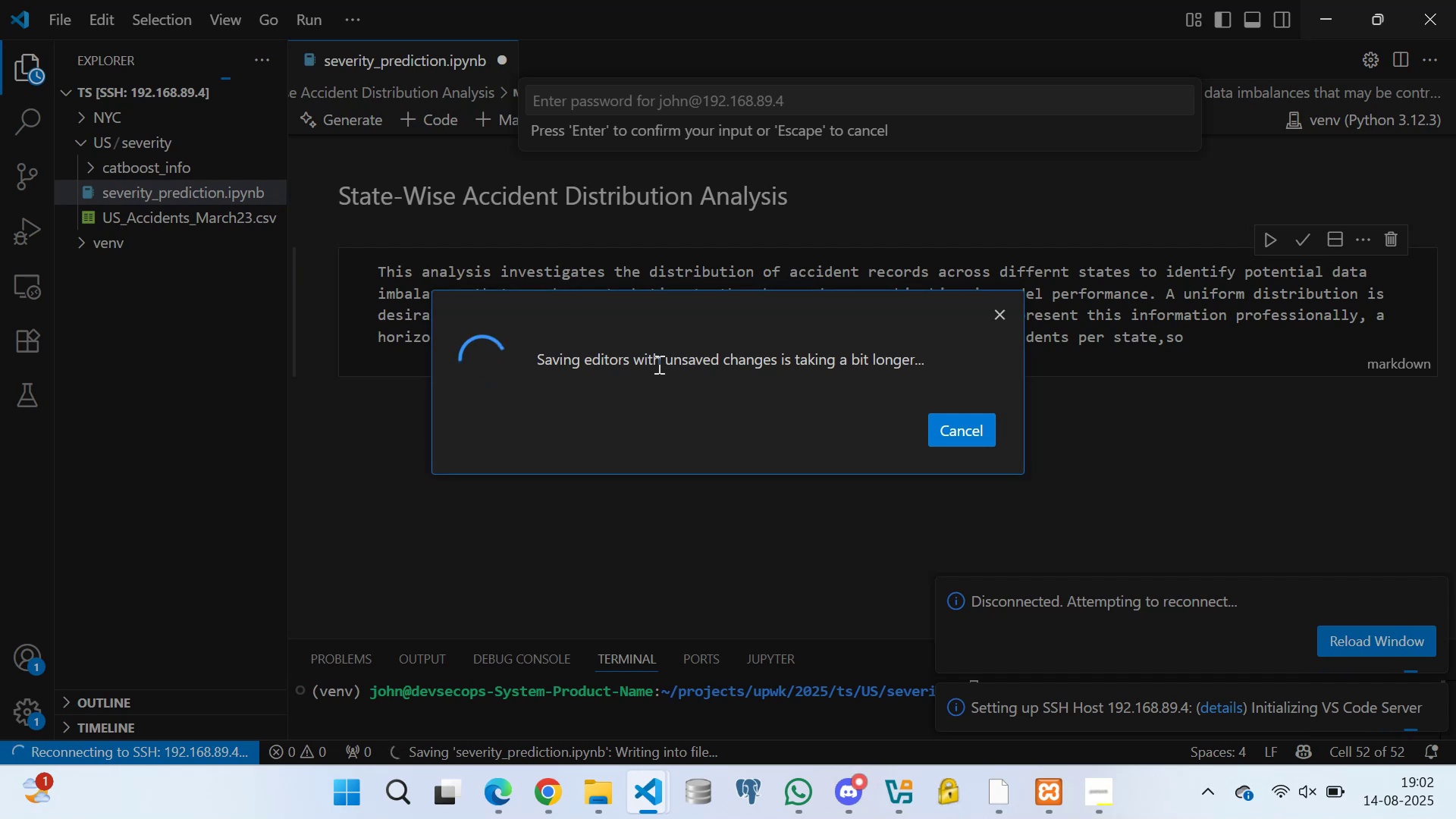 
left_click([657, 364])
 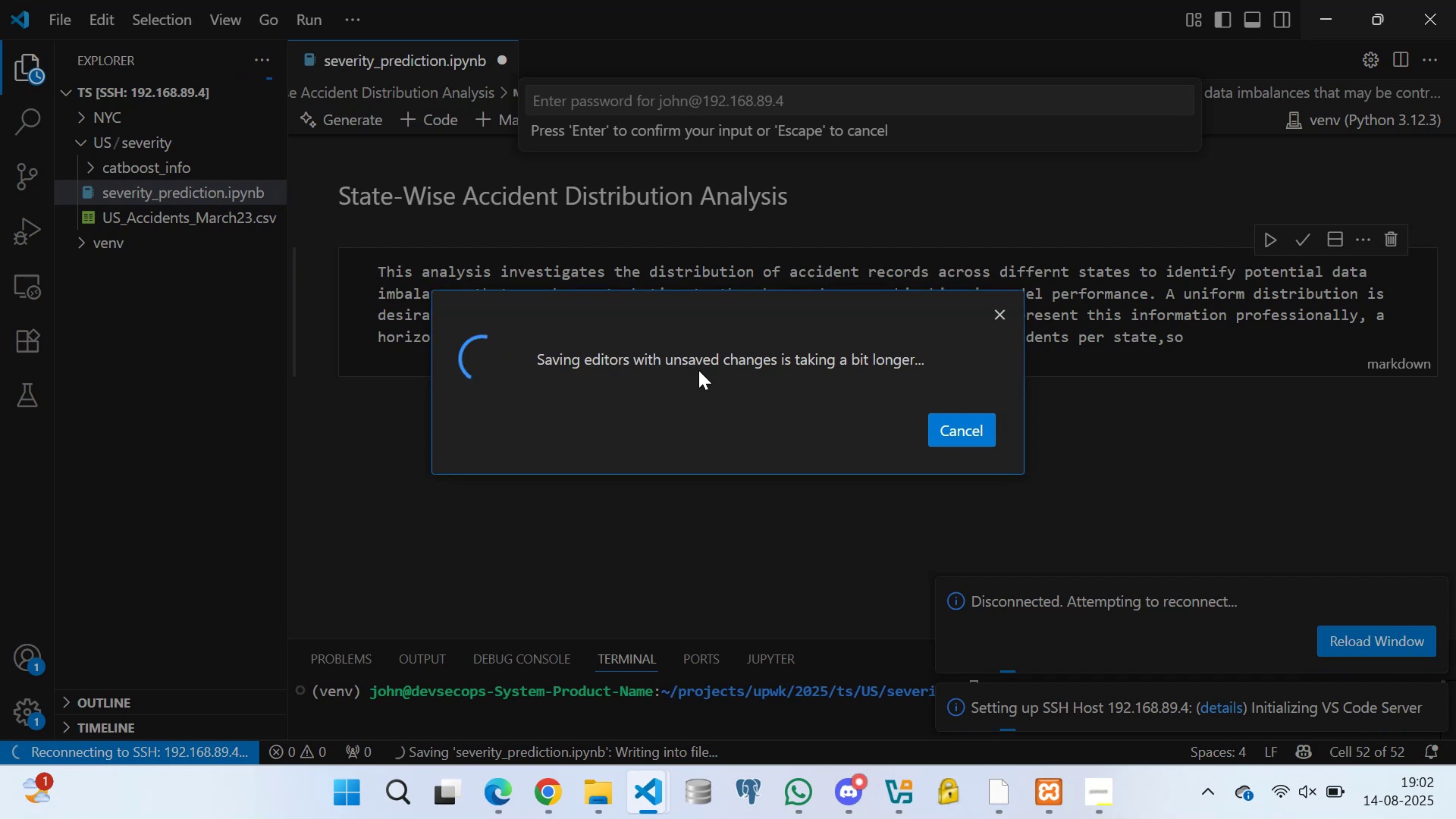 
double_click([727, 369])
 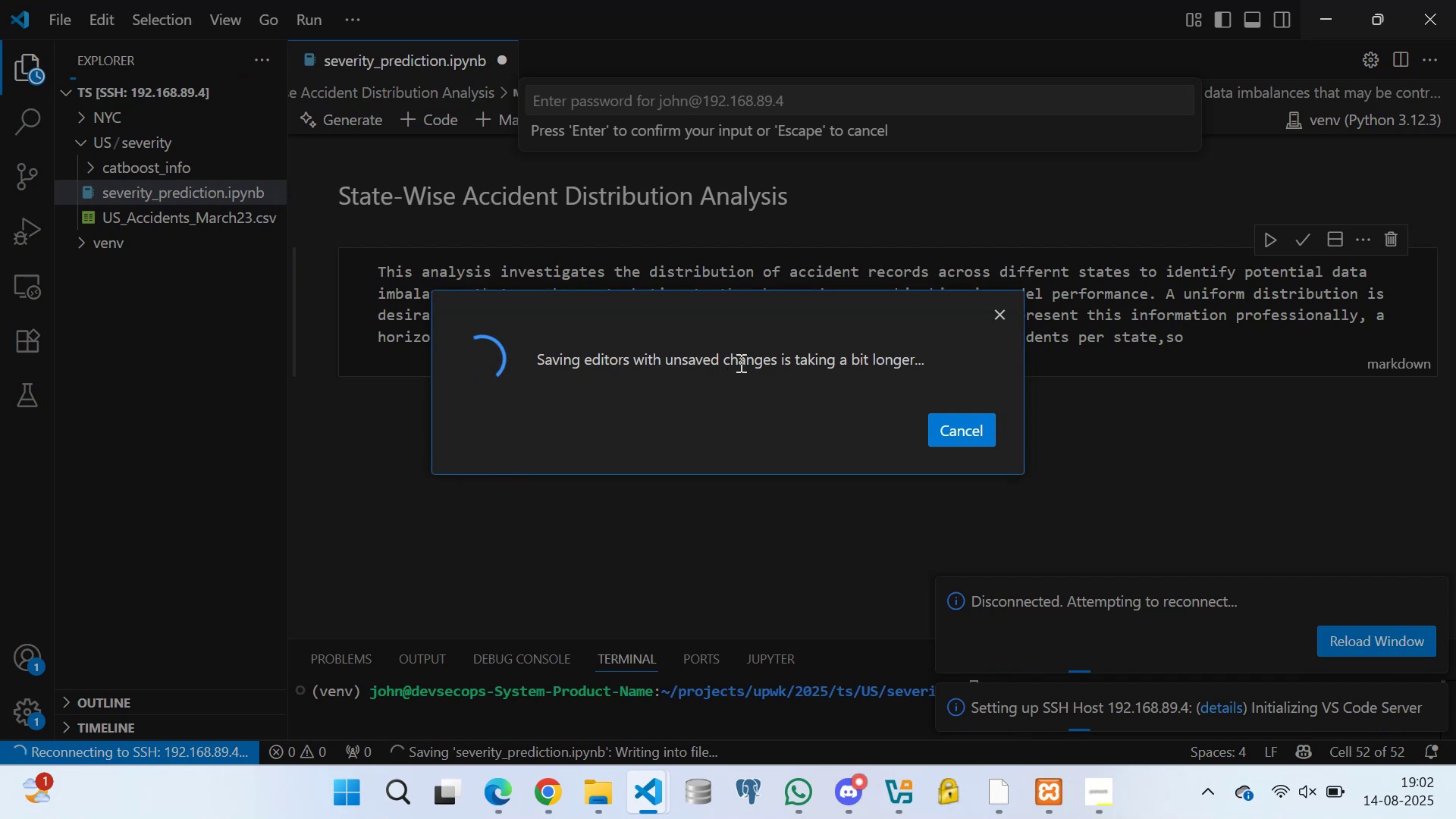 
triple_click([739, 362])
 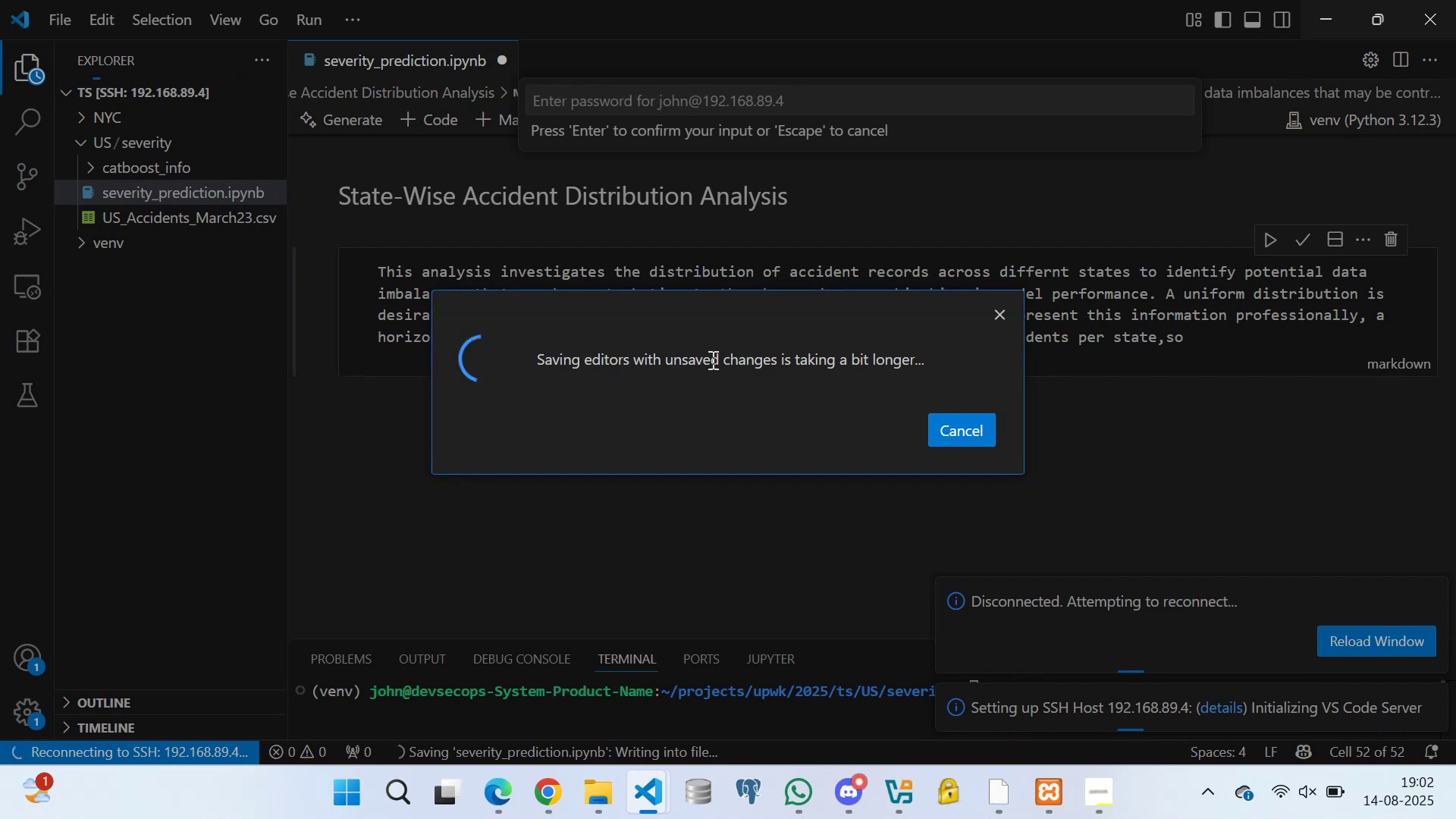 
triple_click([711, 359])
 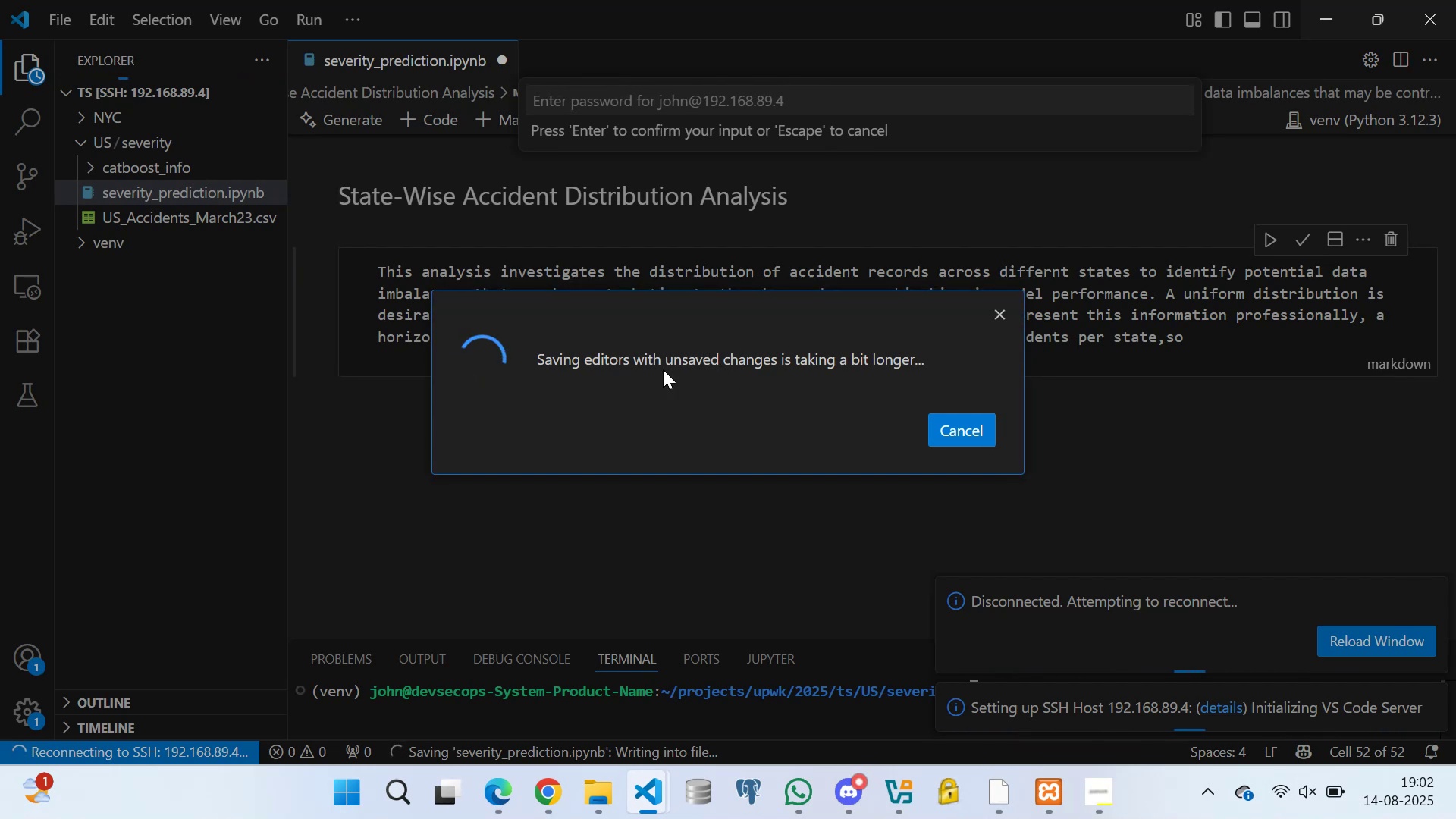 
triple_click([663, 369])
 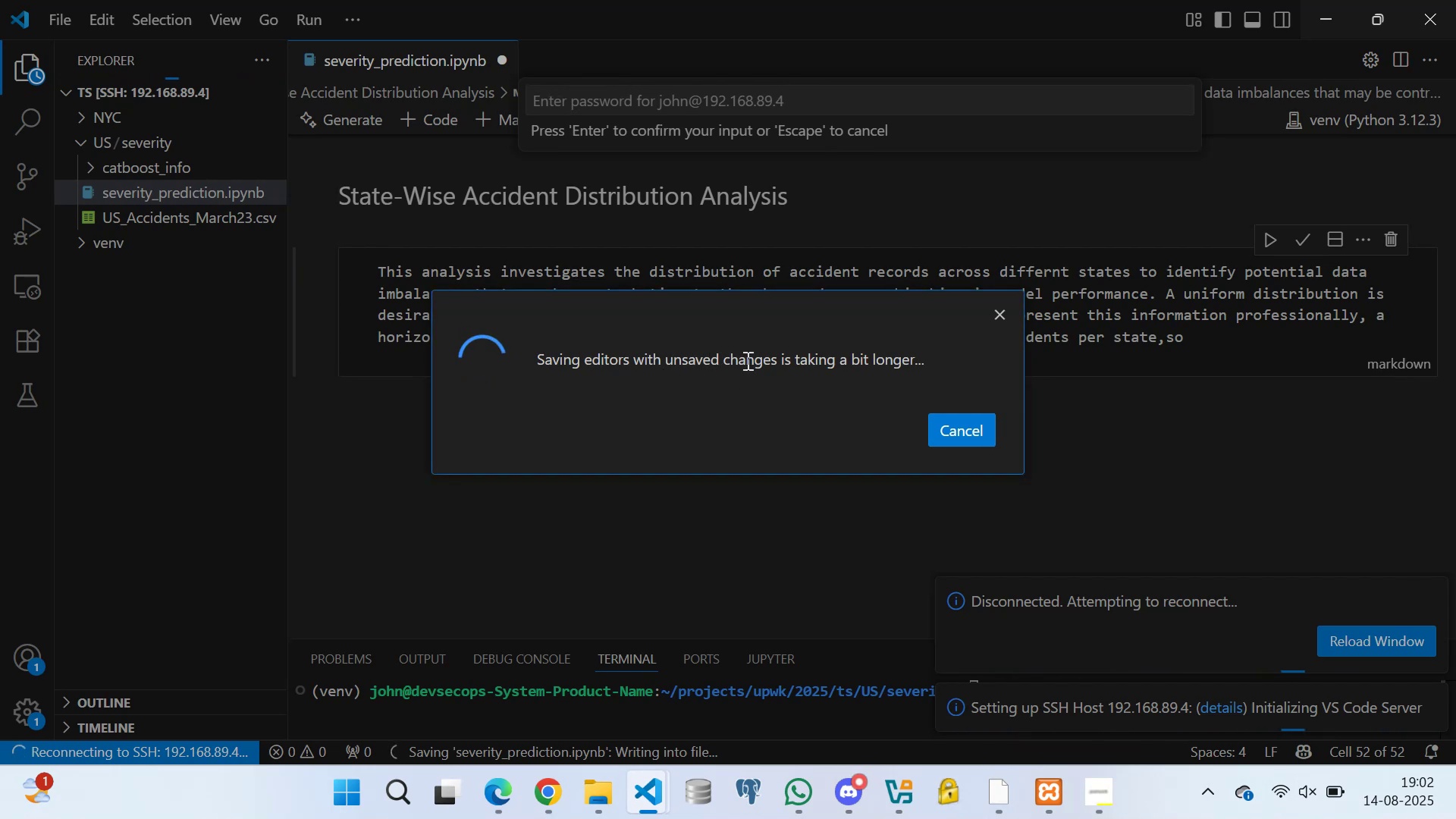 
double_click([778, 362])
 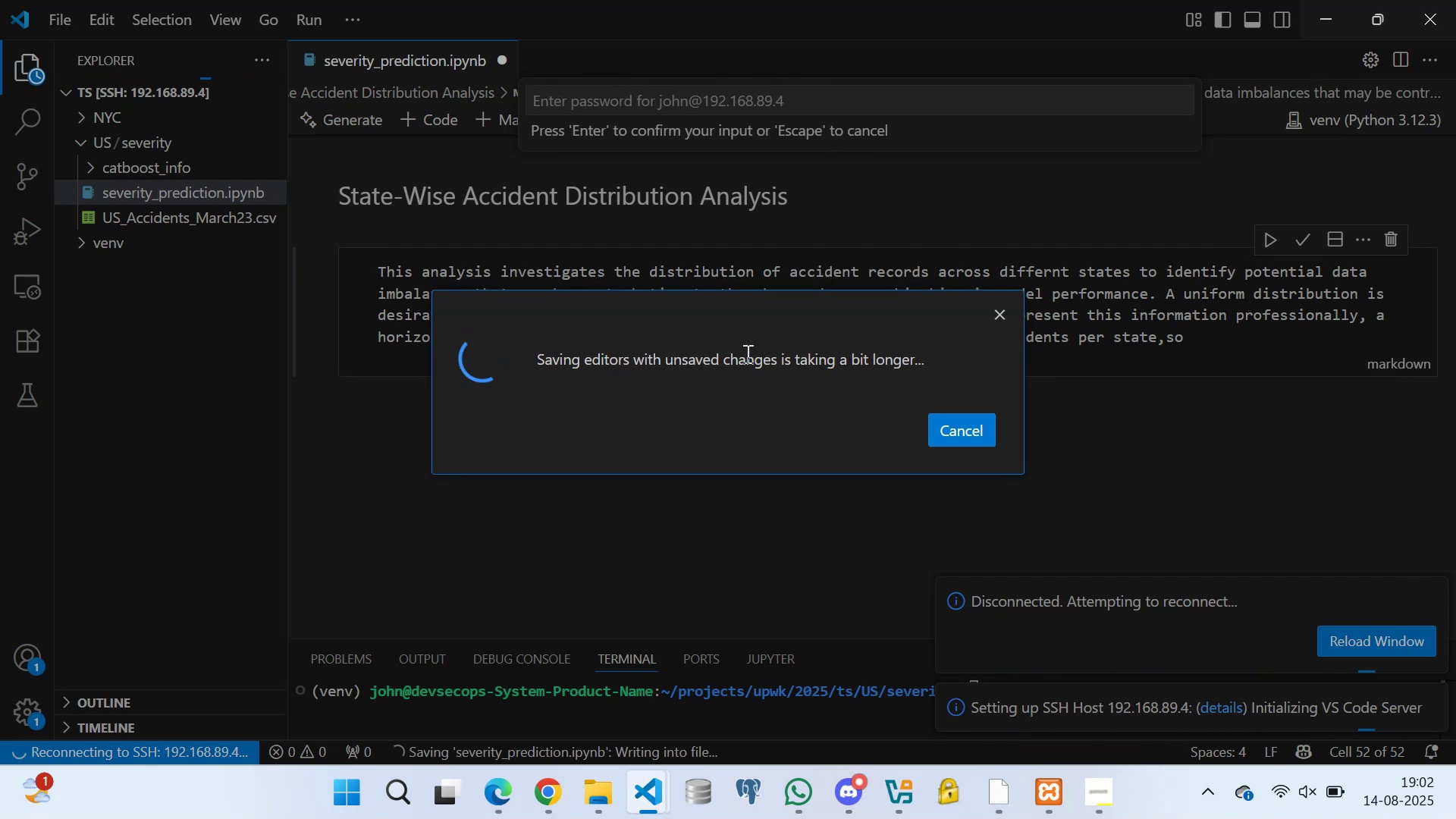 
triple_click([746, 353])
 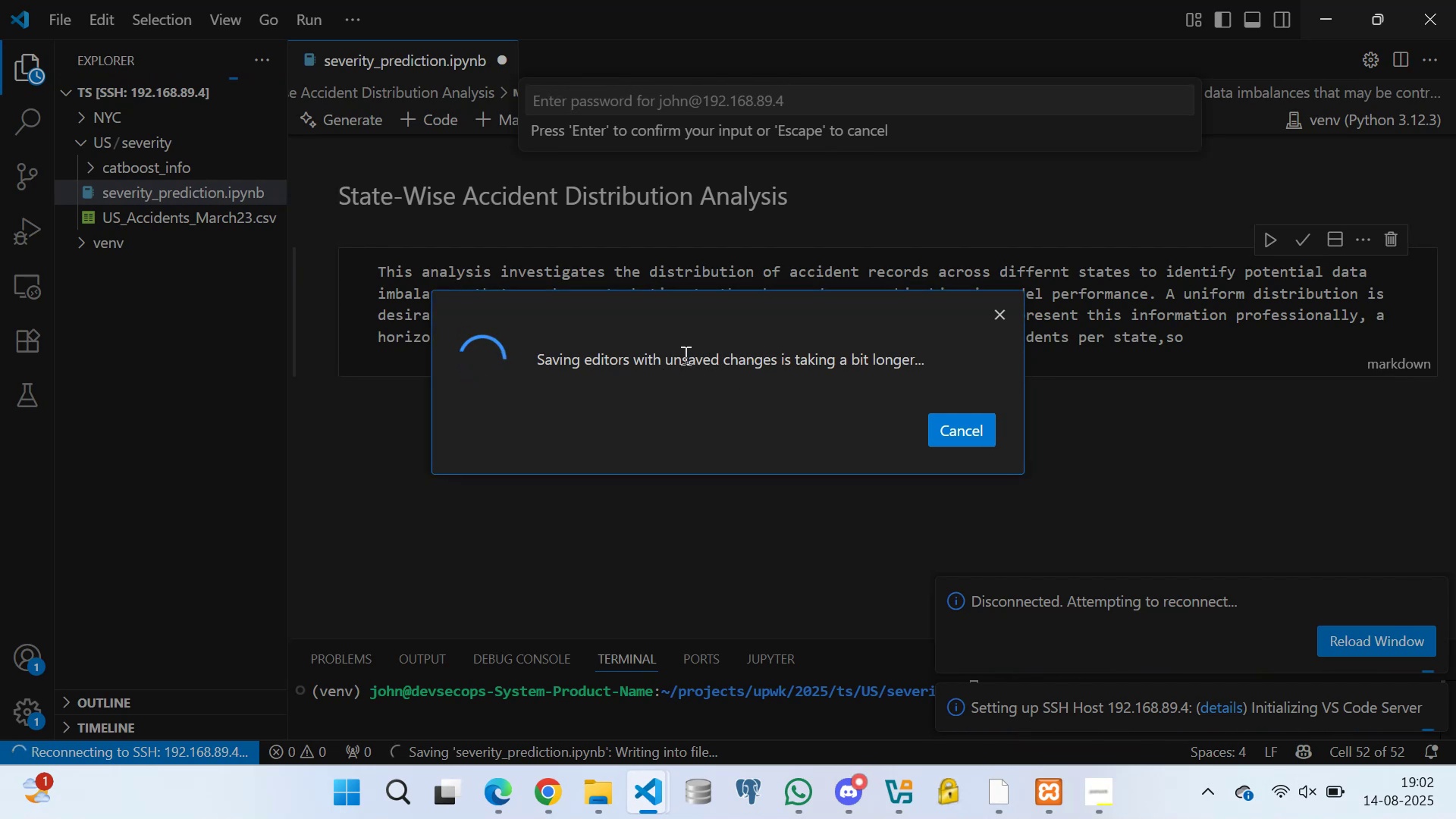 
left_click([682, 356])
 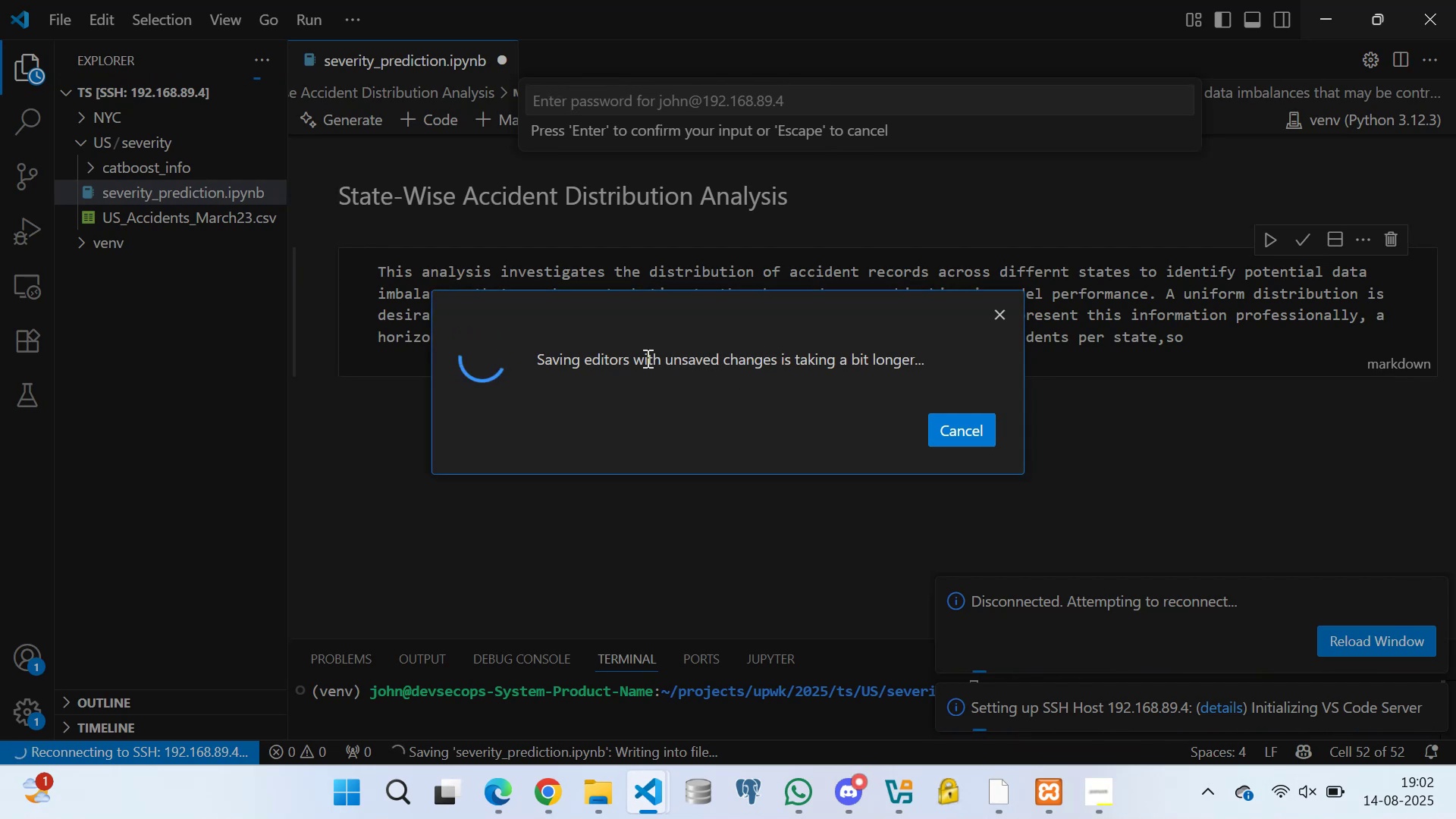 
left_click_drag(start_coordinate=[635, 358], to_coordinate=[628, 359])
 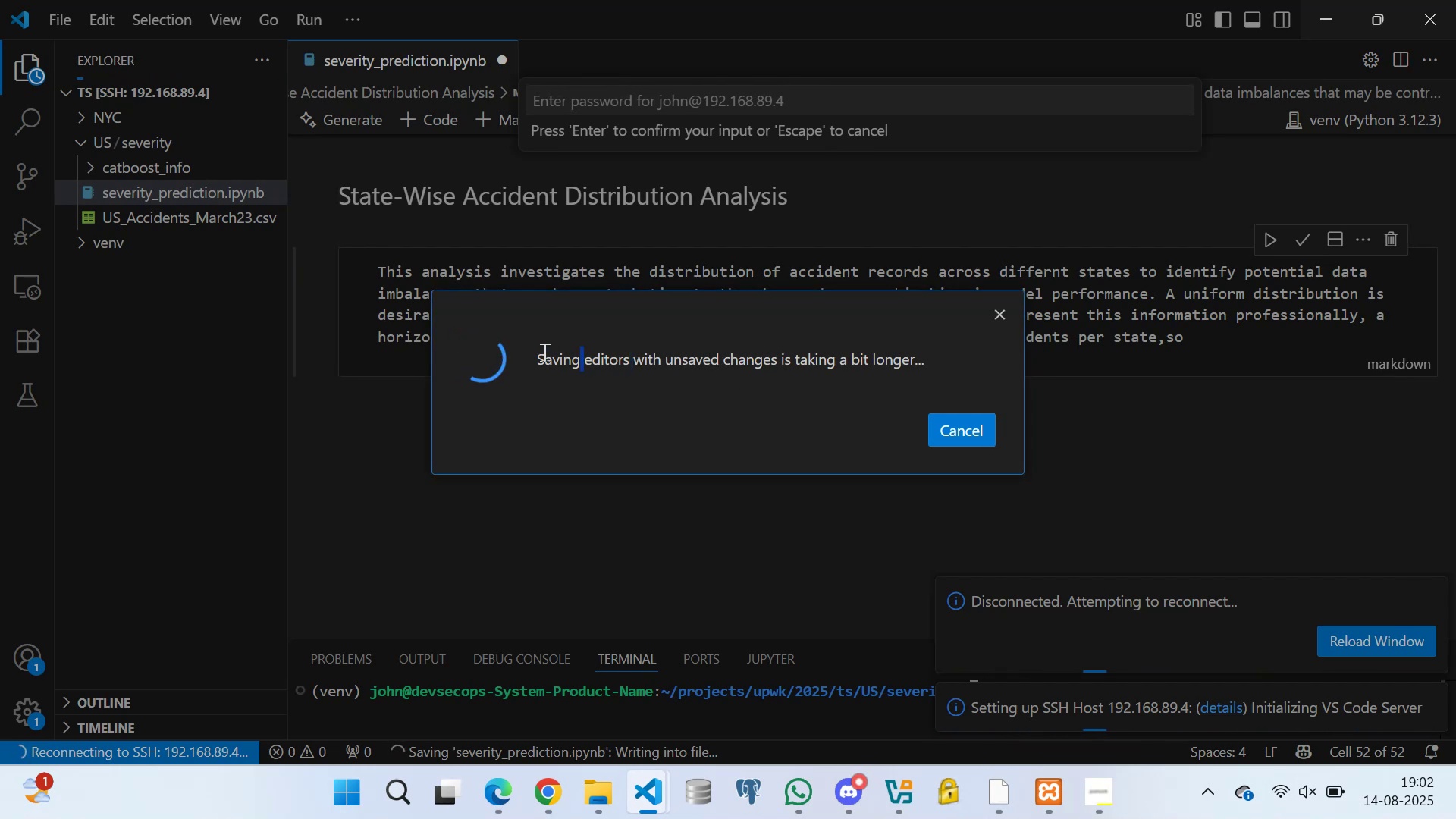 
triple_click([537, 352])
 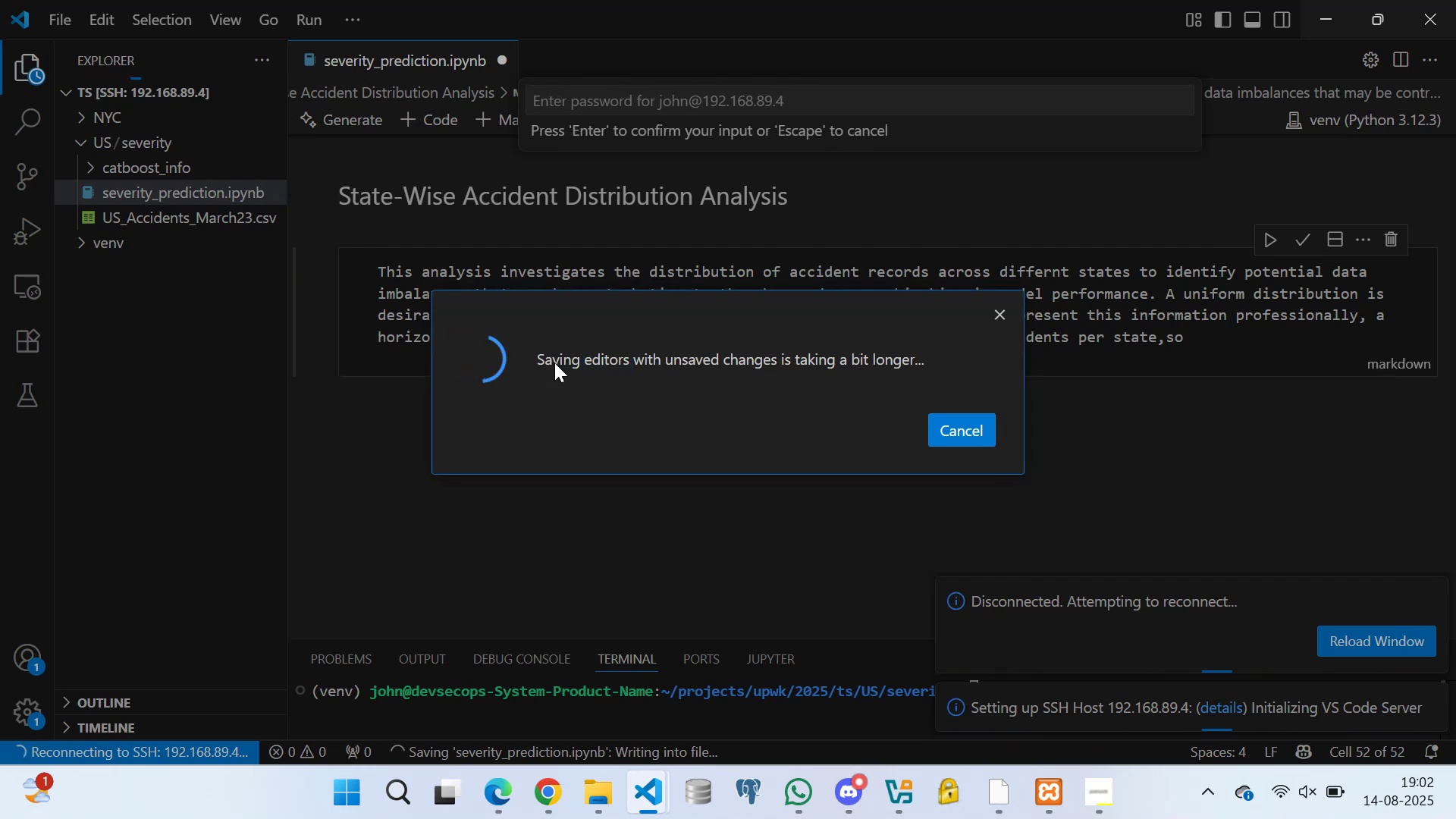 
double_click([585, 368])
 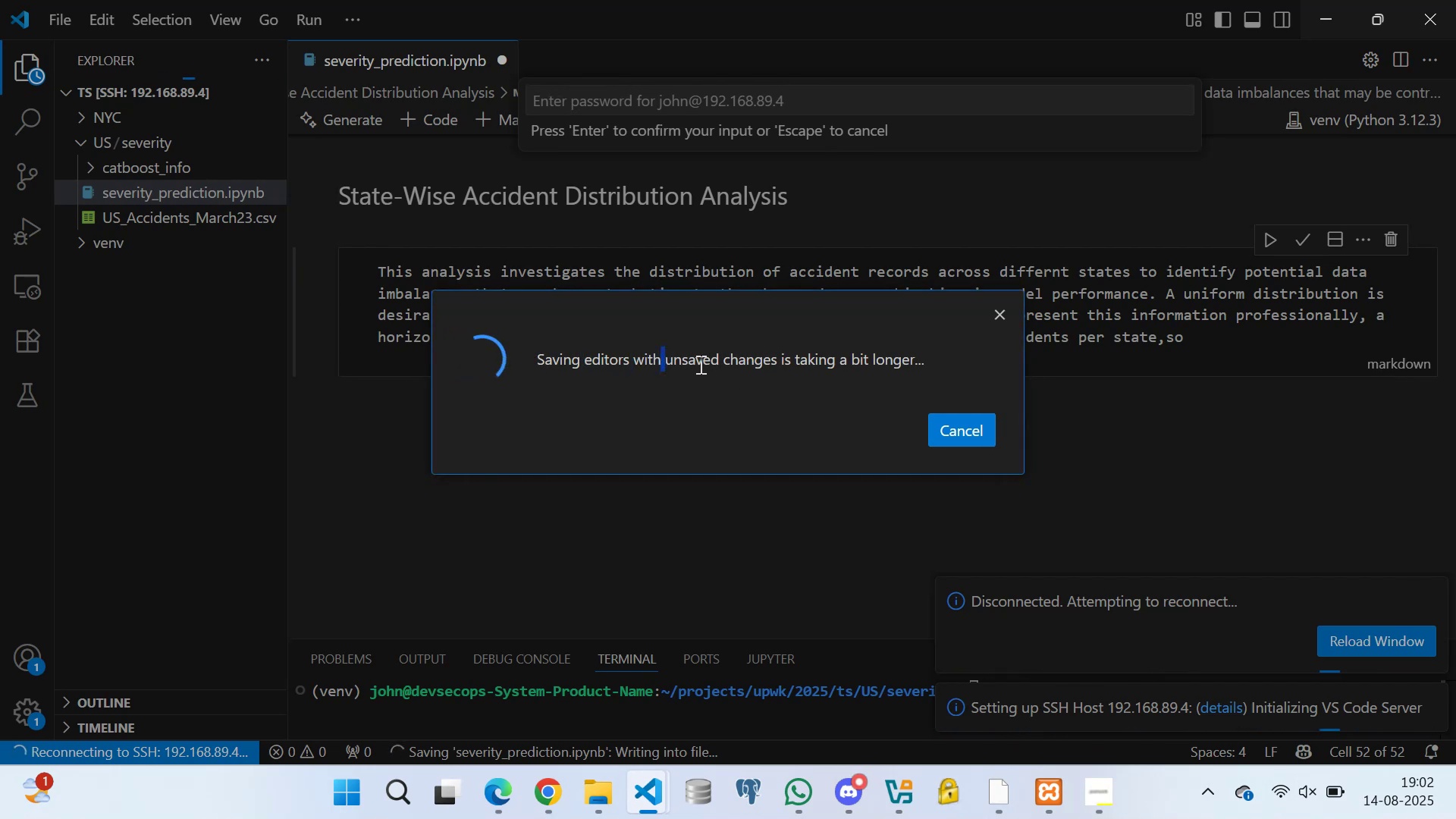 
triple_click([734, 357])
 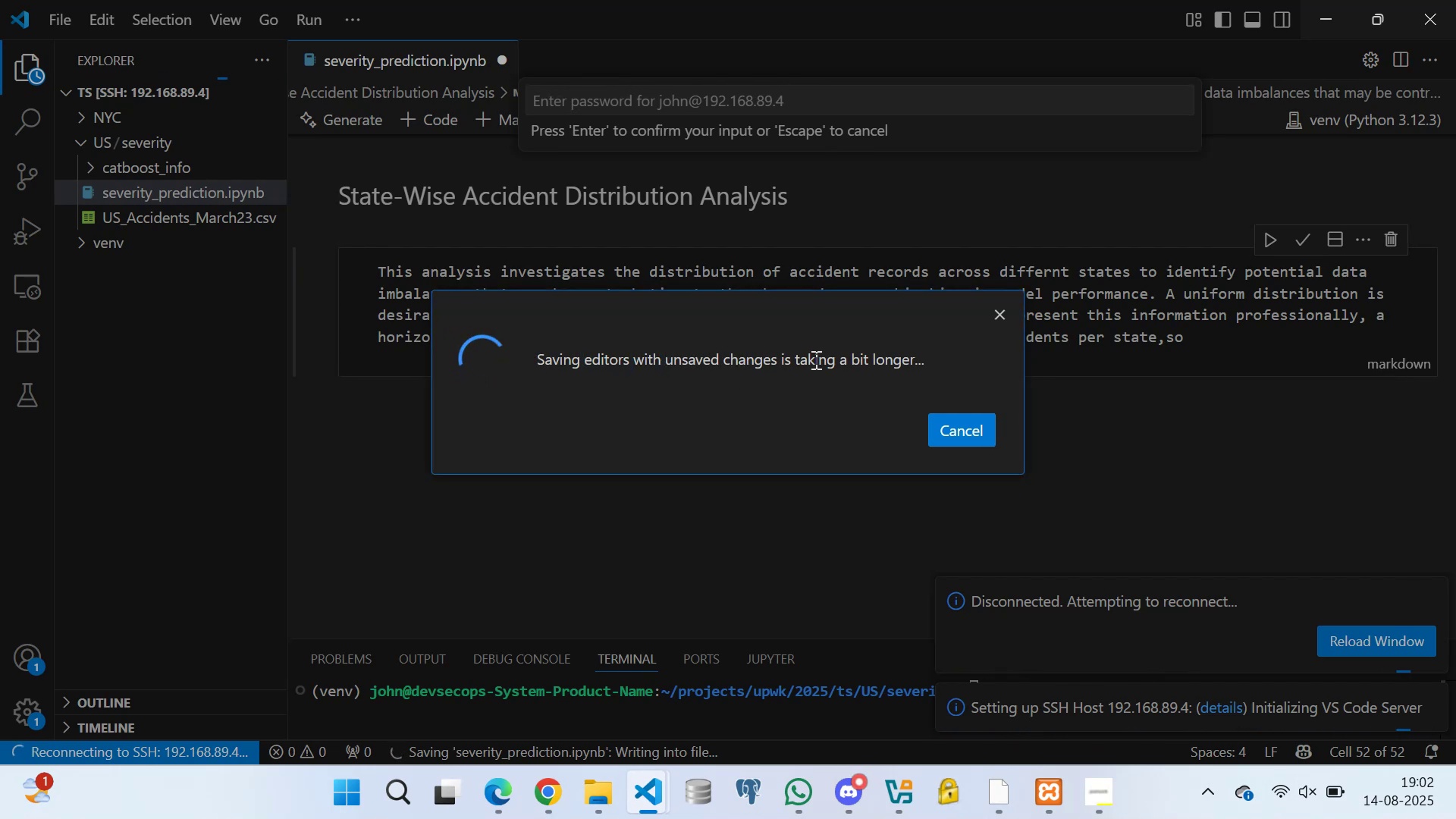 
triple_click([814, 359])
 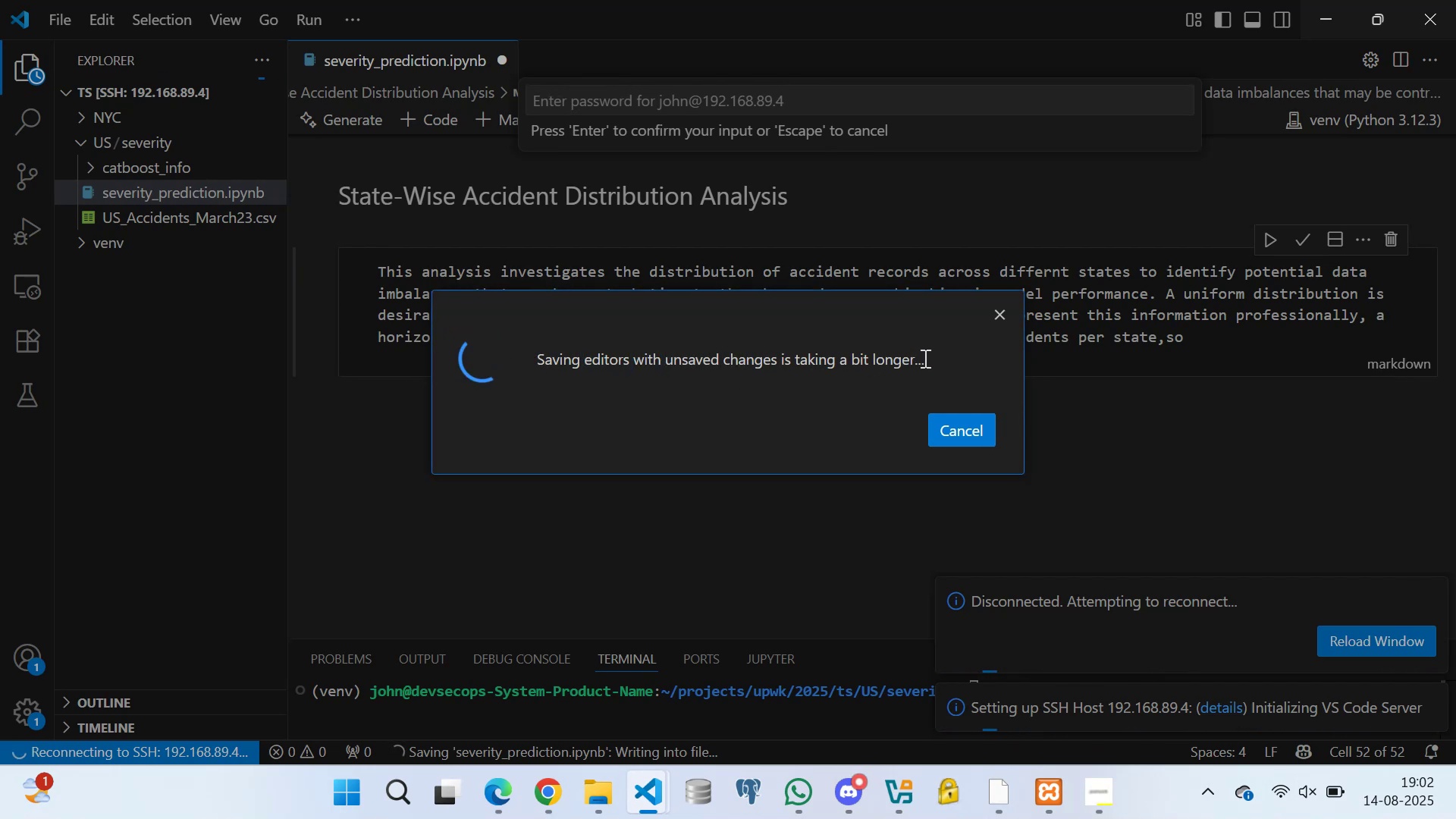 
left_click([924, 358])
 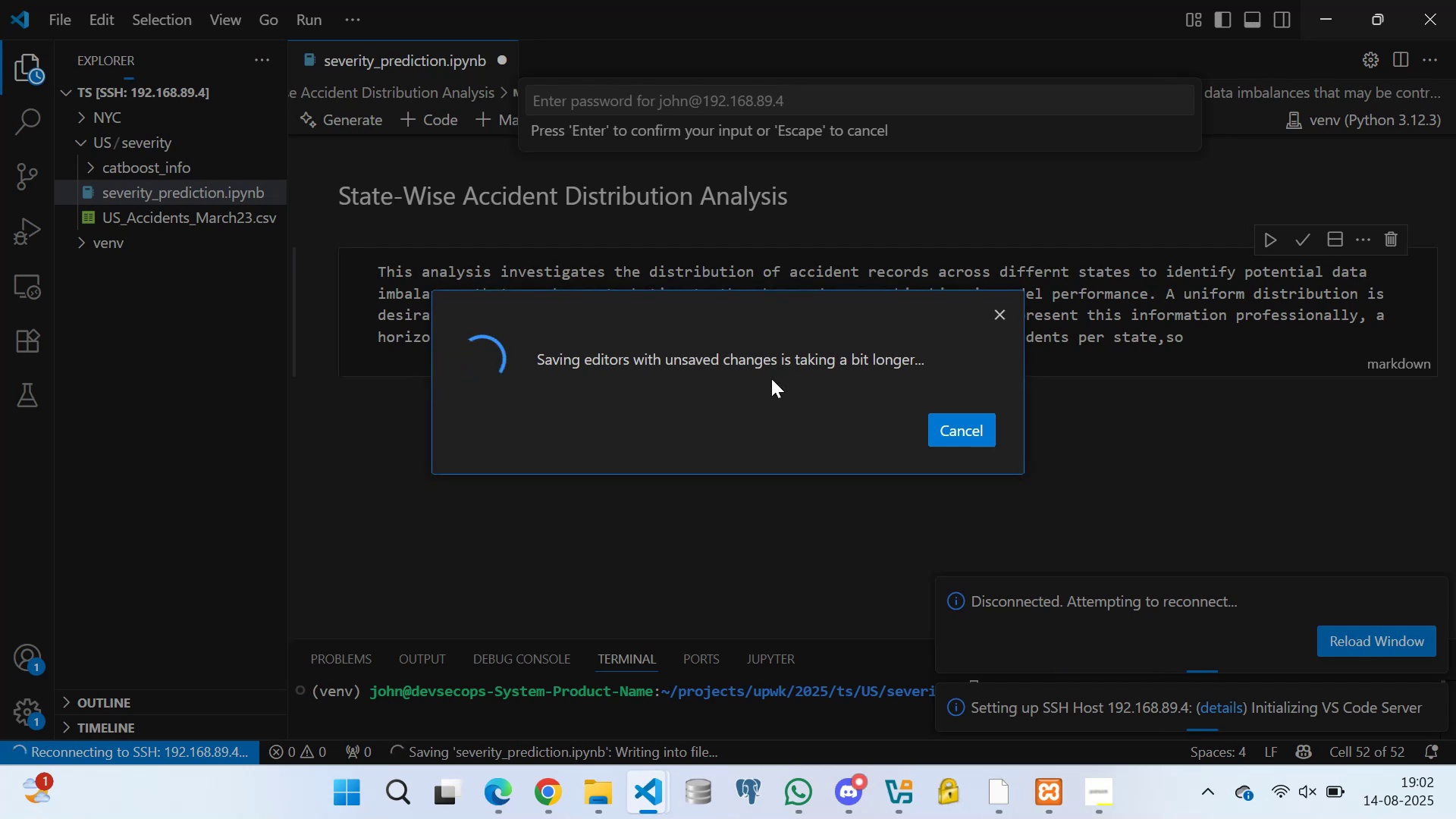 
left_click([959, 427])
 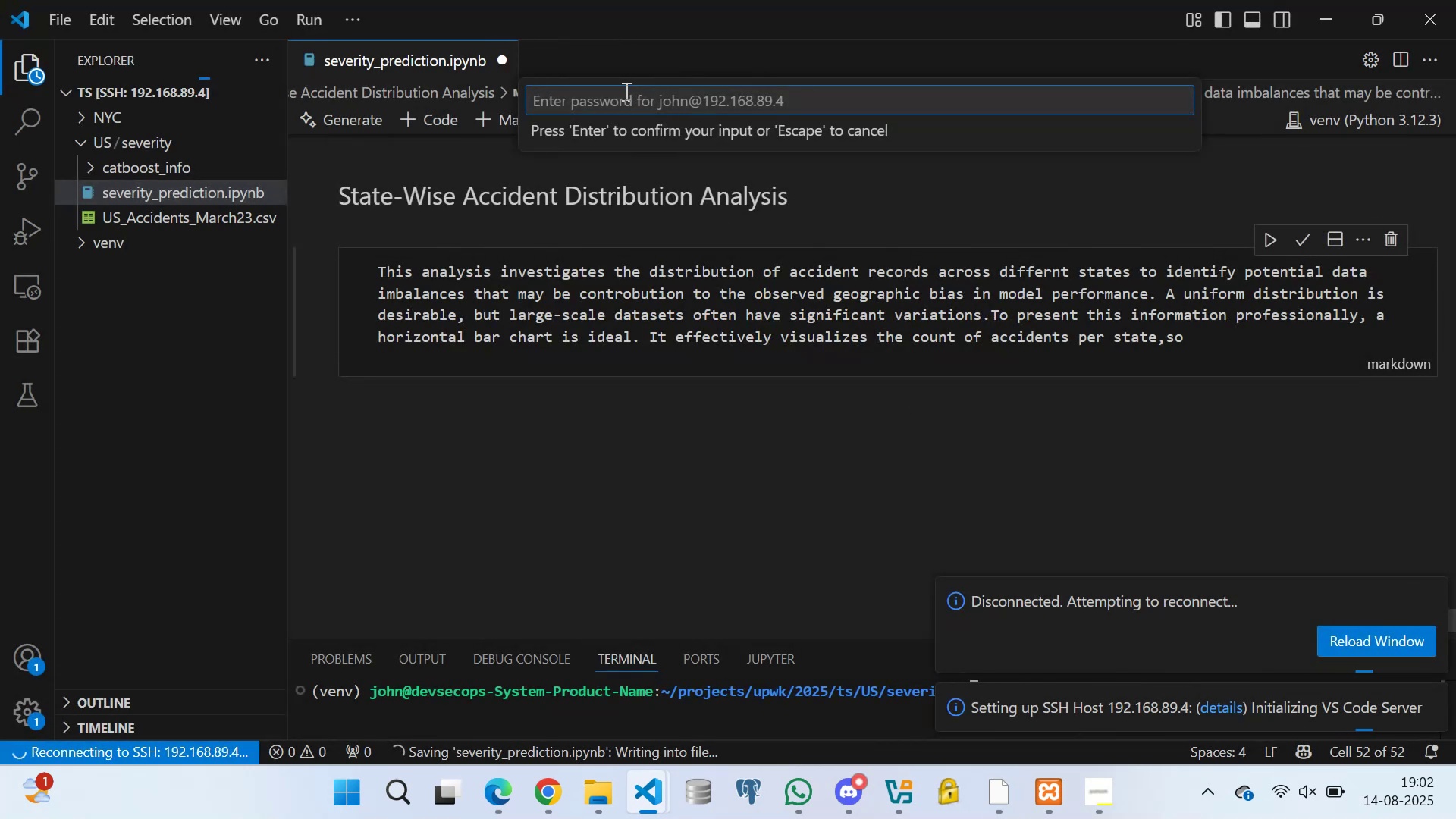 
left_click([623, 96])
 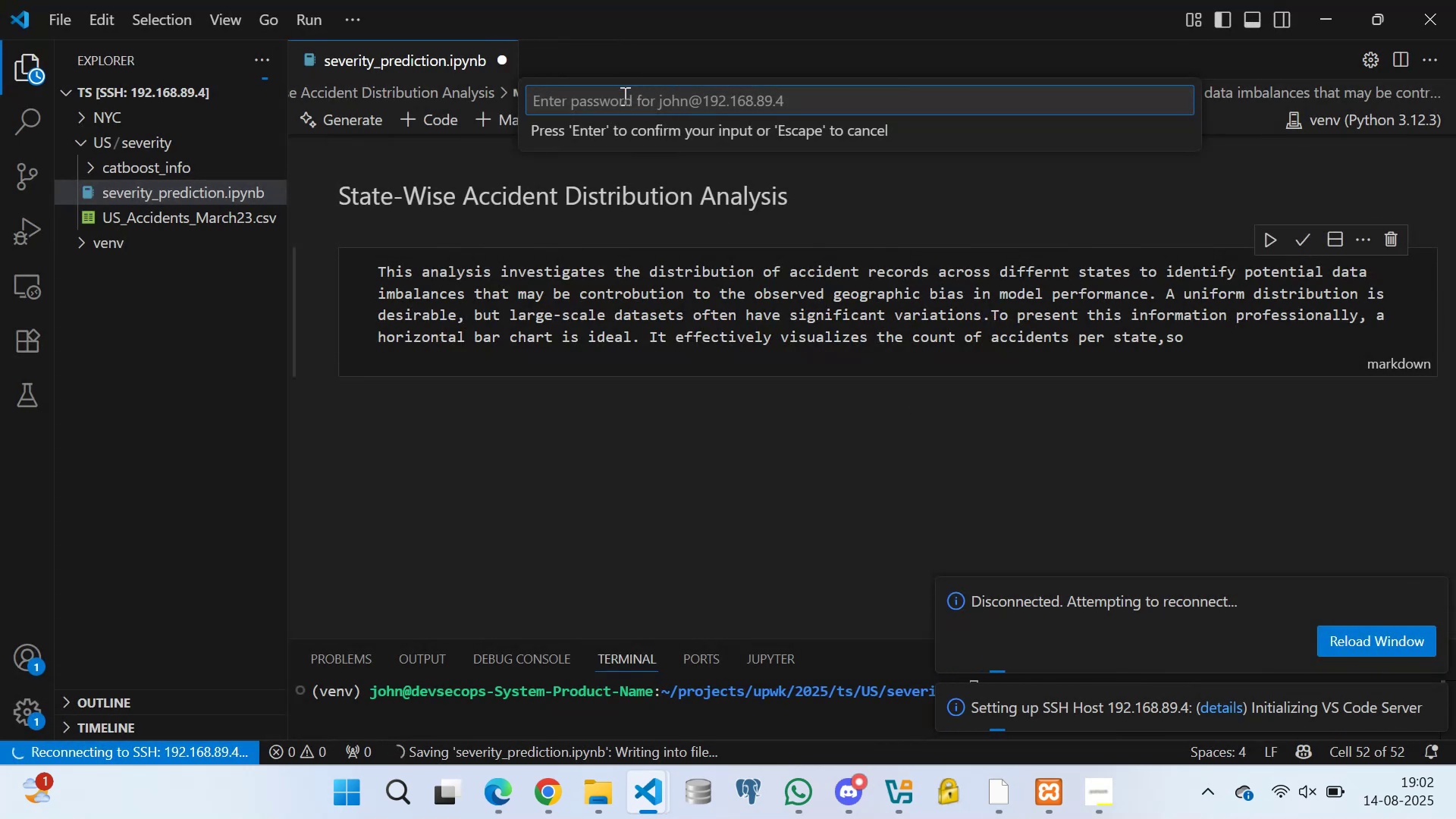 
type(!23)
 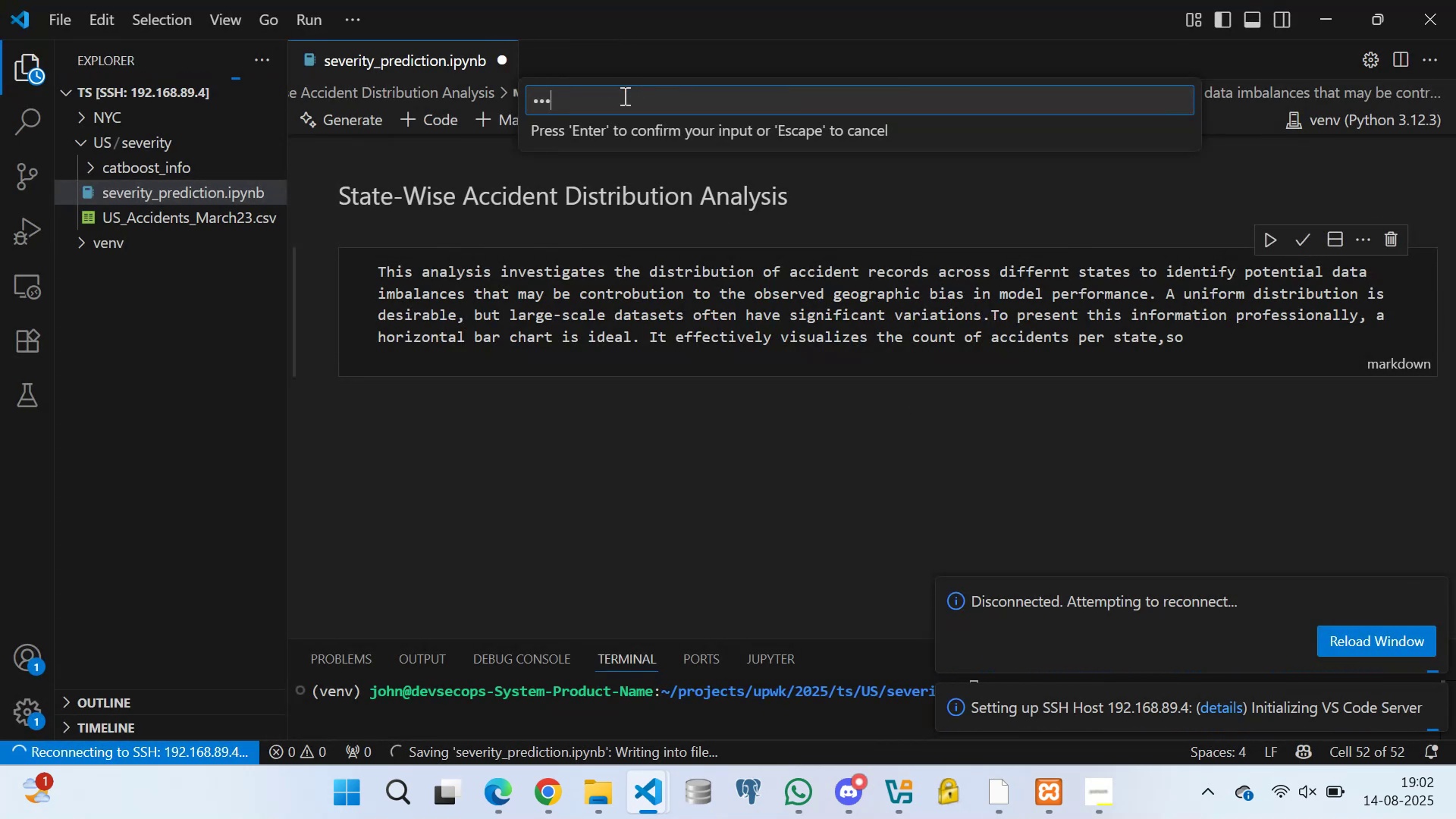 
type(@john*/)
 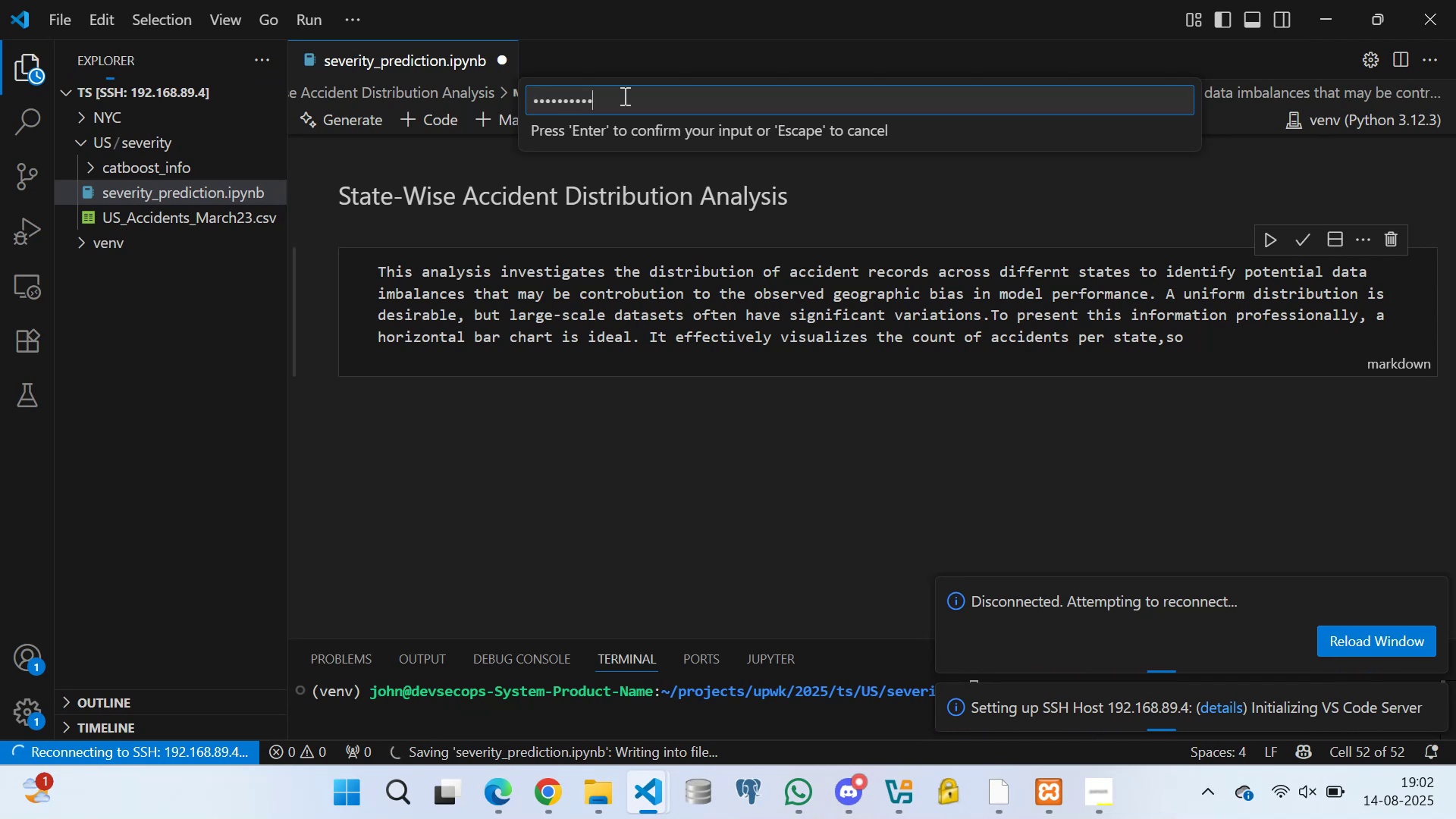 
 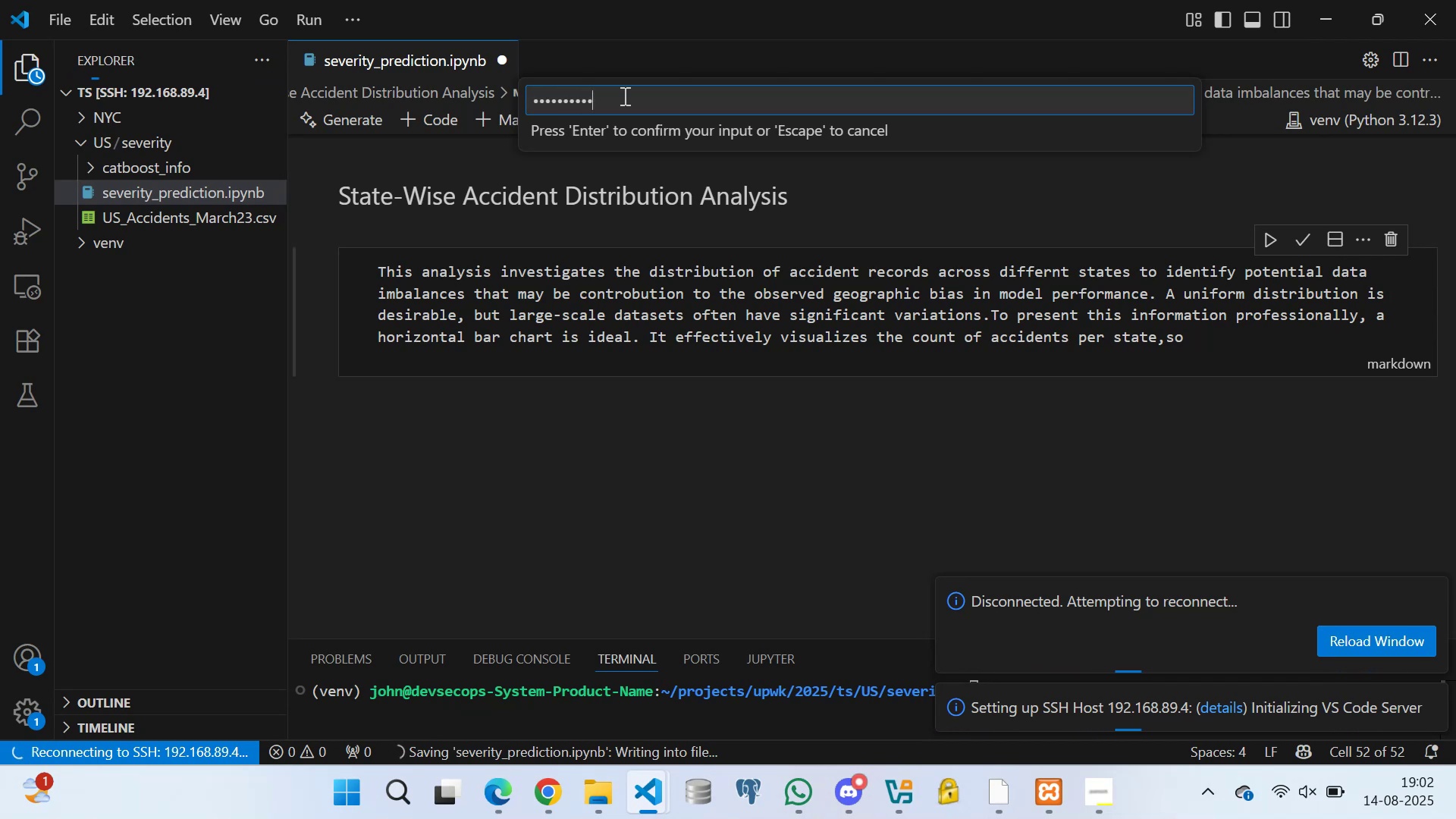 
key(Enter)
 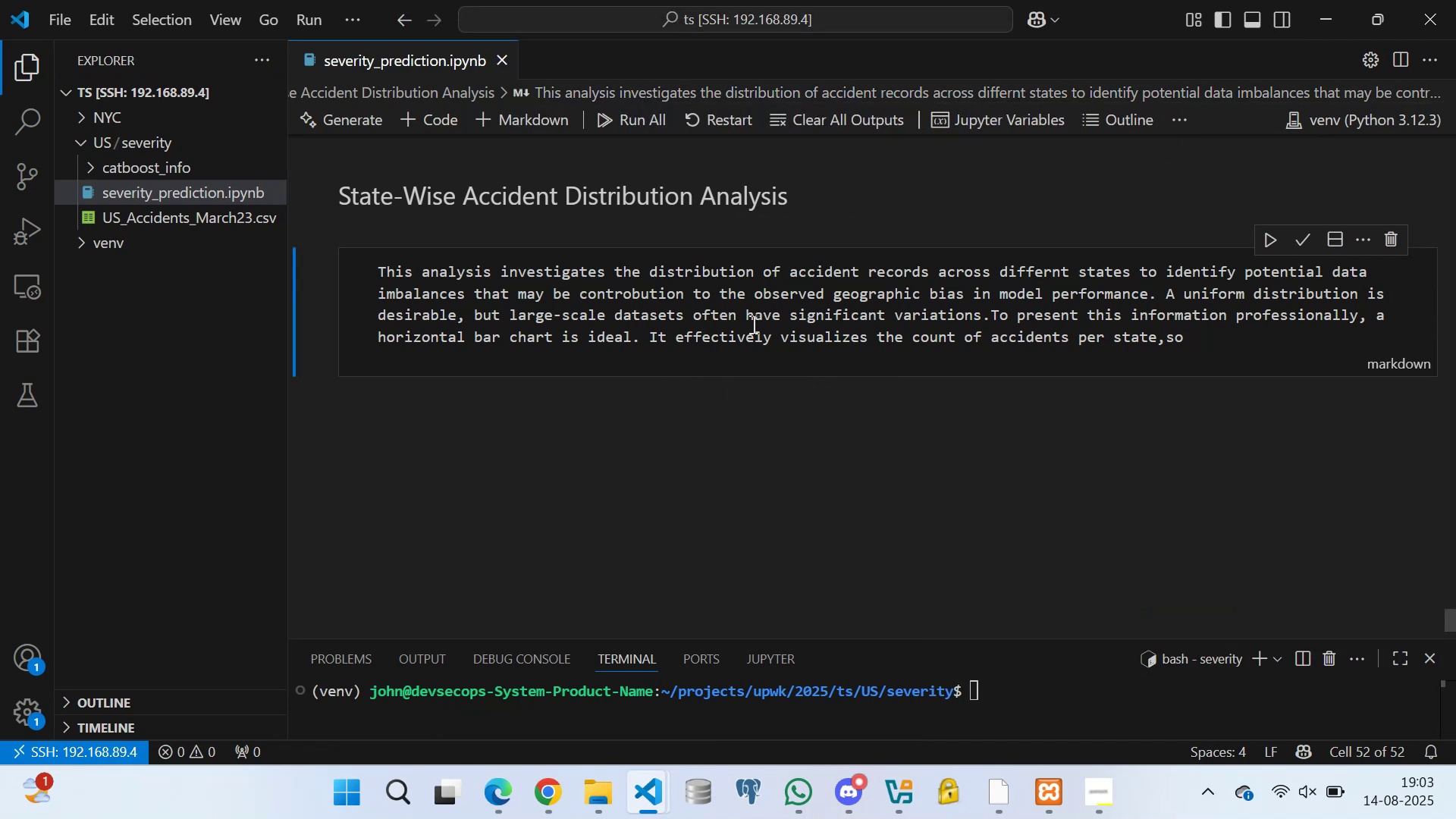 
wait(5.89)
 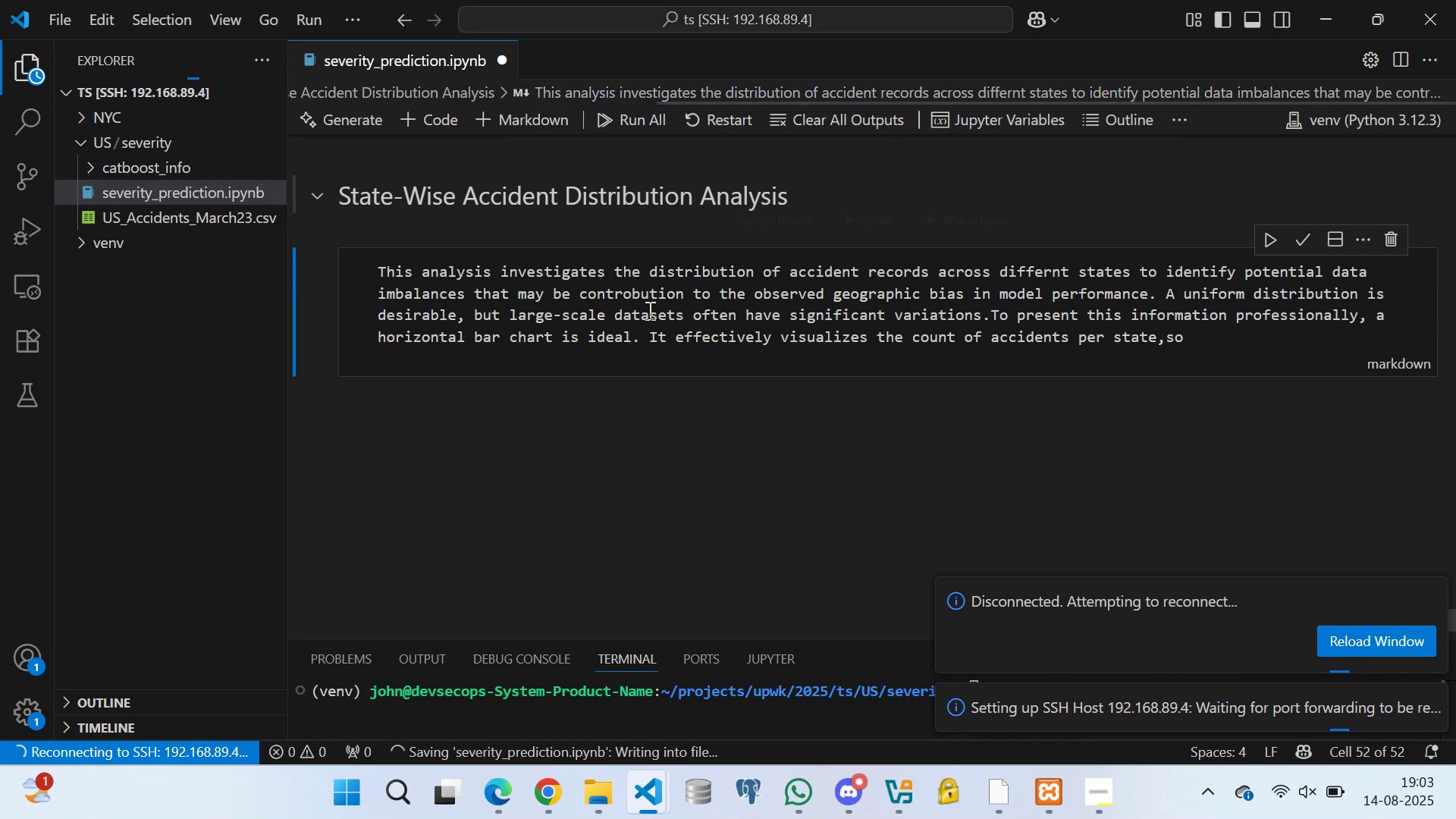 
left_click([1213, 336])
 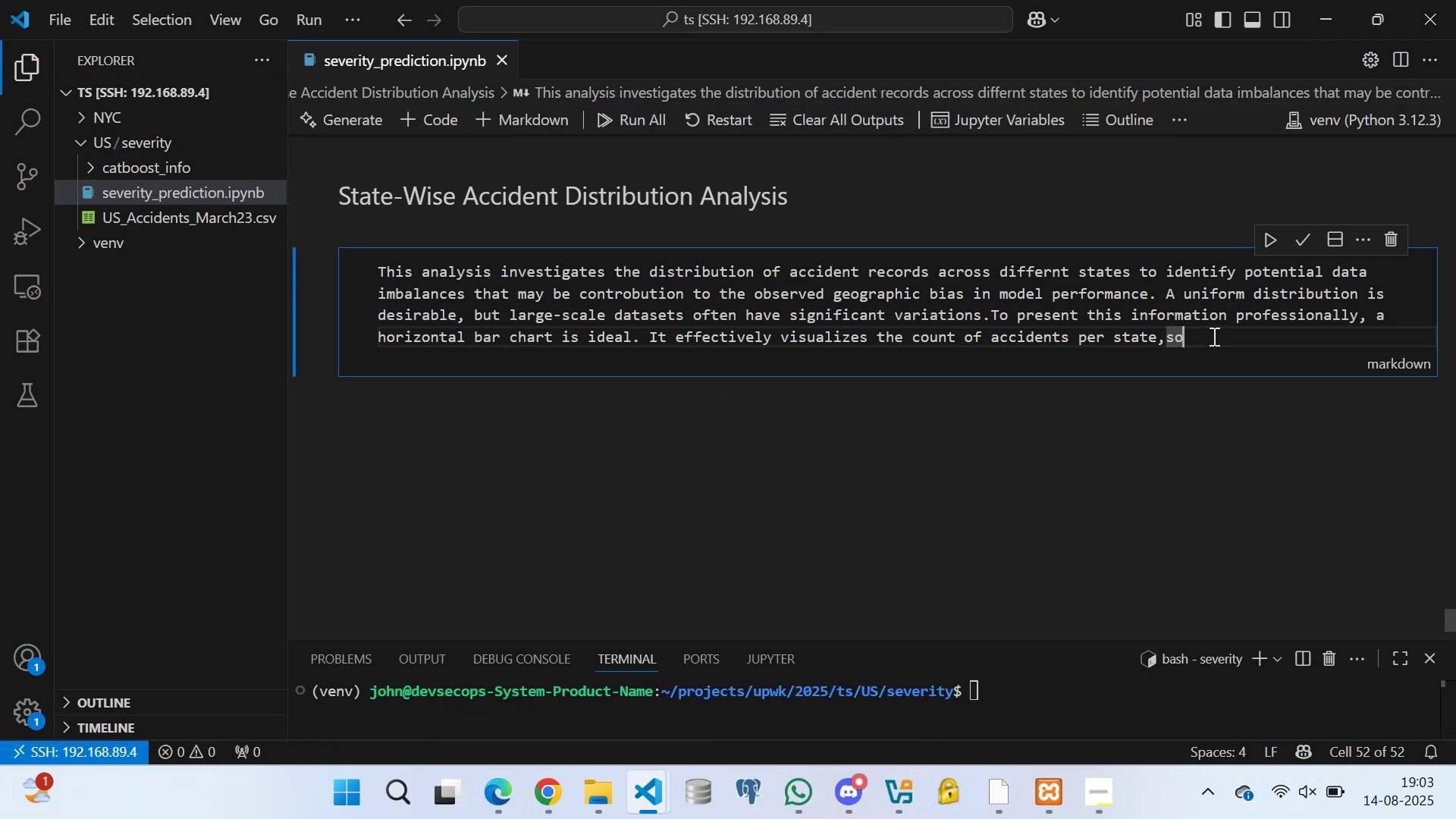 
key(Space)
 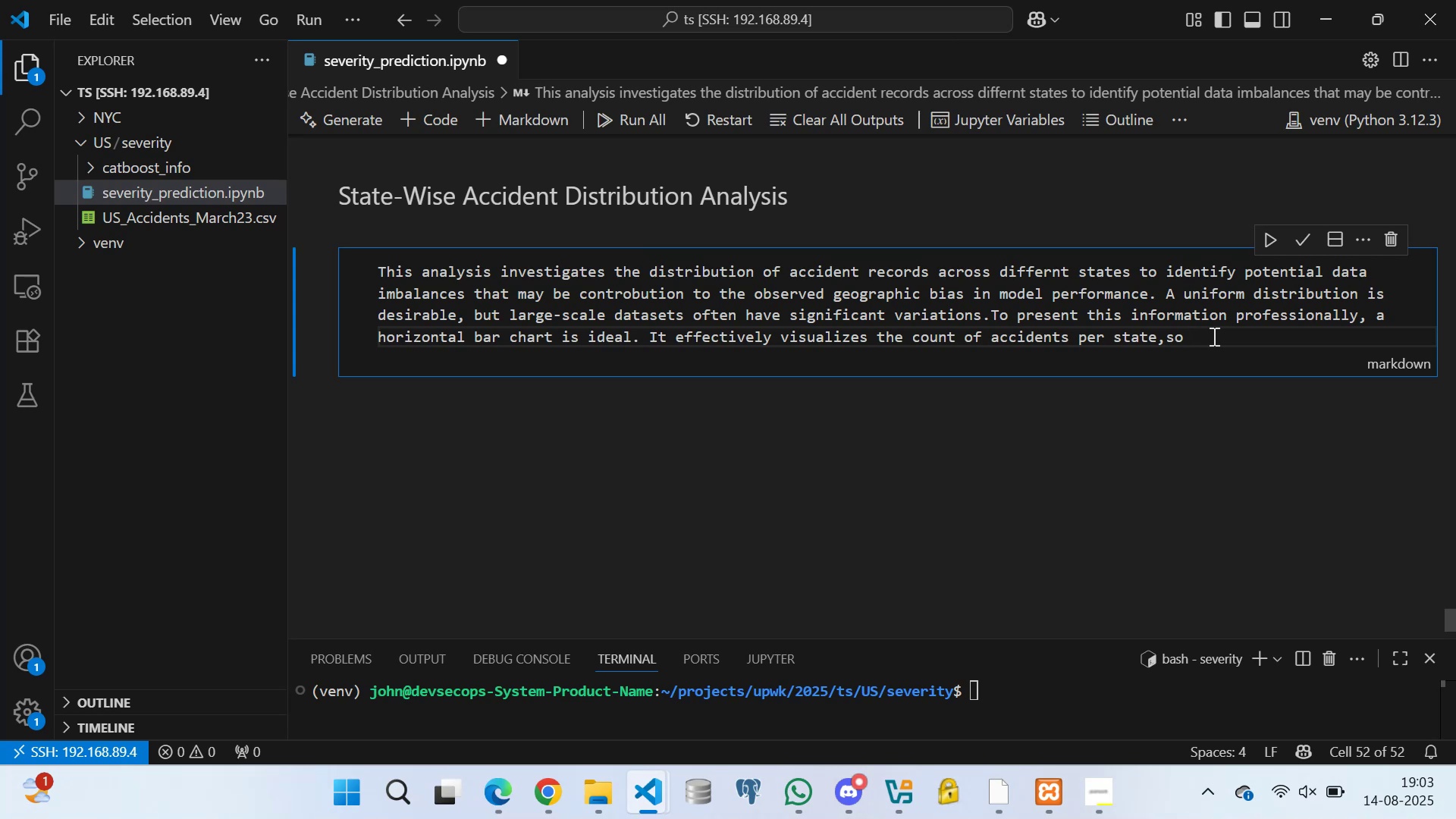 
wait(17.03)
 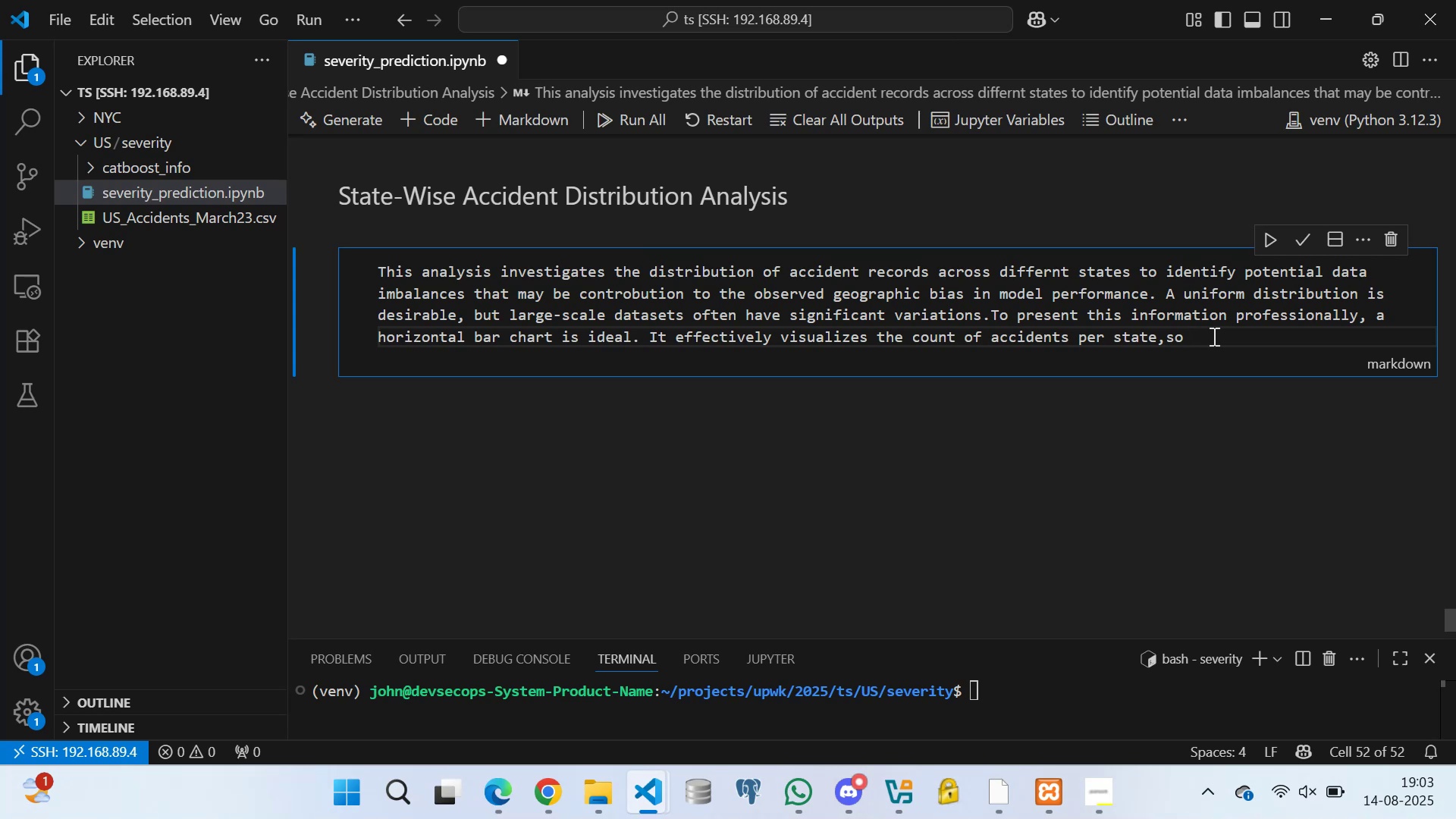 
key(Backspace)
type(rted in descending order )
key(Backspace)
type(, making it easy to identify the sate)
key(Backspace)
key(Backspace)
key(Backspace)
type(tates with the most and fewest records.)
 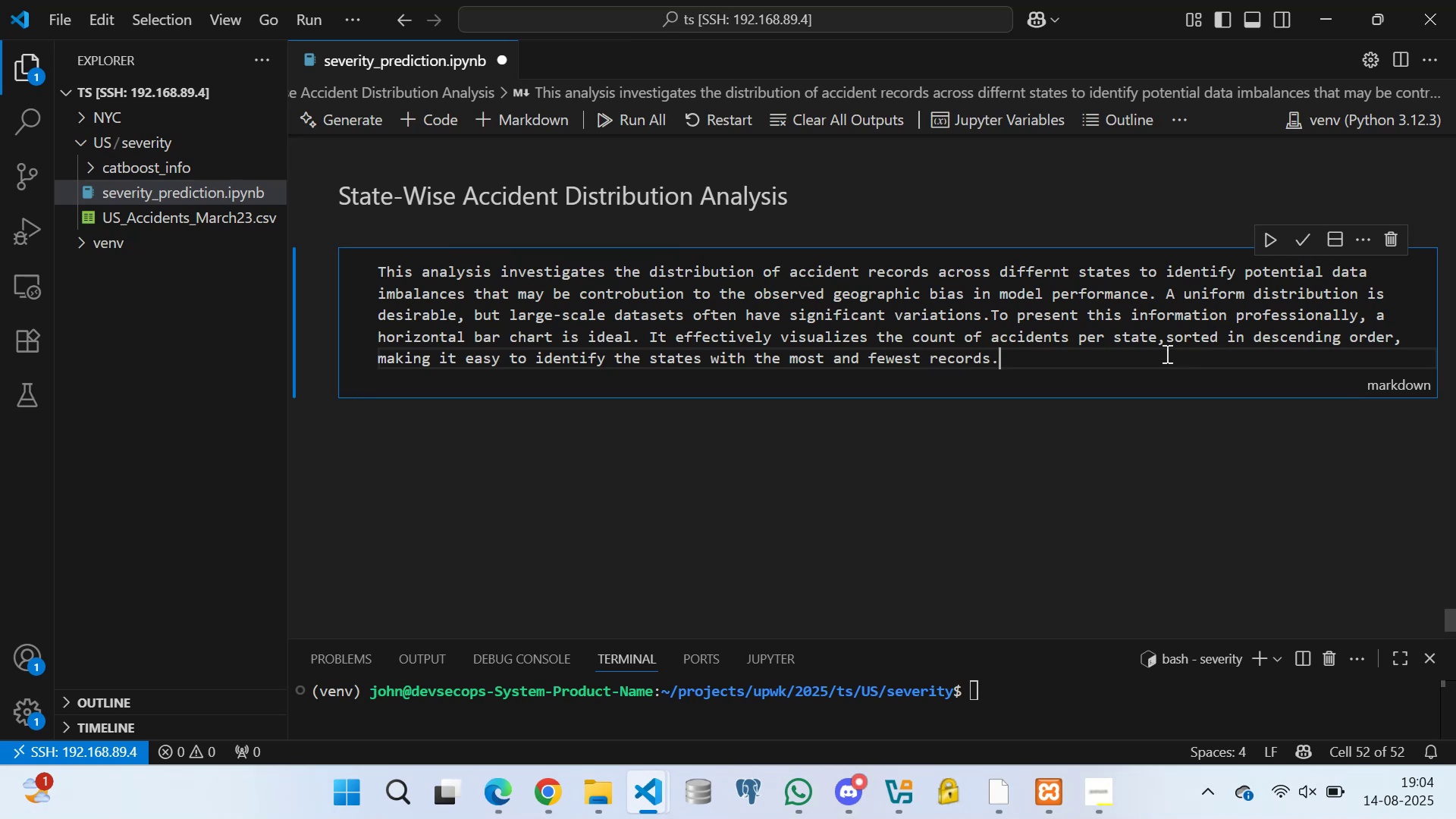 
left_click([1294, 236])
 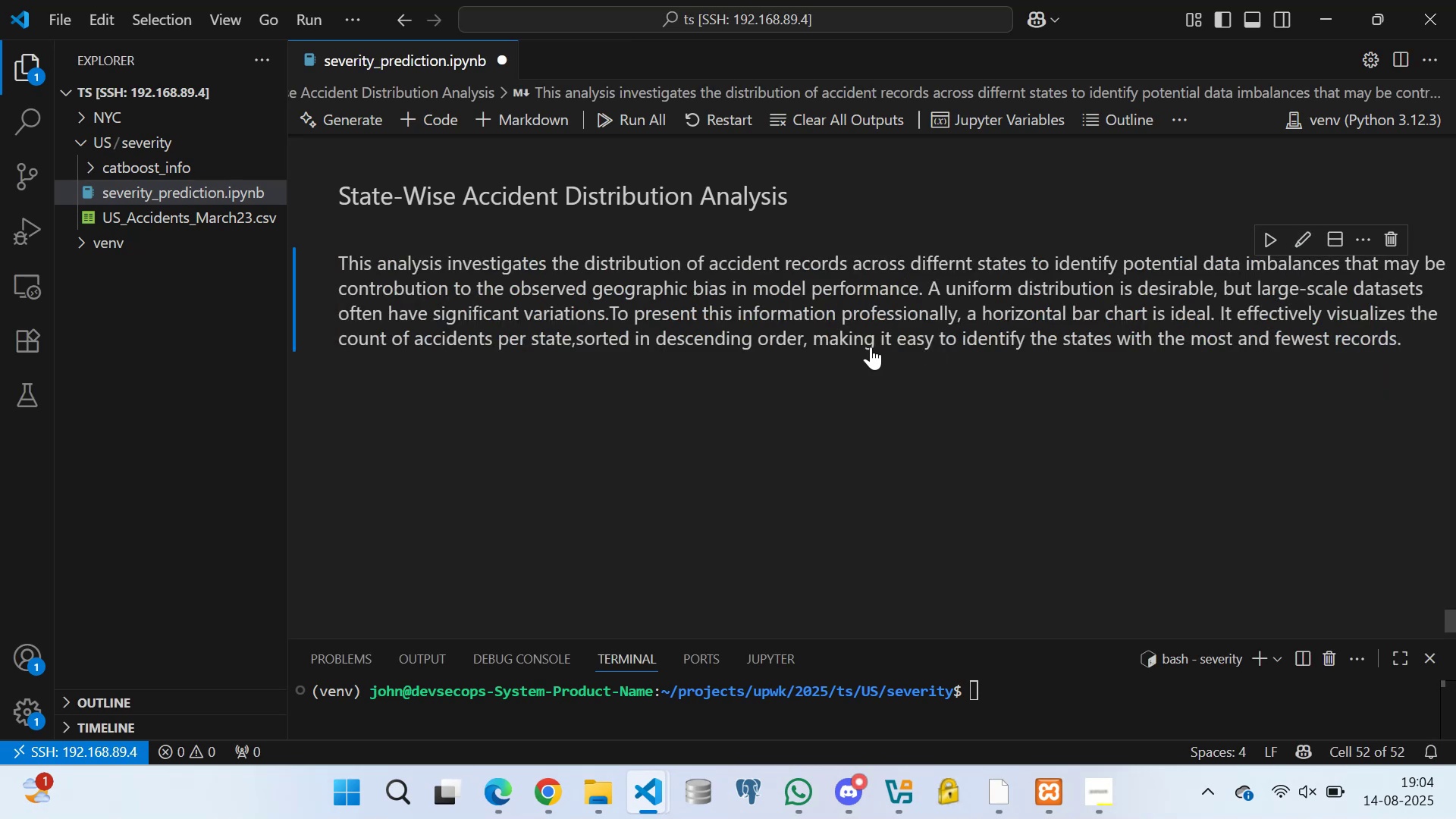 
left_click([868, 349])
 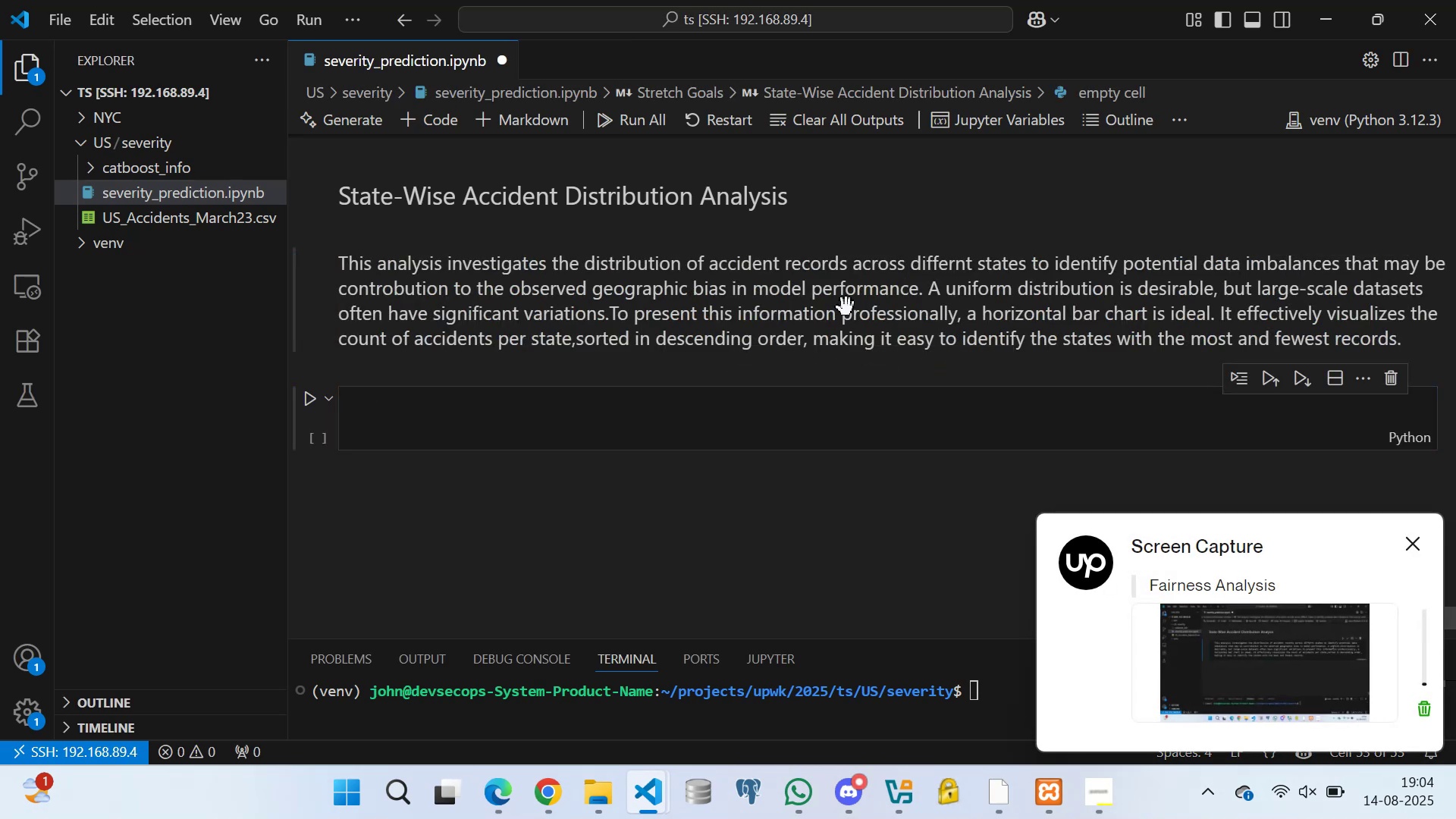 
double_click([874, 307])
 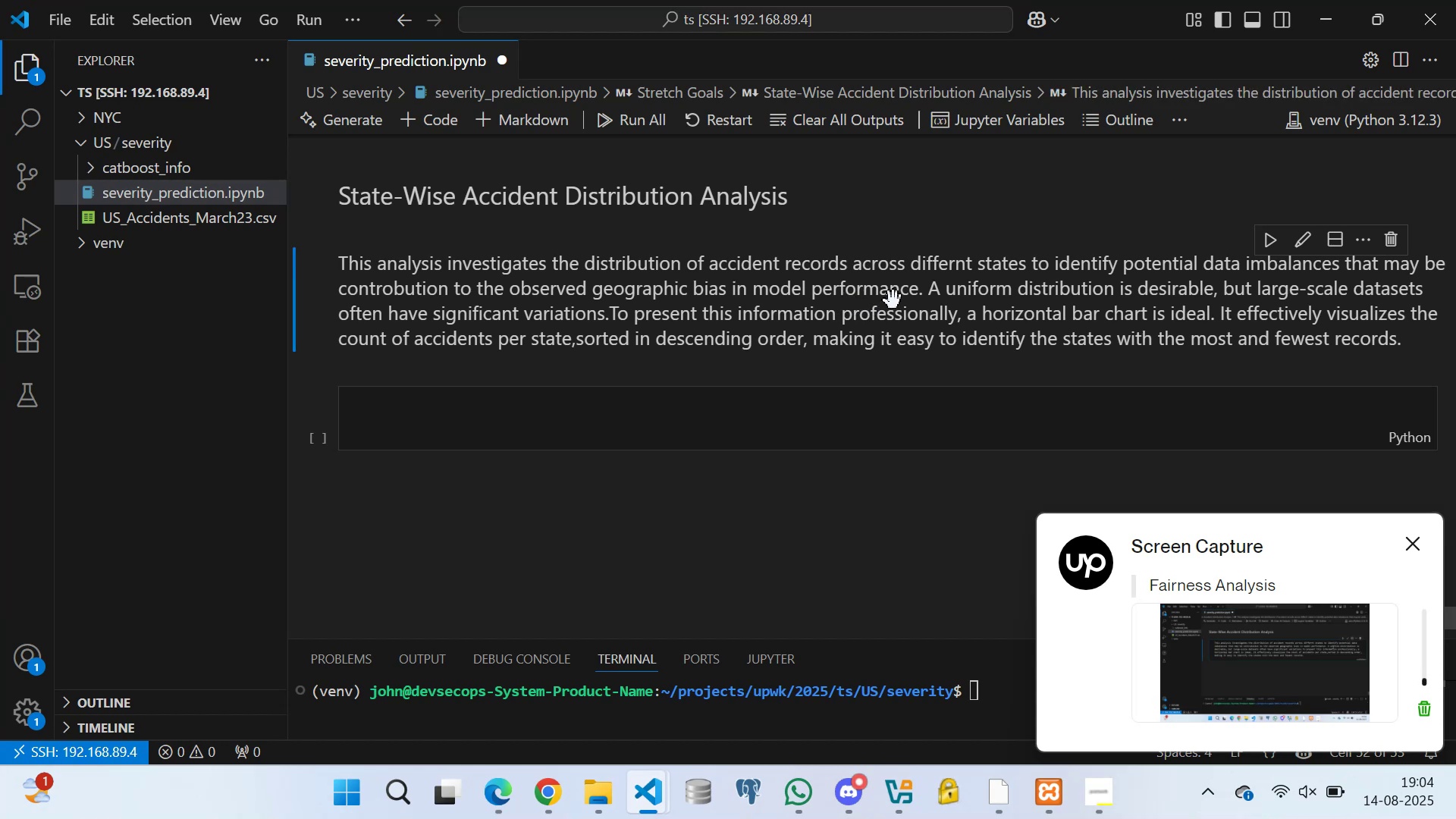 
triple_click([895, 300])
 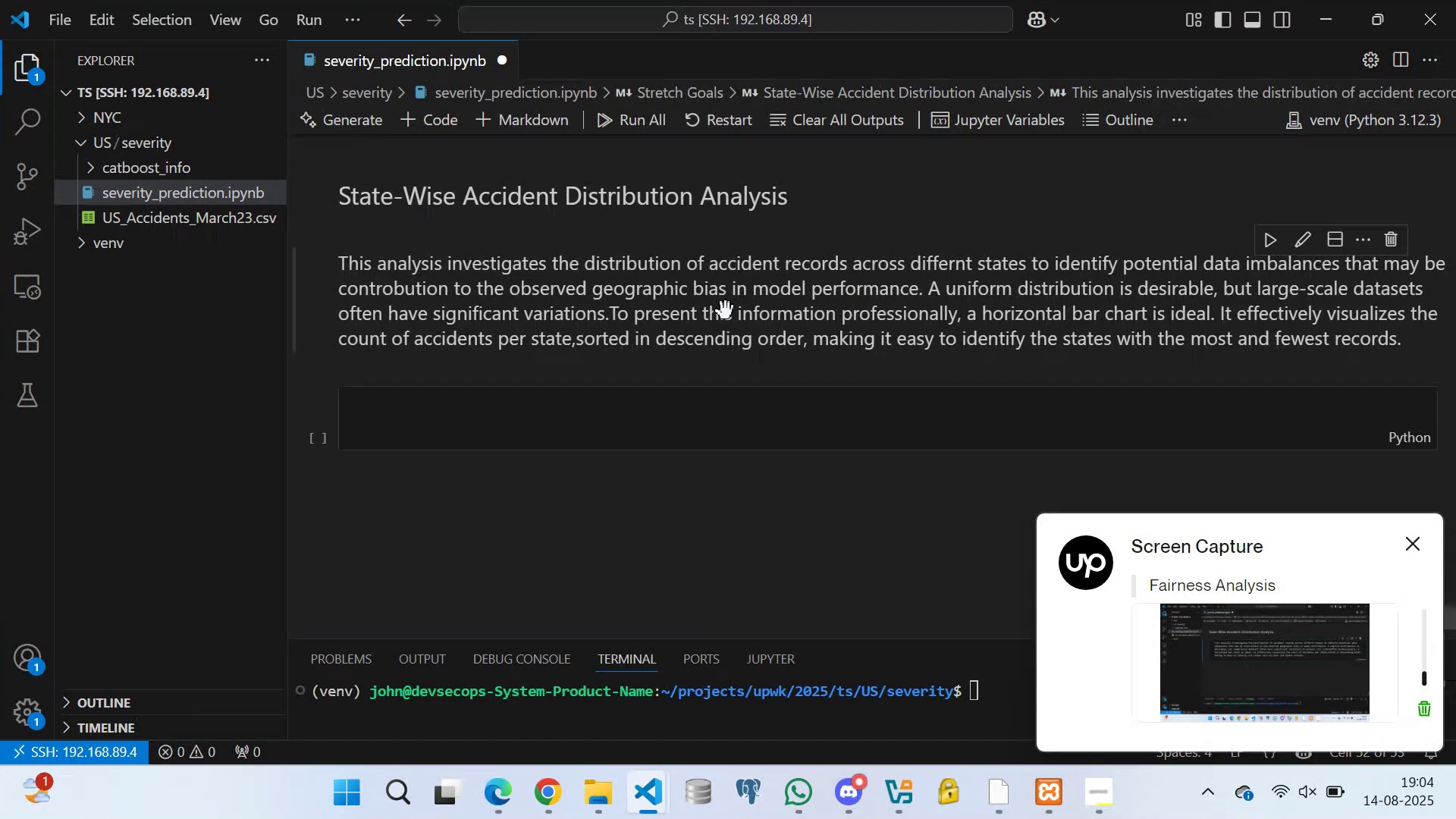 
triple_click([656, 319])
 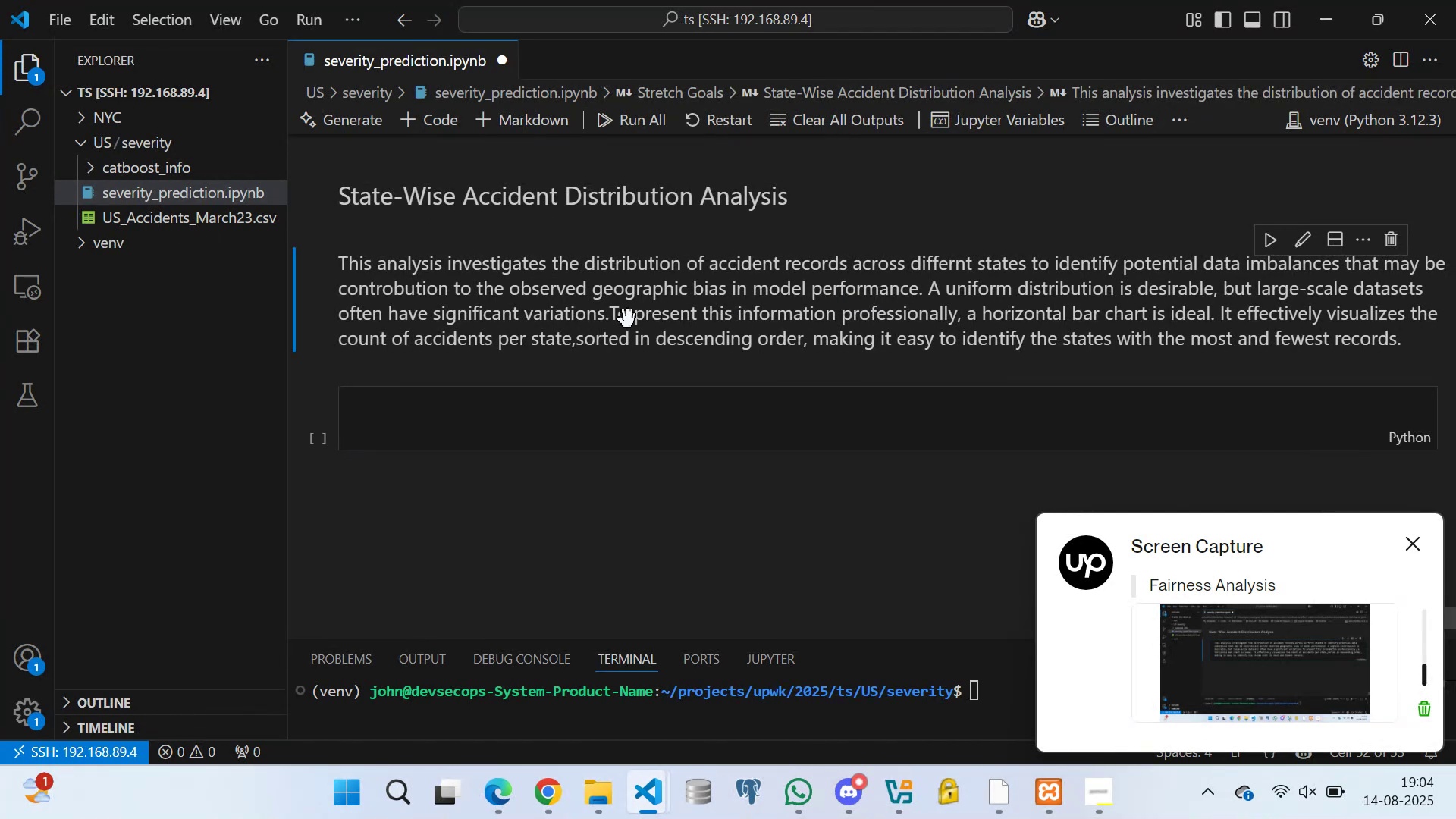 
triple_click([671, 306])
 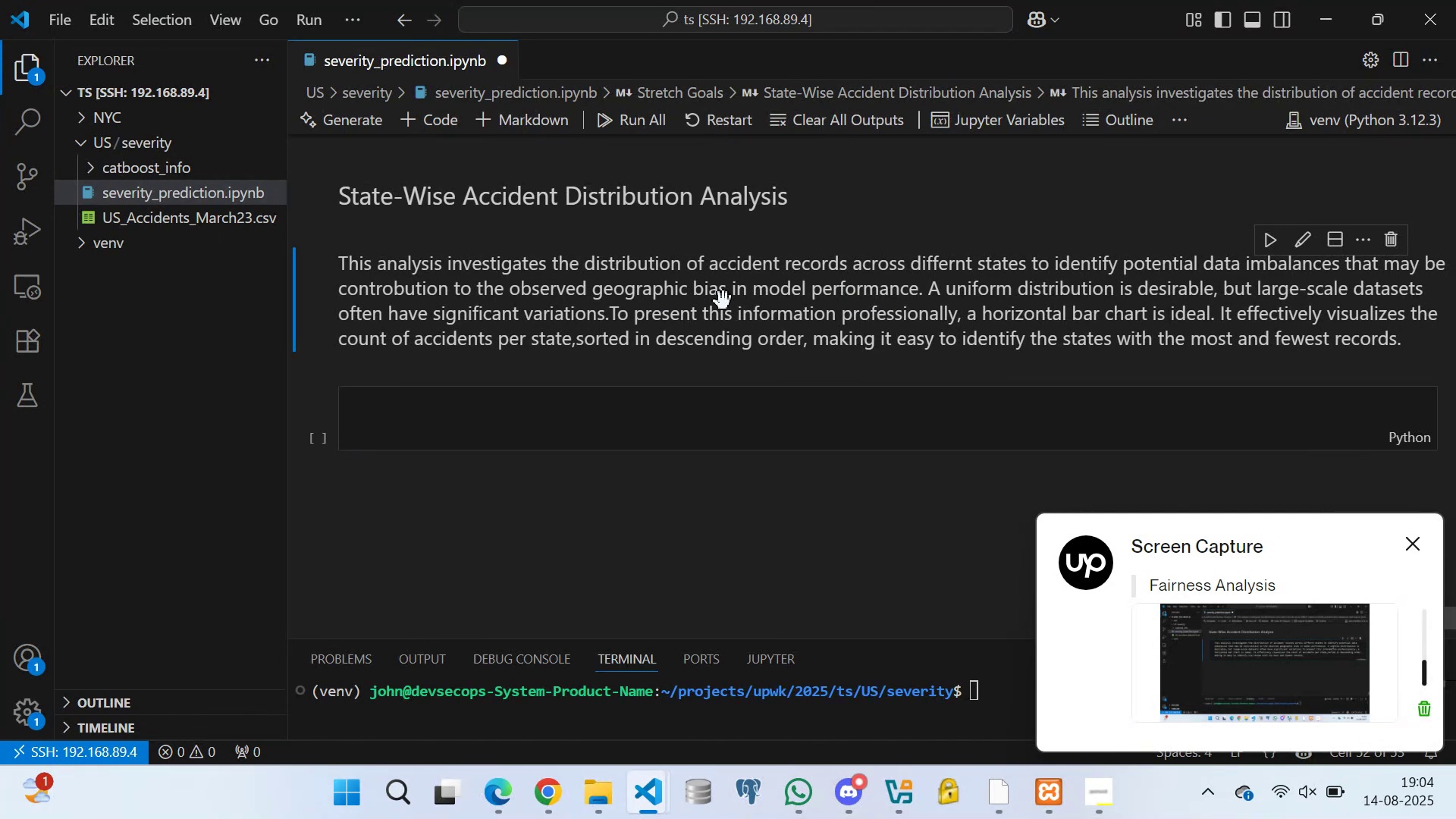 
triple_click([723, 301])
 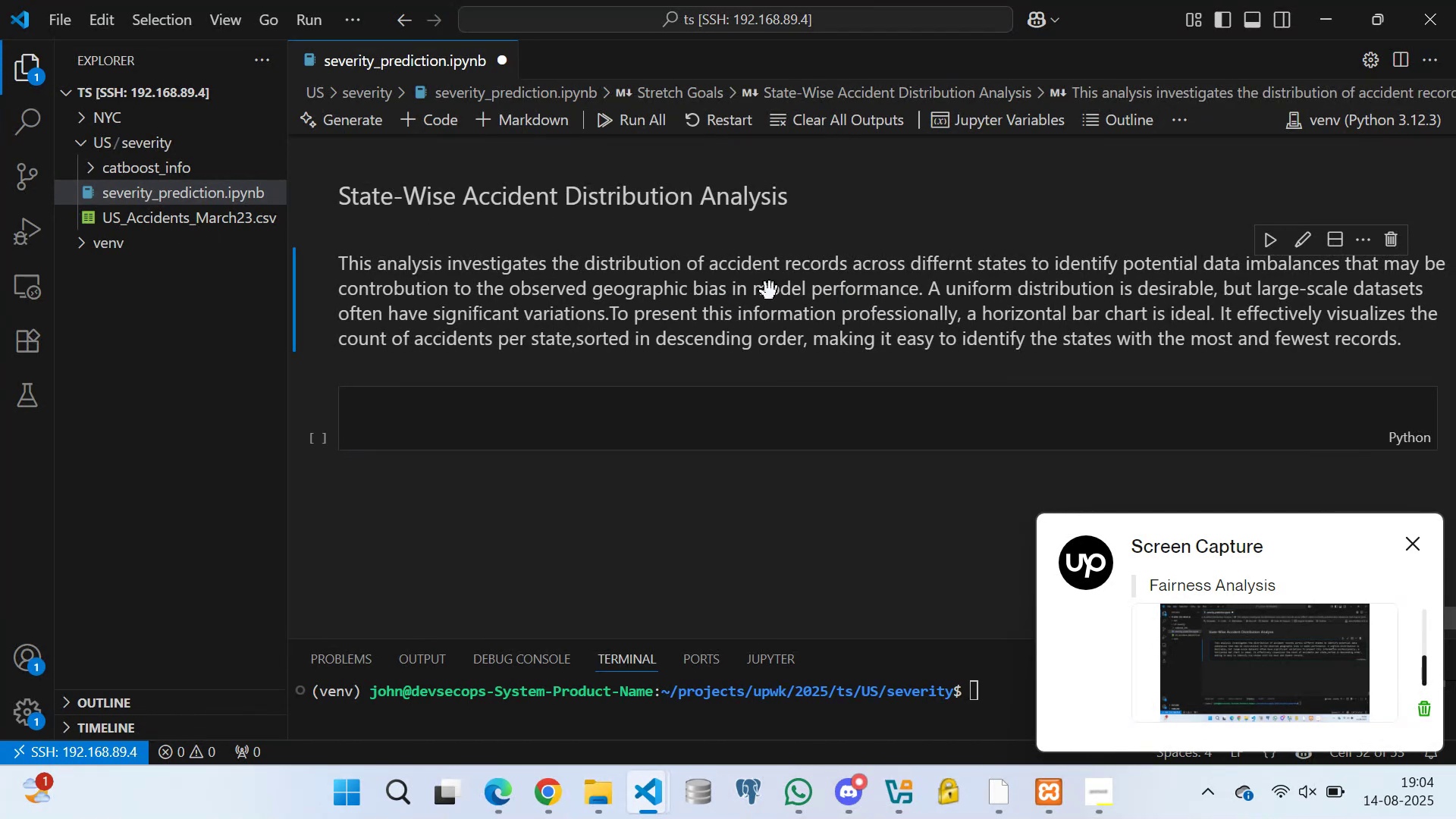 
triple_click([795, 290])
 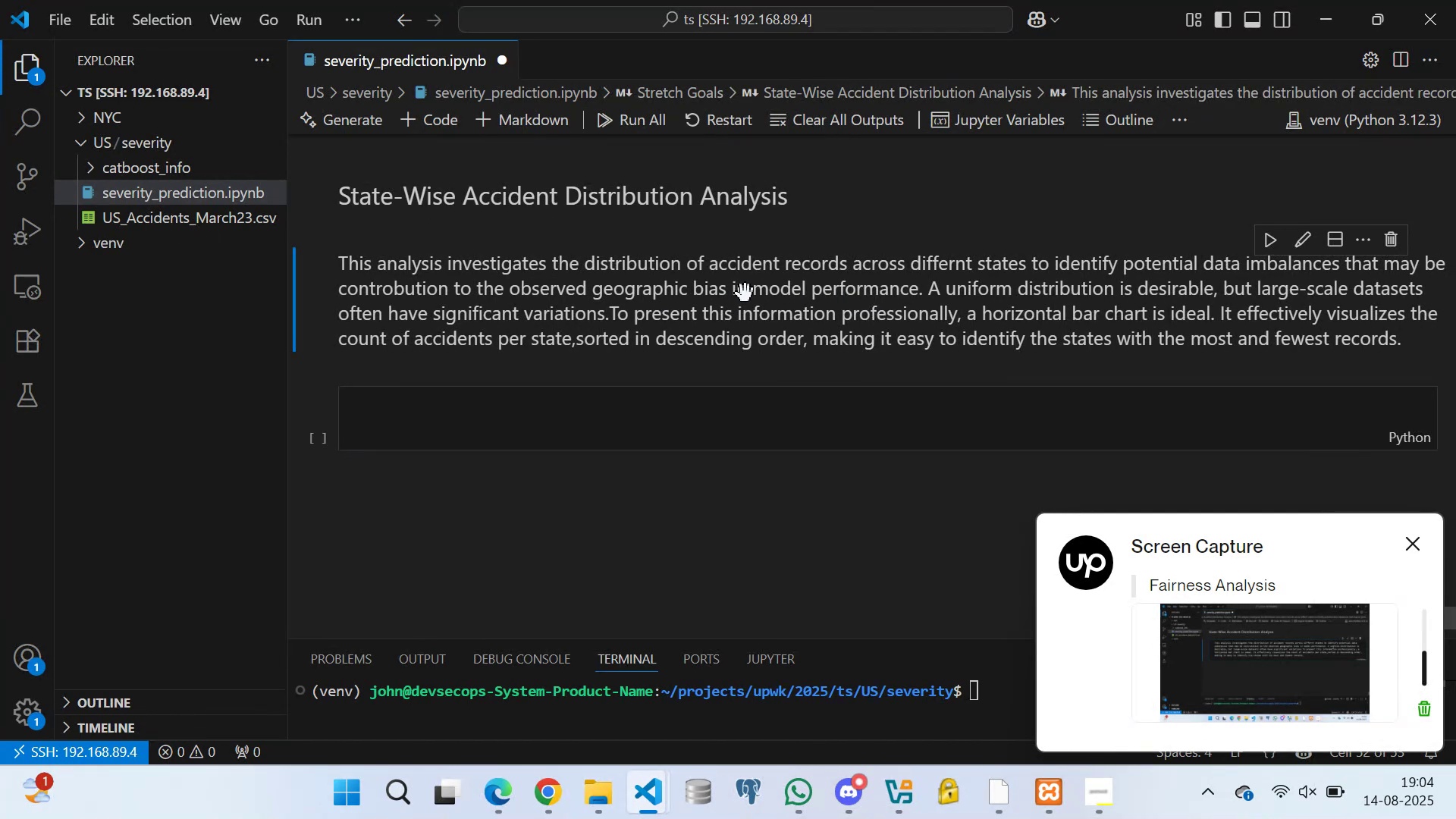 
triple_click([745, 293])
 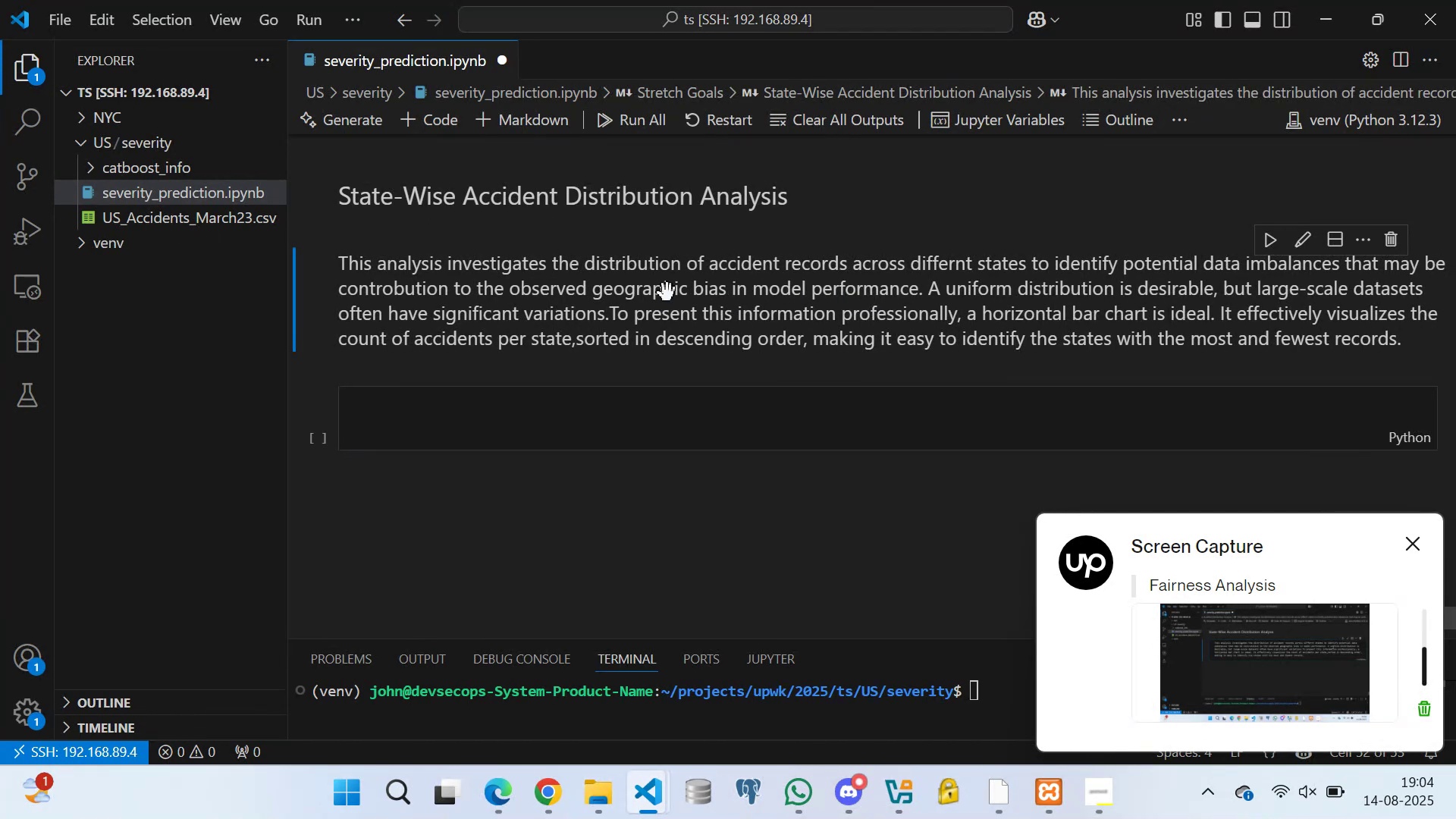 
triple_click([667, 293])
 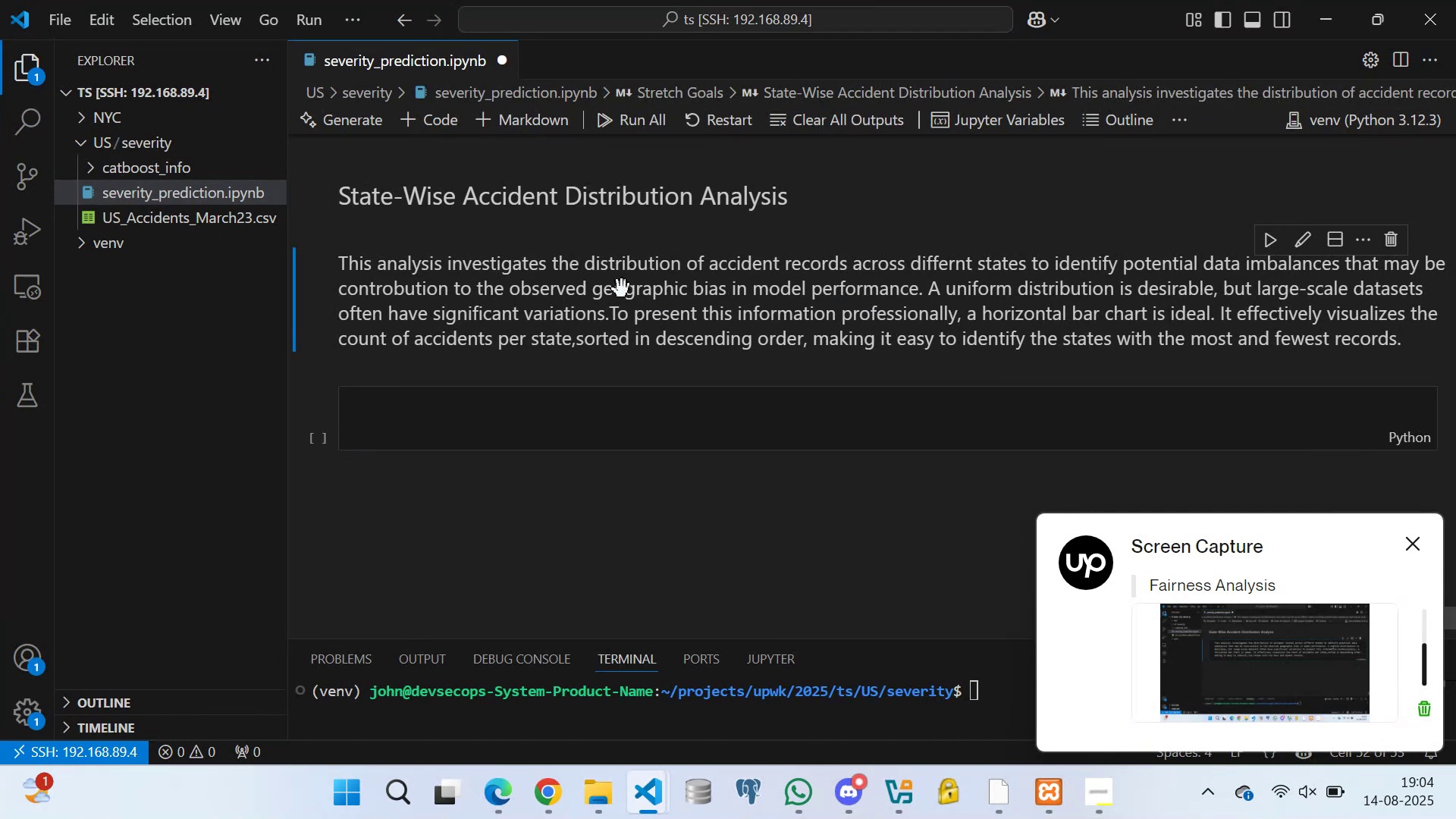 
triple_click([622, 289])
 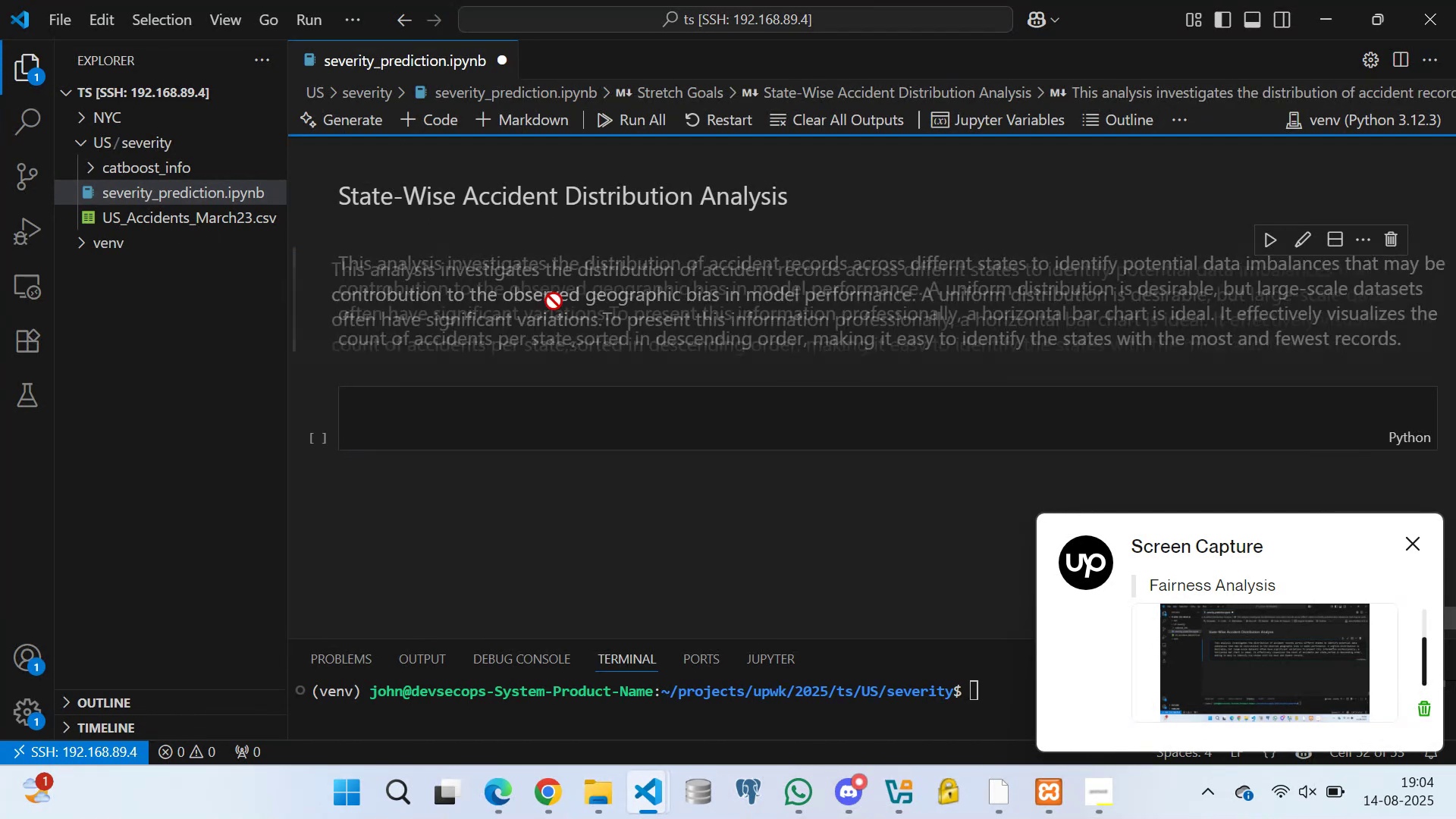 
triple_click([513, 320])
 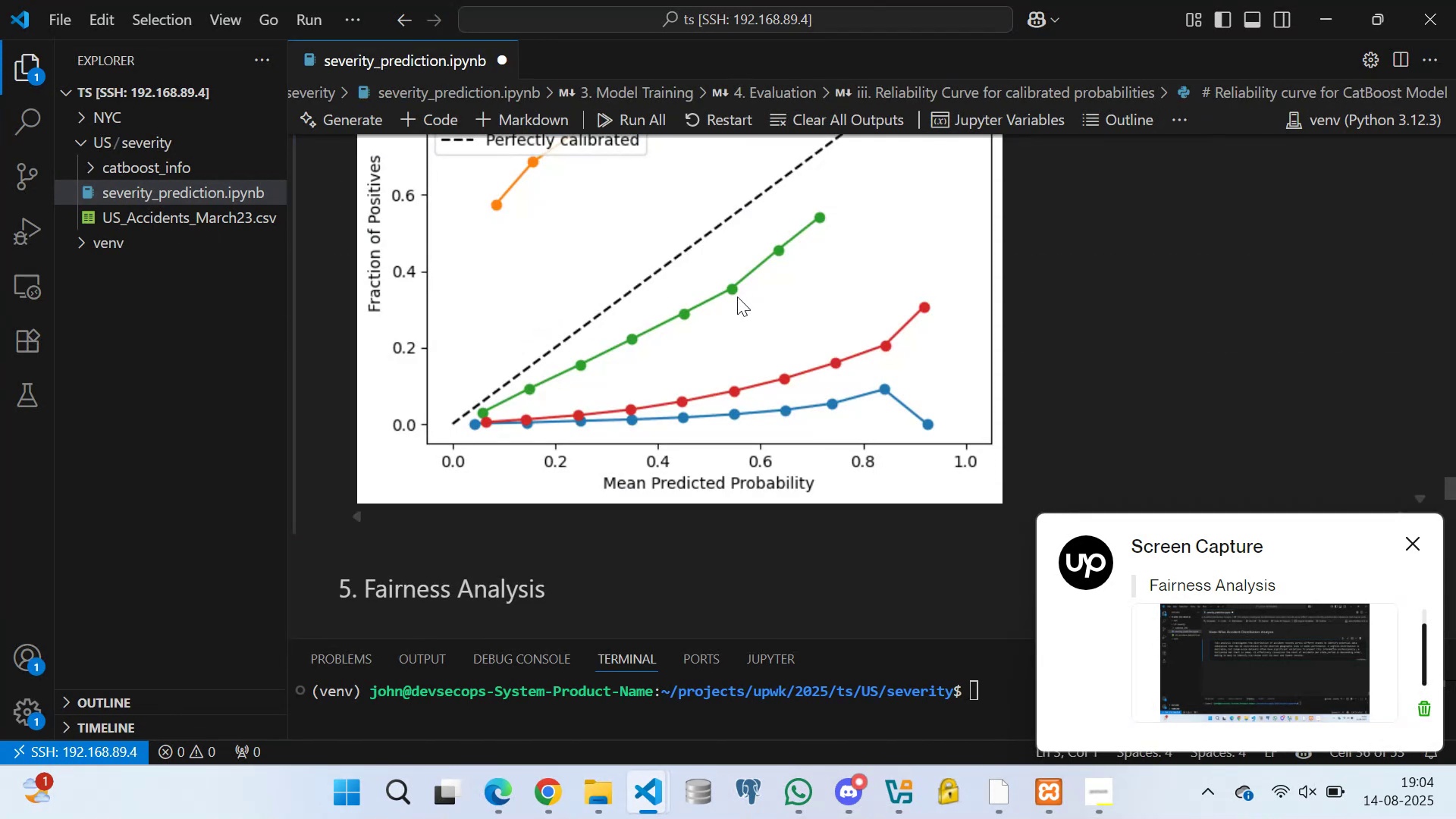 
double_click([801, 301])
 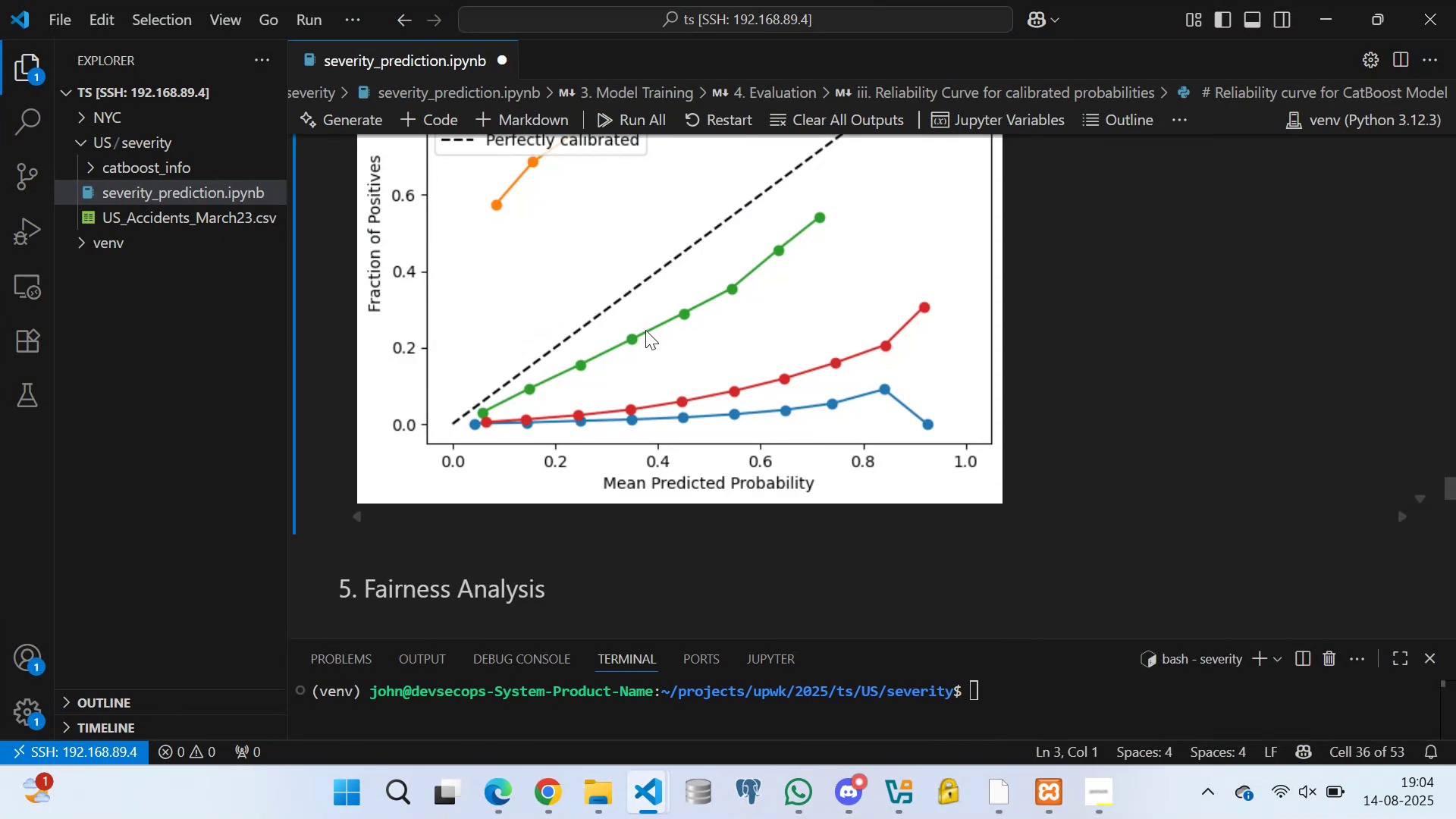 
scroll: coordinate [512, 291], scroll_direction: down, amount: 98.0
 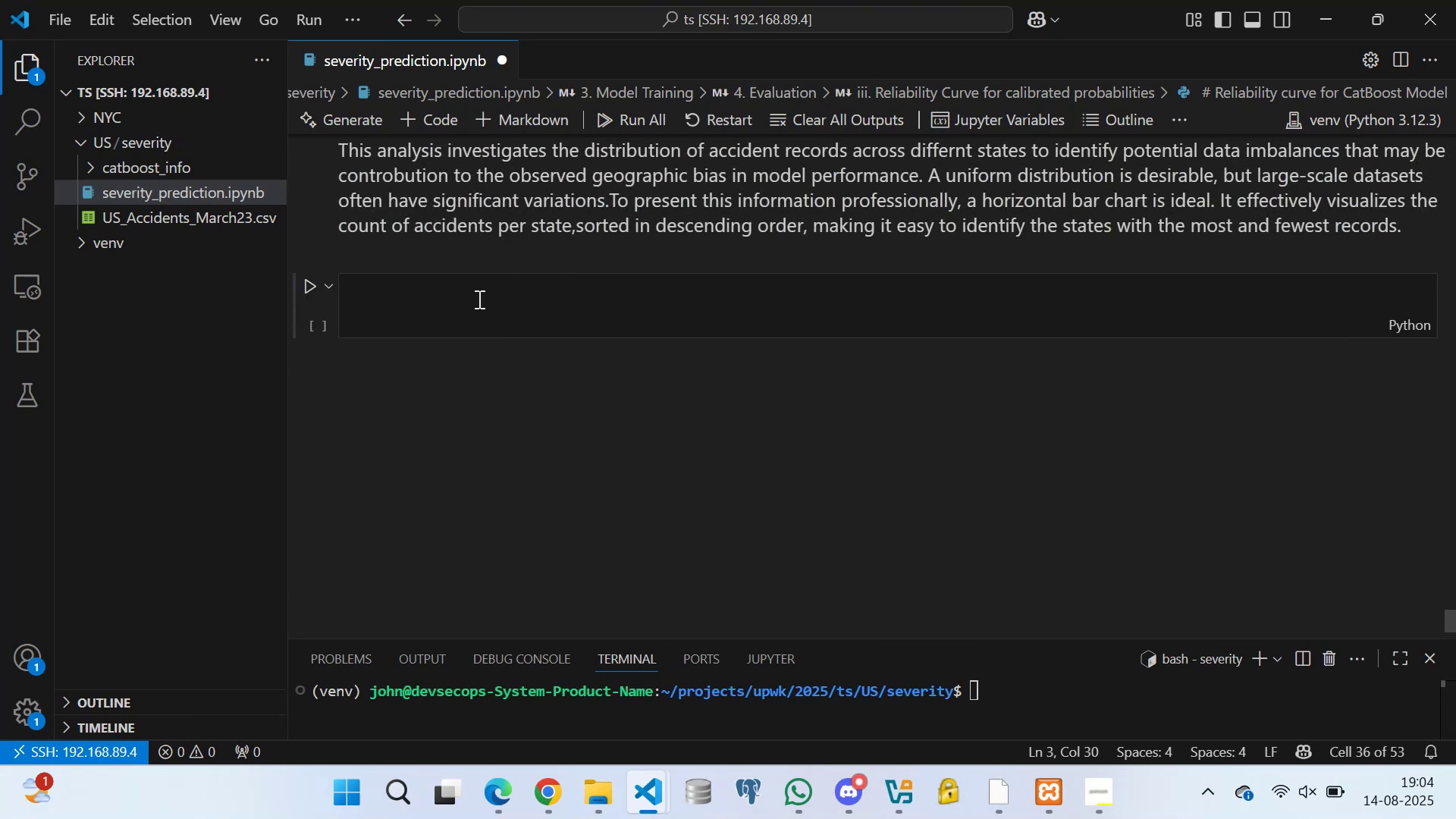 
left_click([478, 299])
 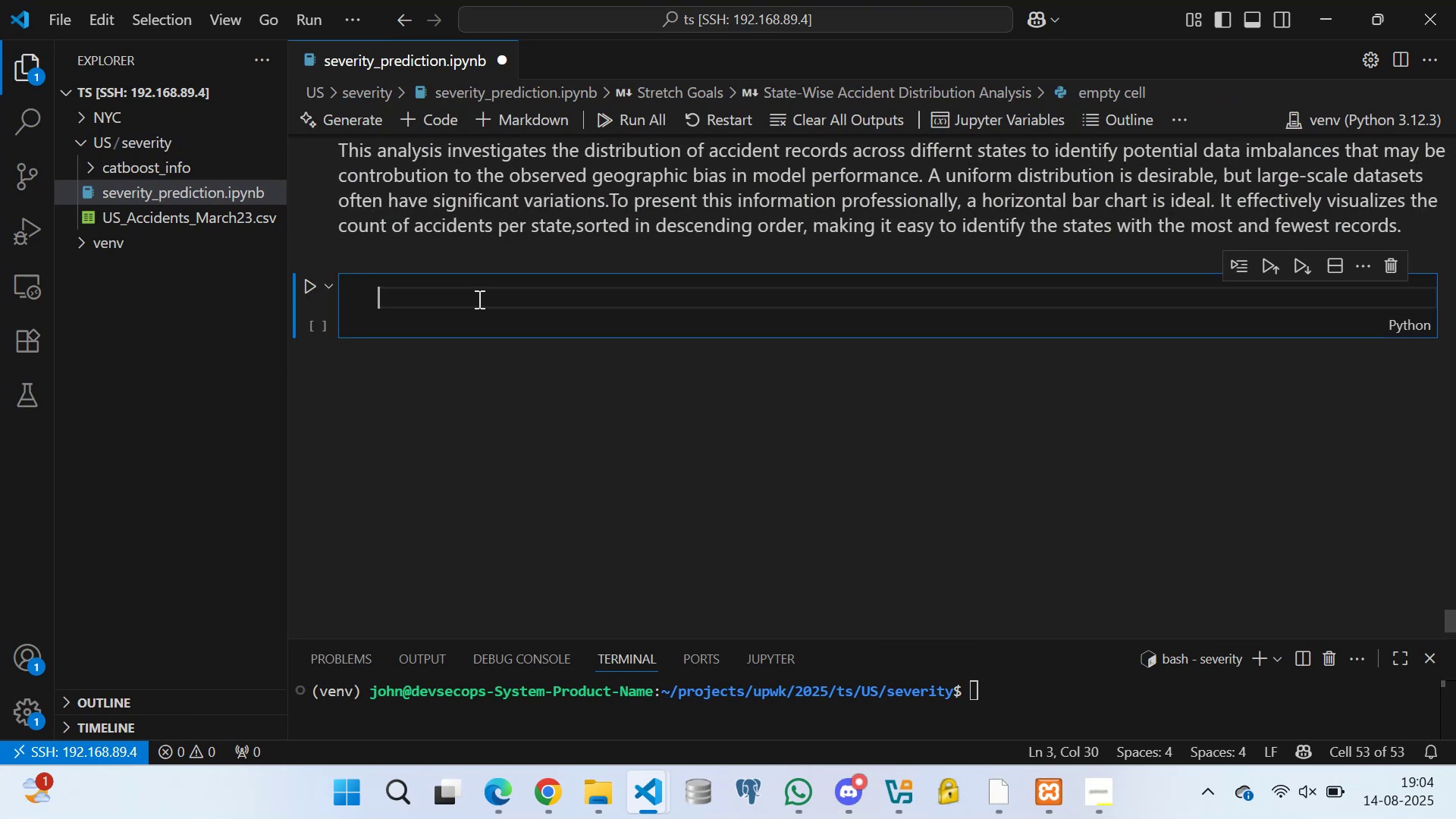 
key(Control+S)
 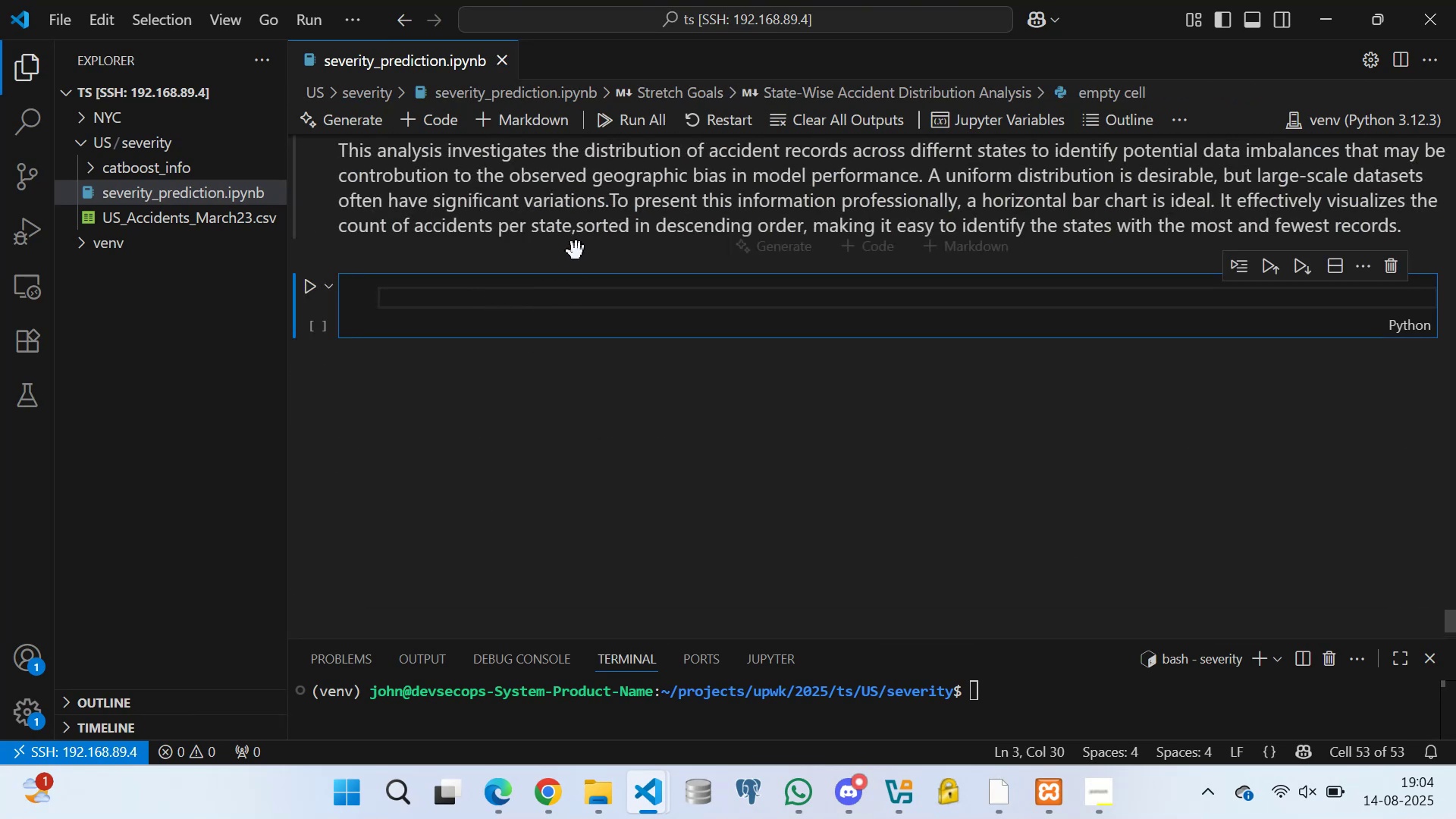 
left_click([580, 211])
 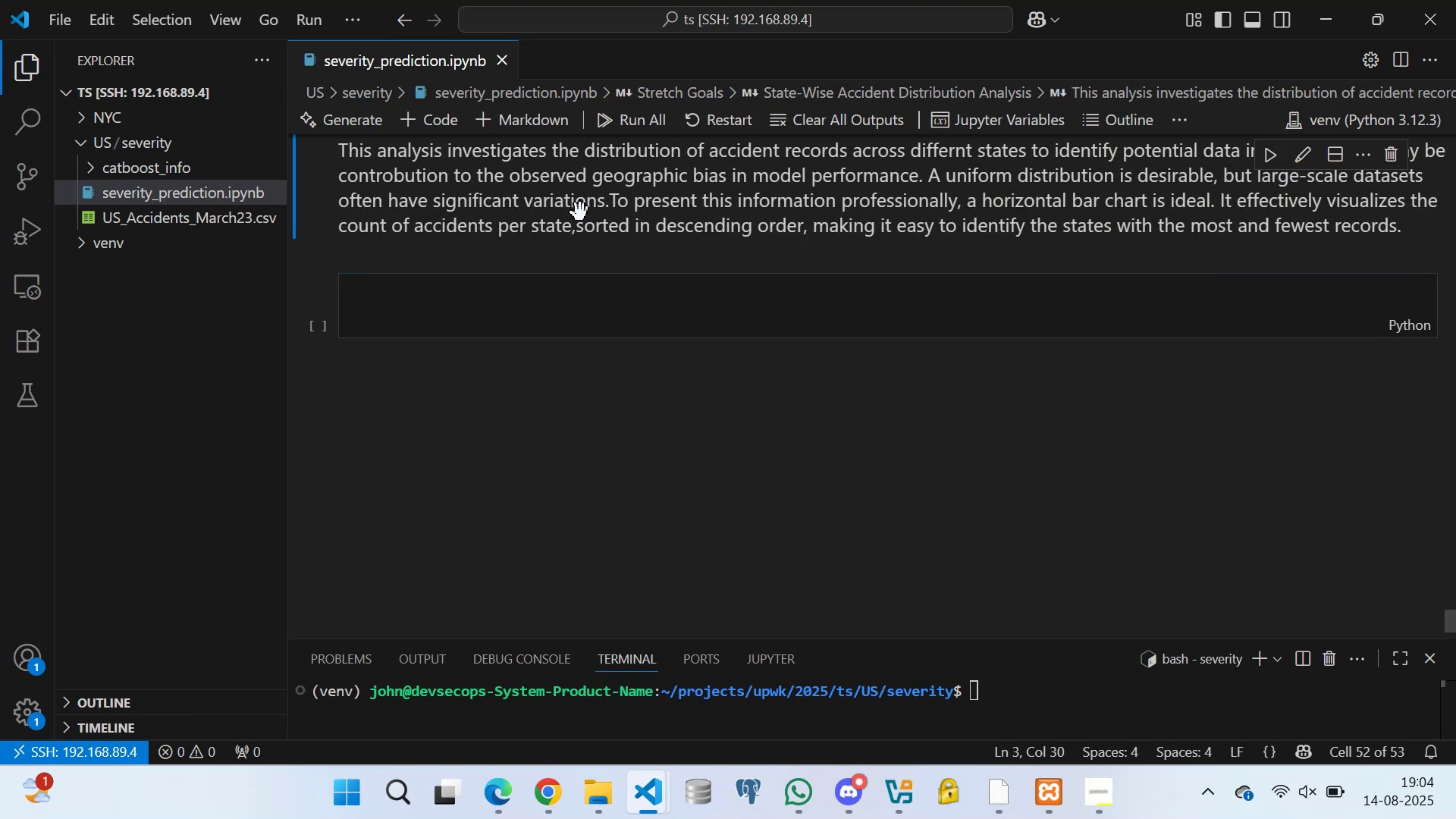 
scroll: coordinate [572, 328], scroll_direction: up, amount: 2.0
 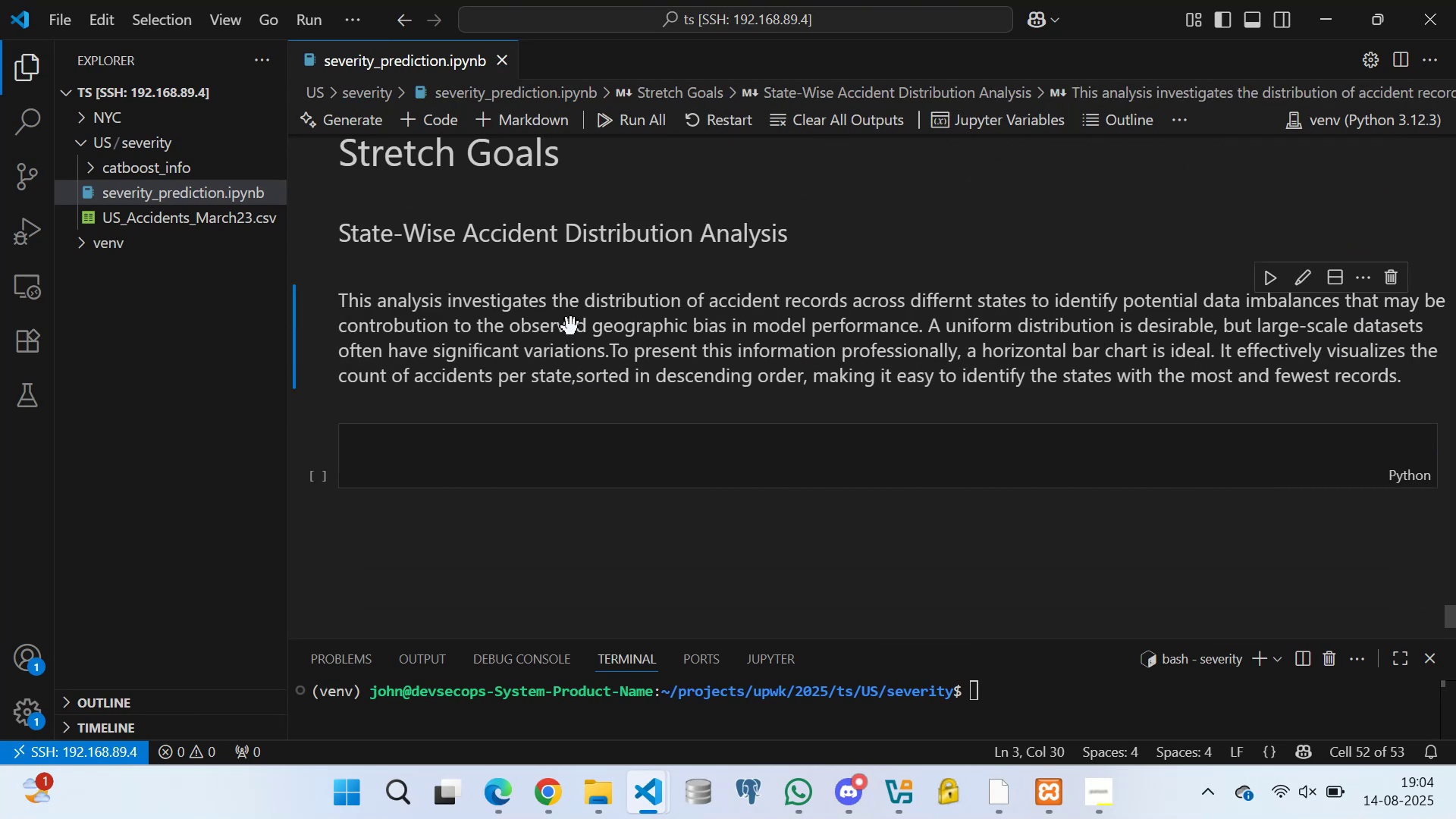 
scroll: coordinate [675, 430], scroll_direction: down, amount: 2.0
 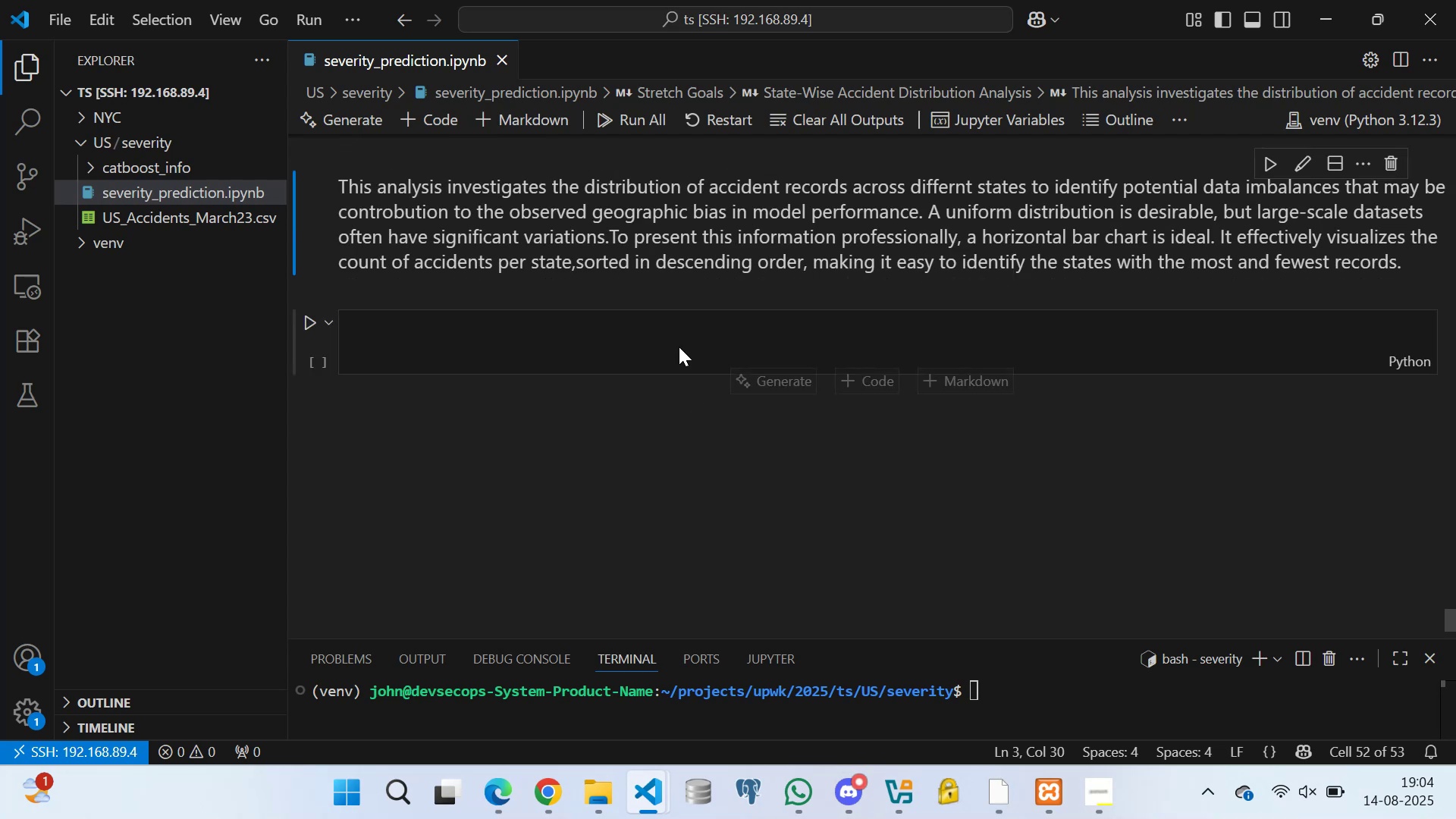 
left_click([673, 336])
 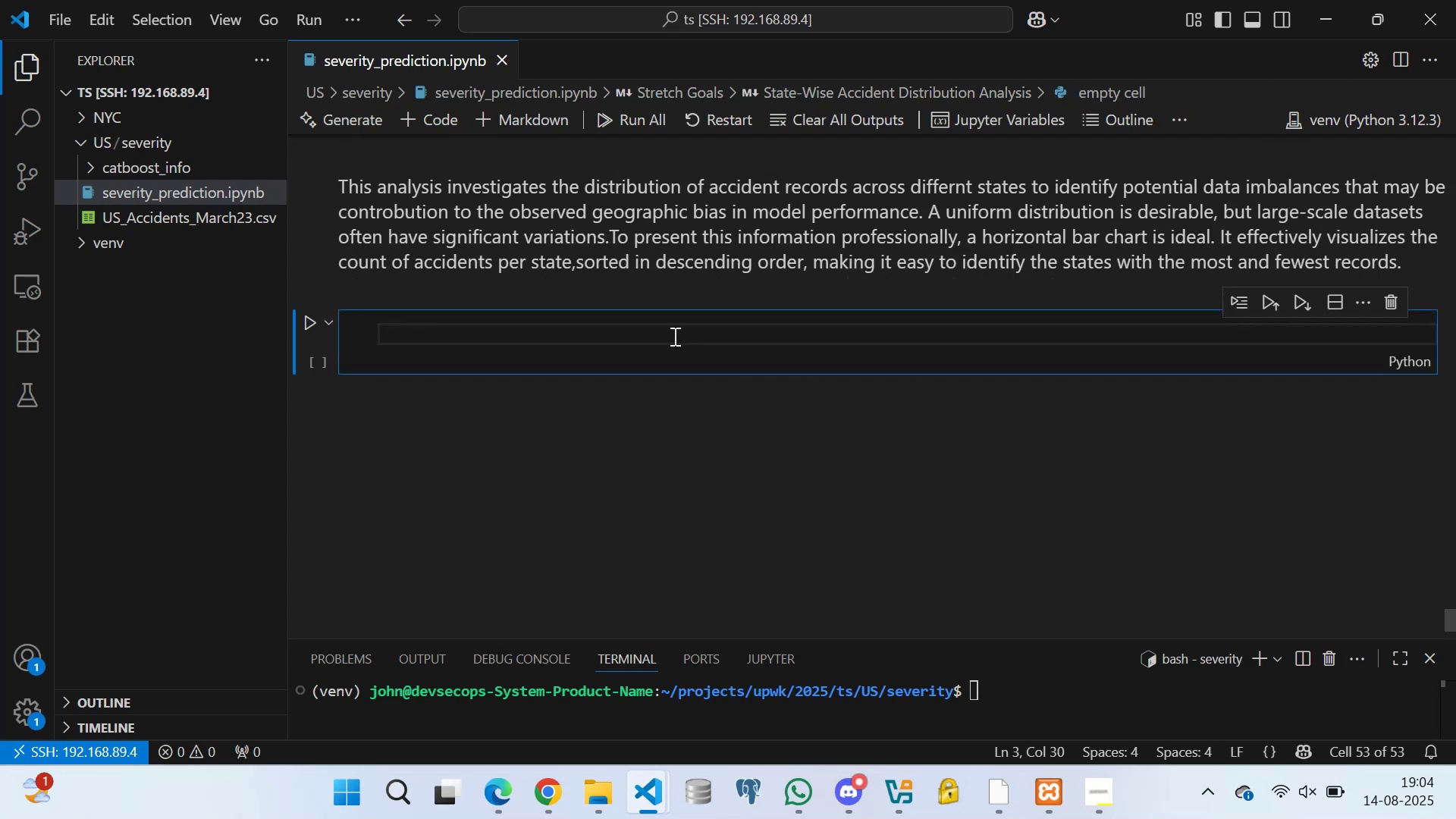 
type(# Count the number of accidents per state)
 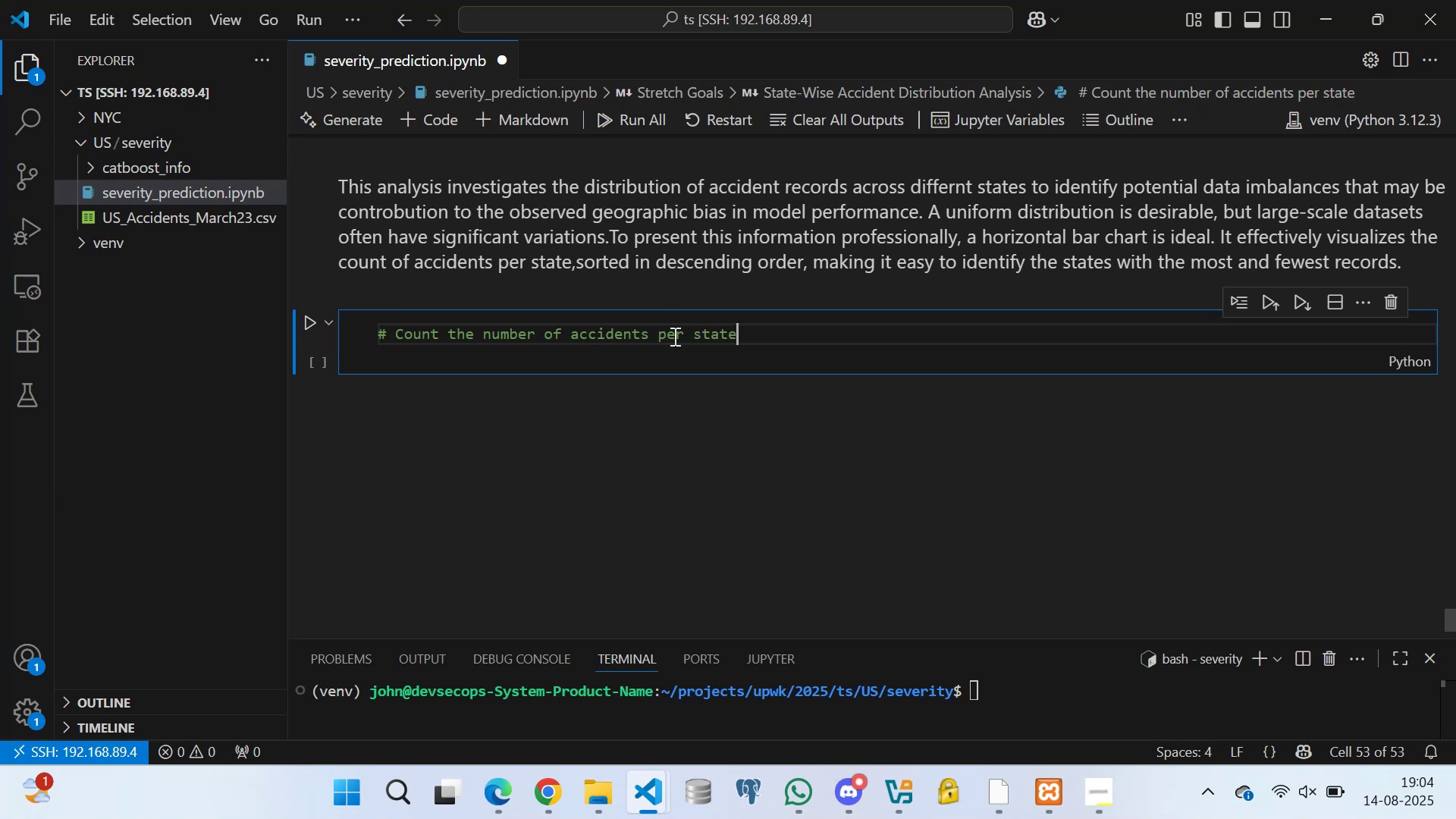 
key(Enter)
 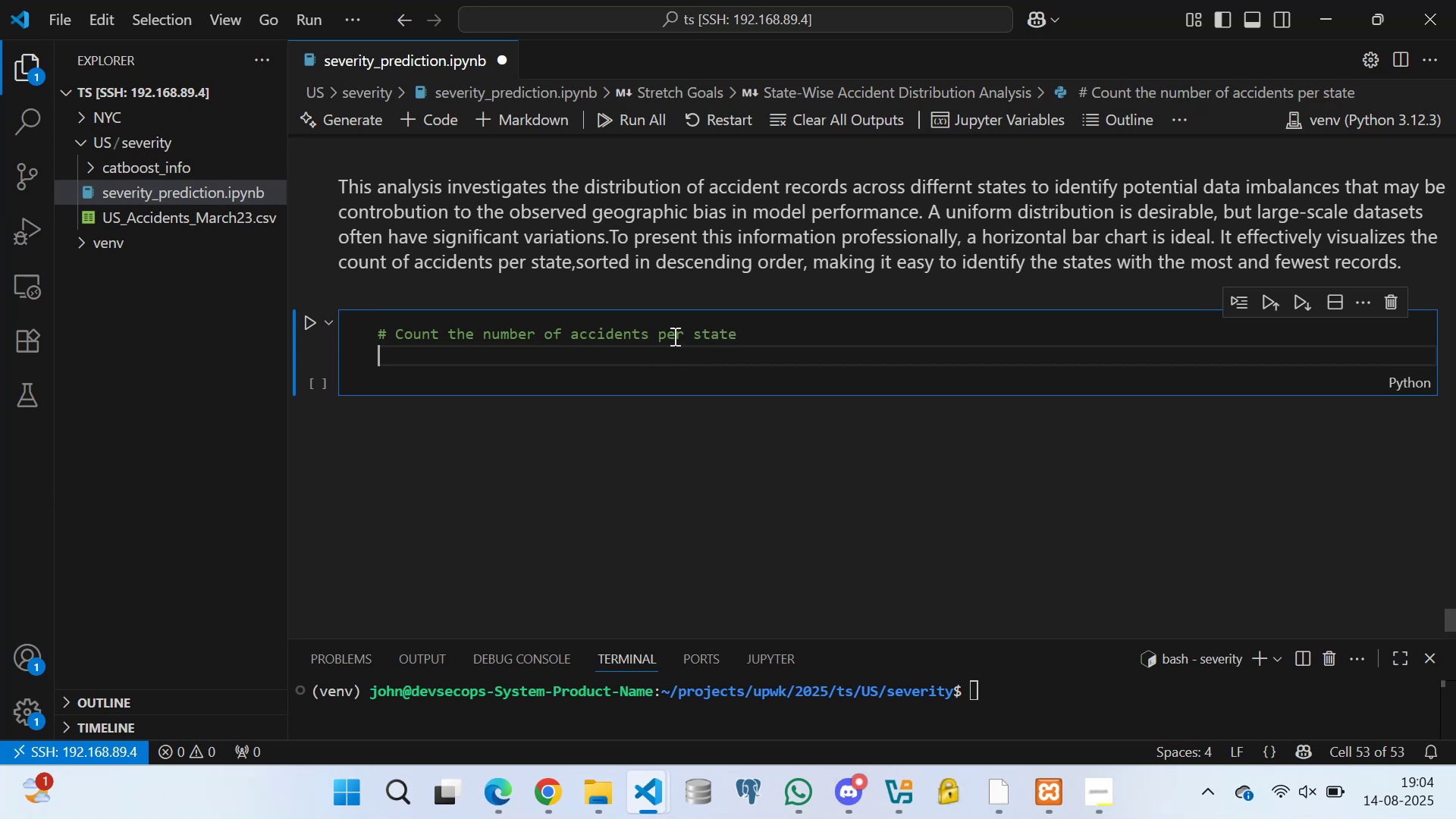 
type(state_counts = lg)
 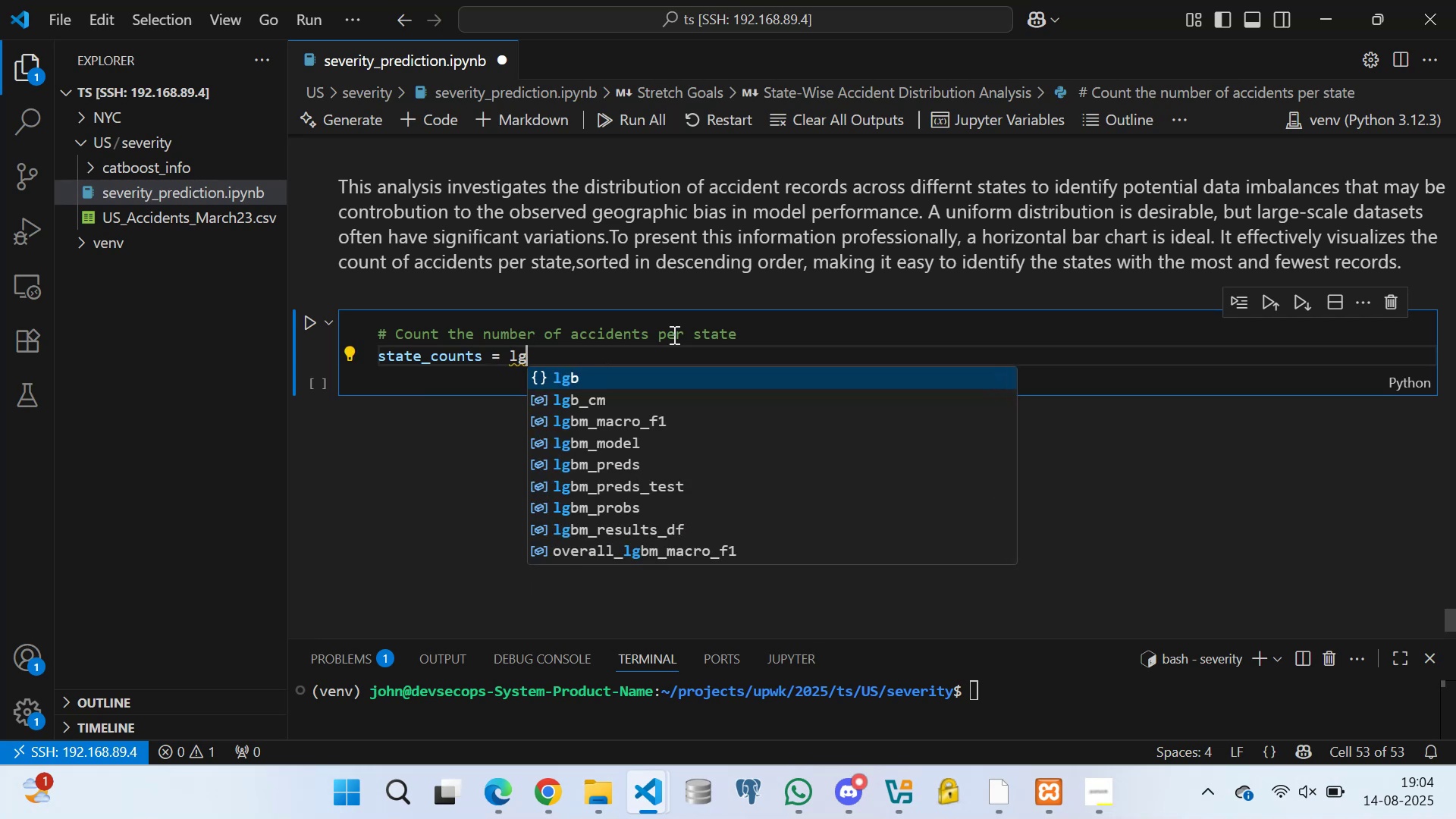 
left_click([657, 531])
 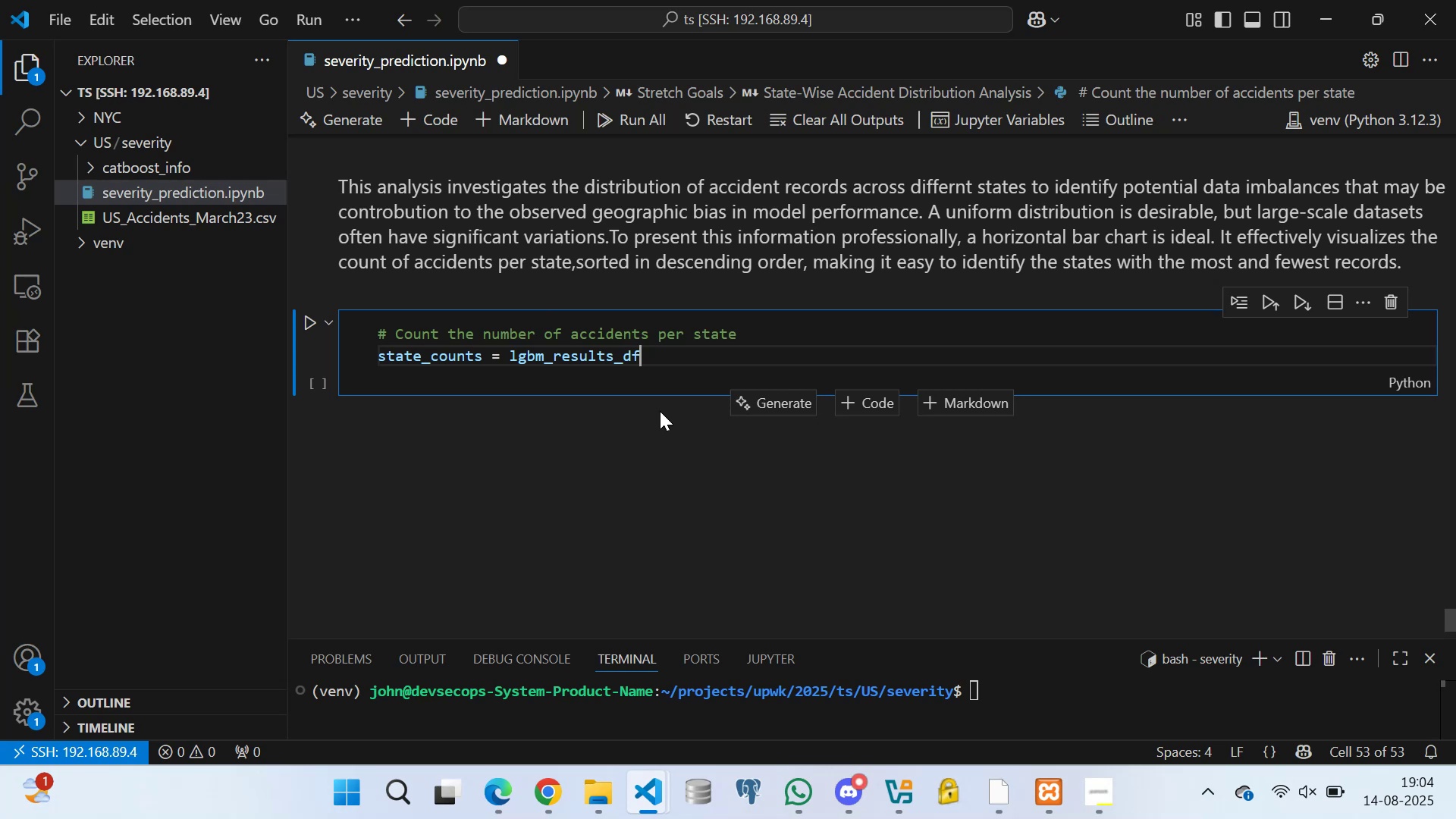 
wait(10.07)
 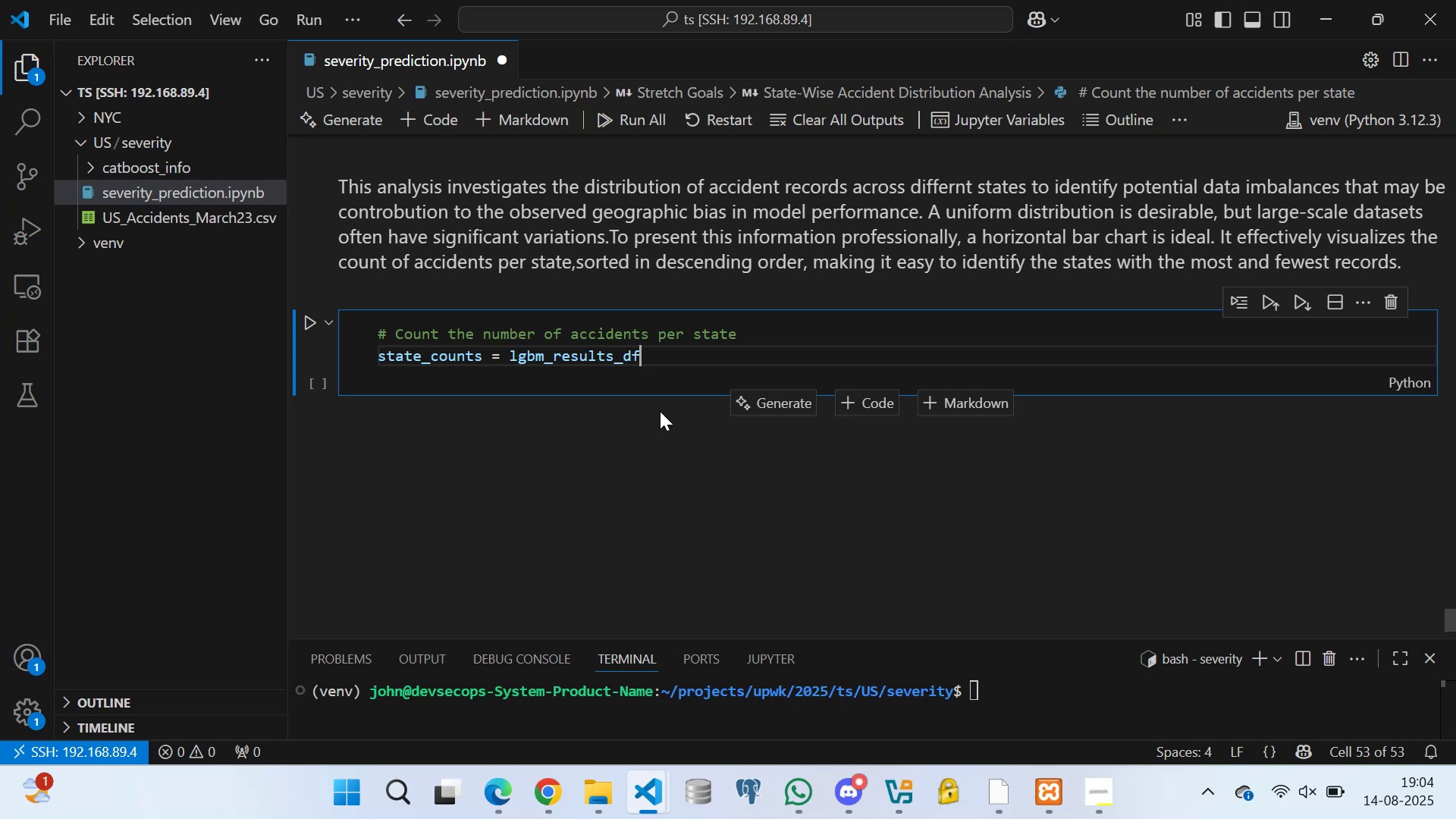 
key(Period)
 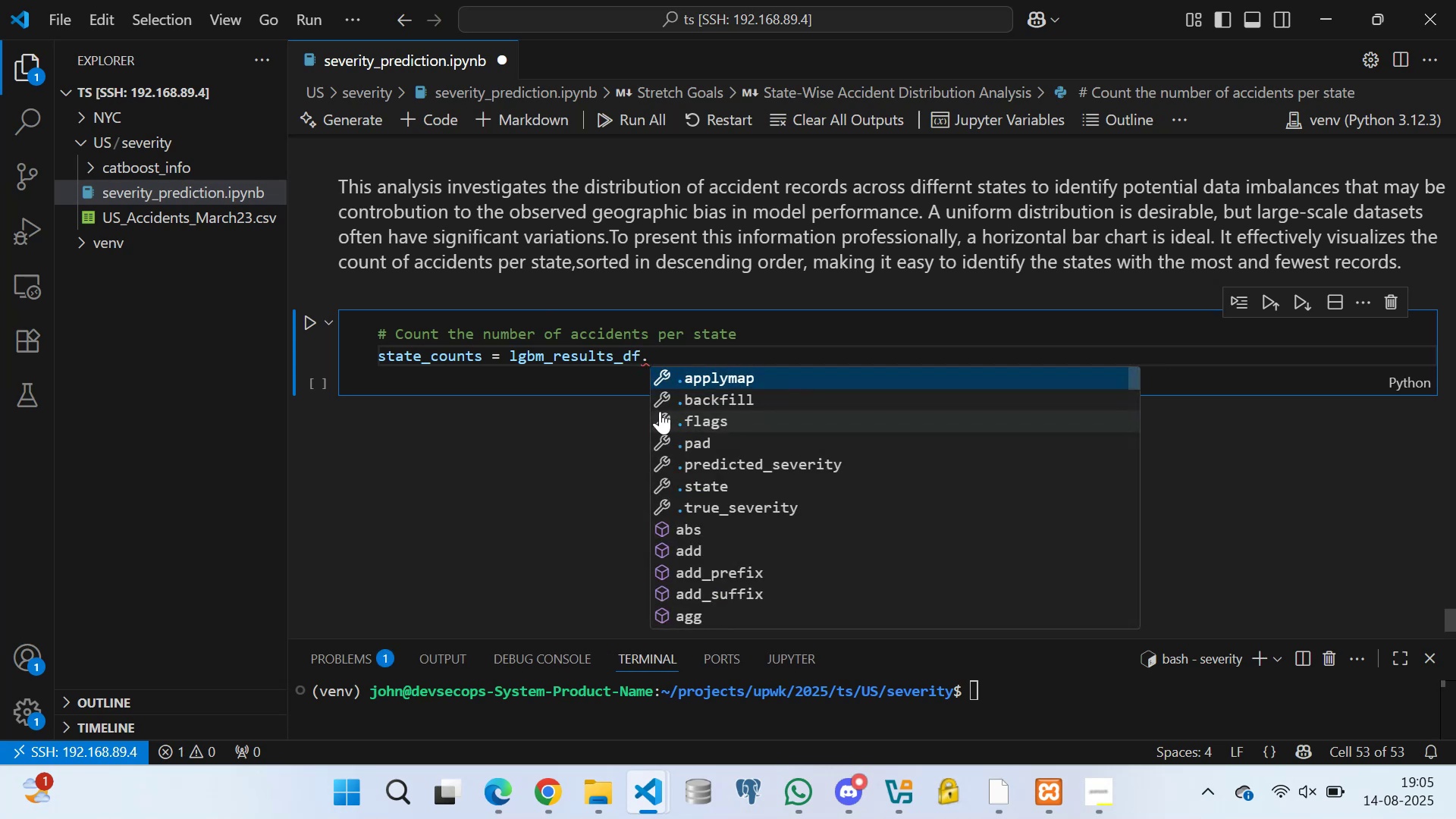 
key(Backspace)
 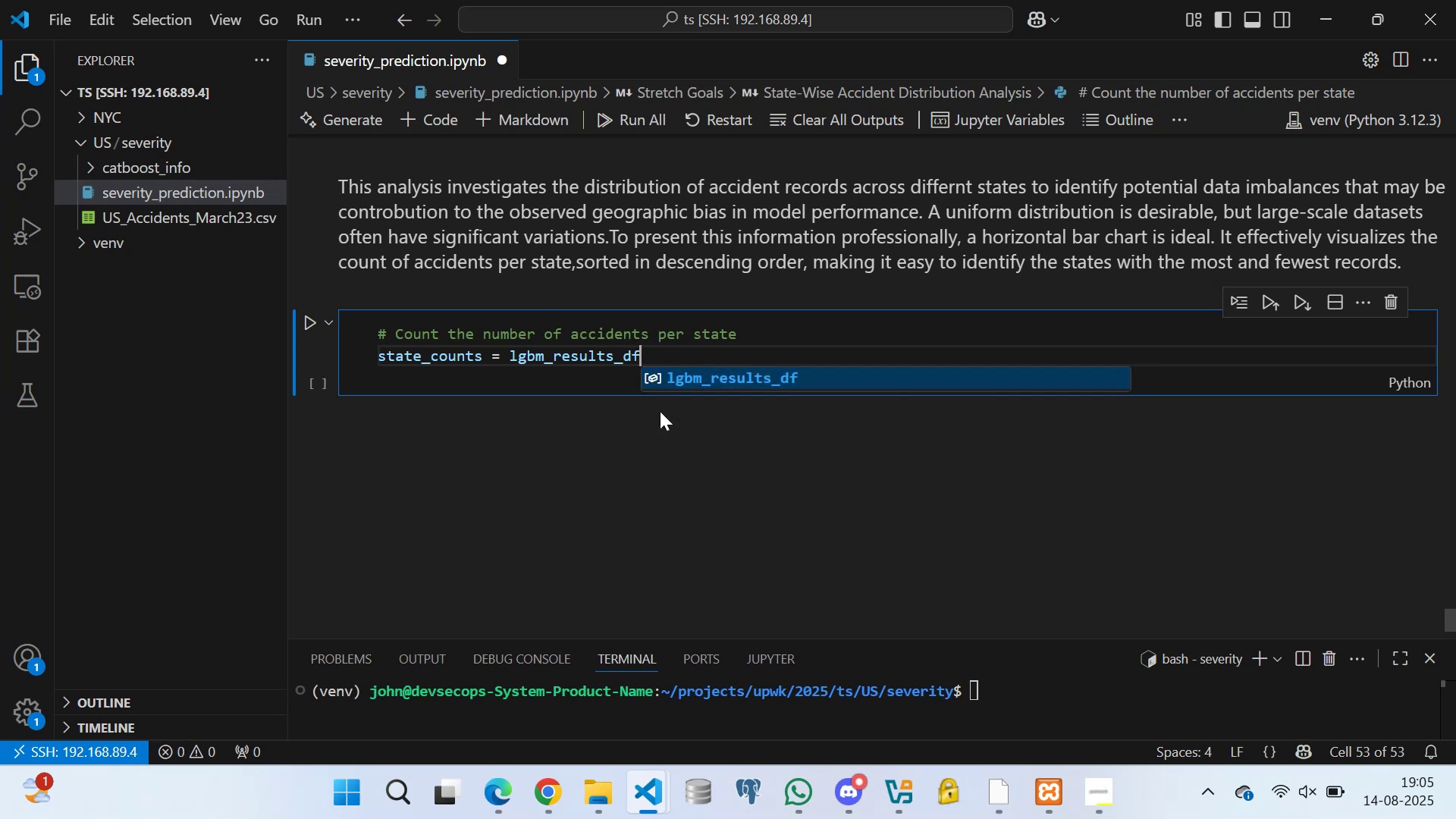 
key(BracketLeft)
 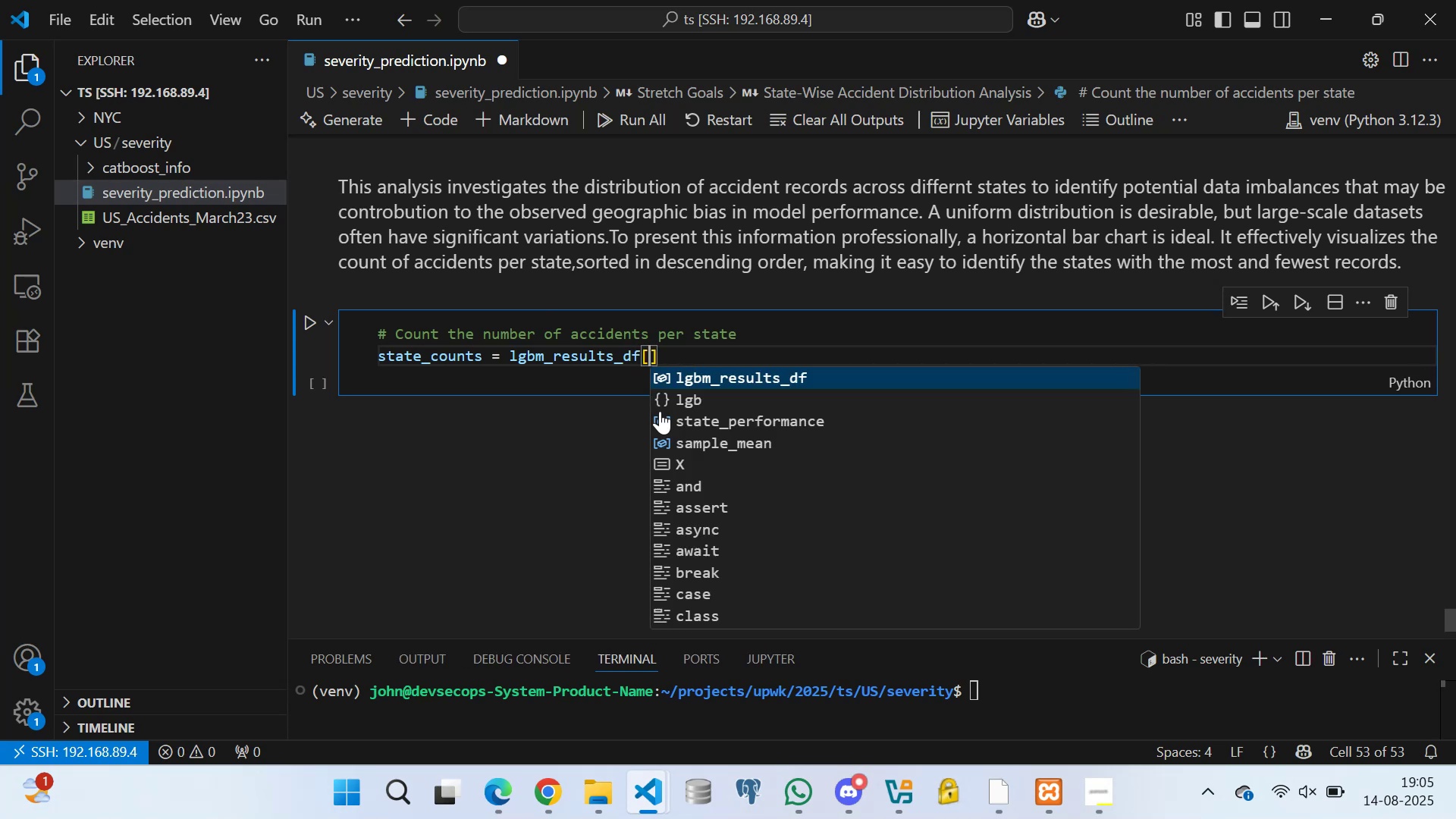 
key(Quote)
 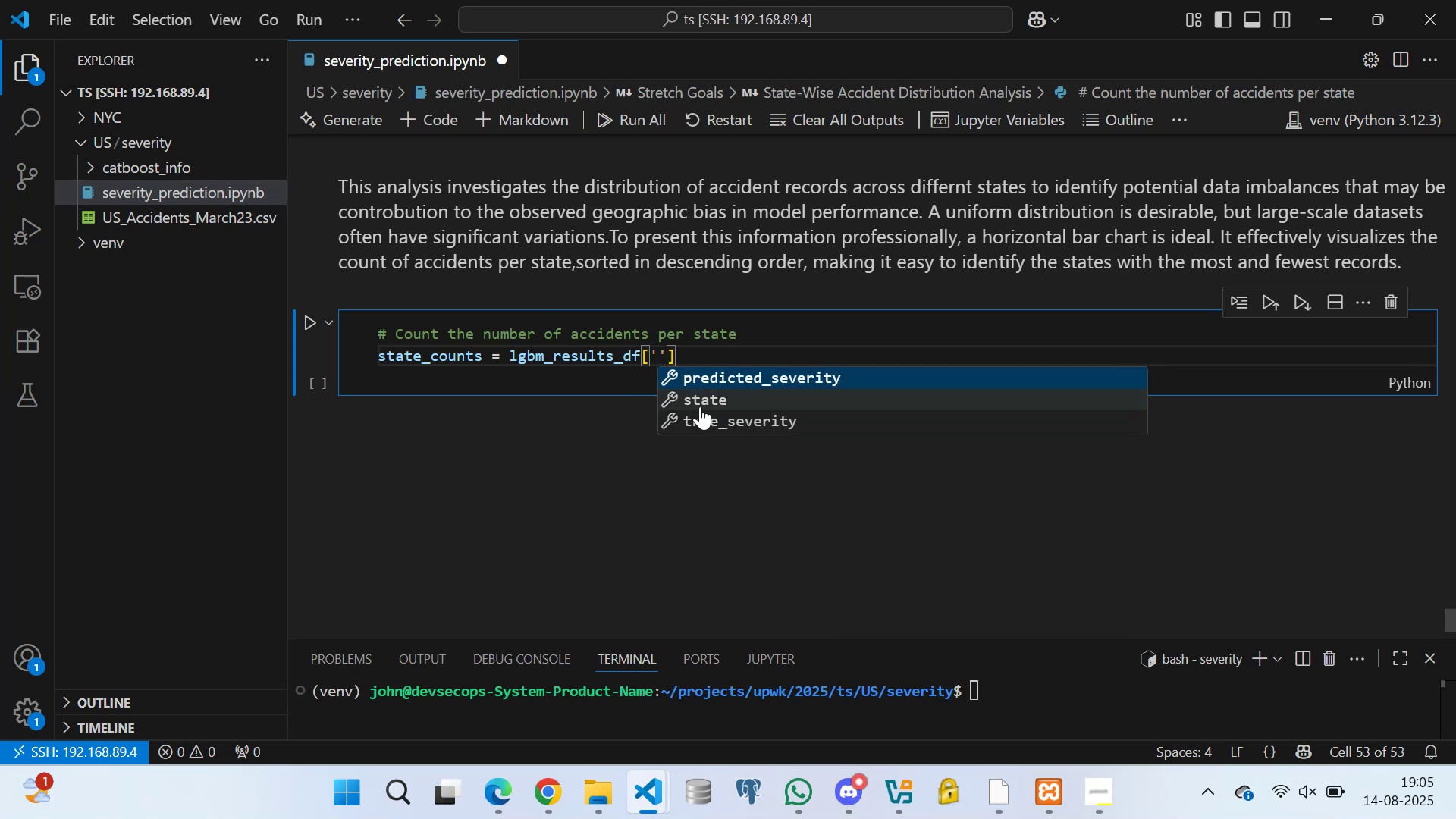 
left_click([707, 395])
 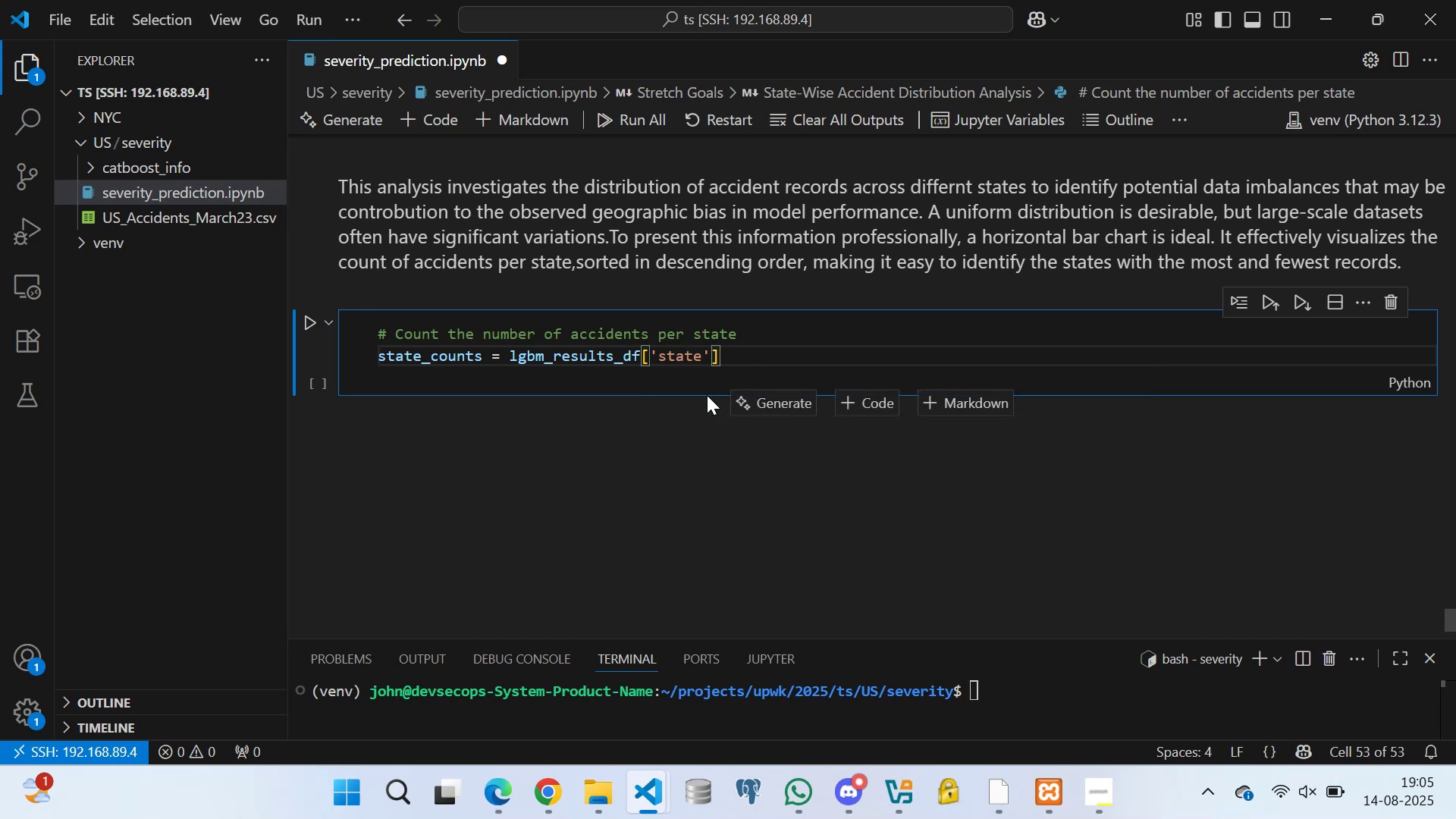 
key(ArrowRight)
 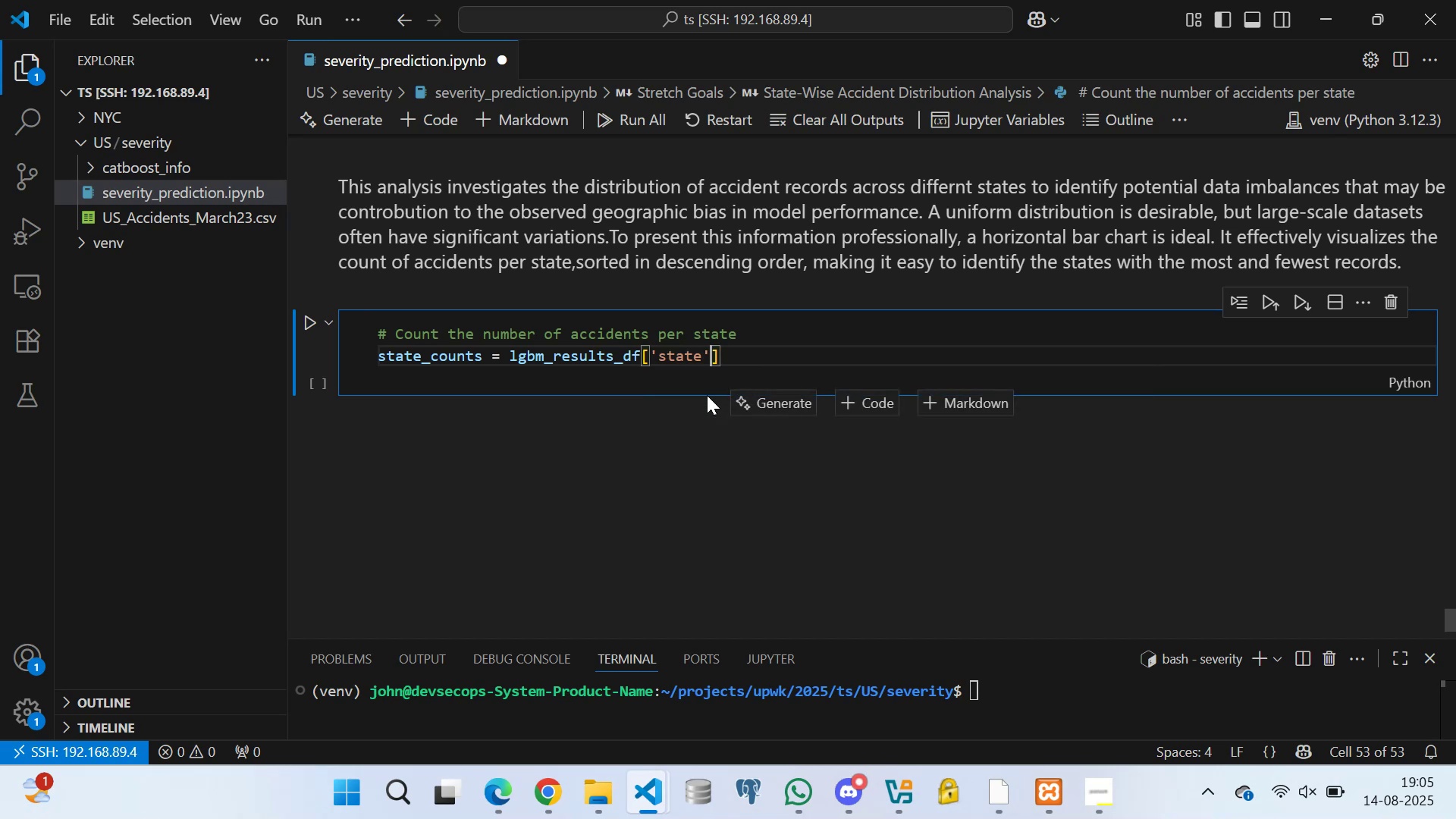 
key(ArrowRight)
 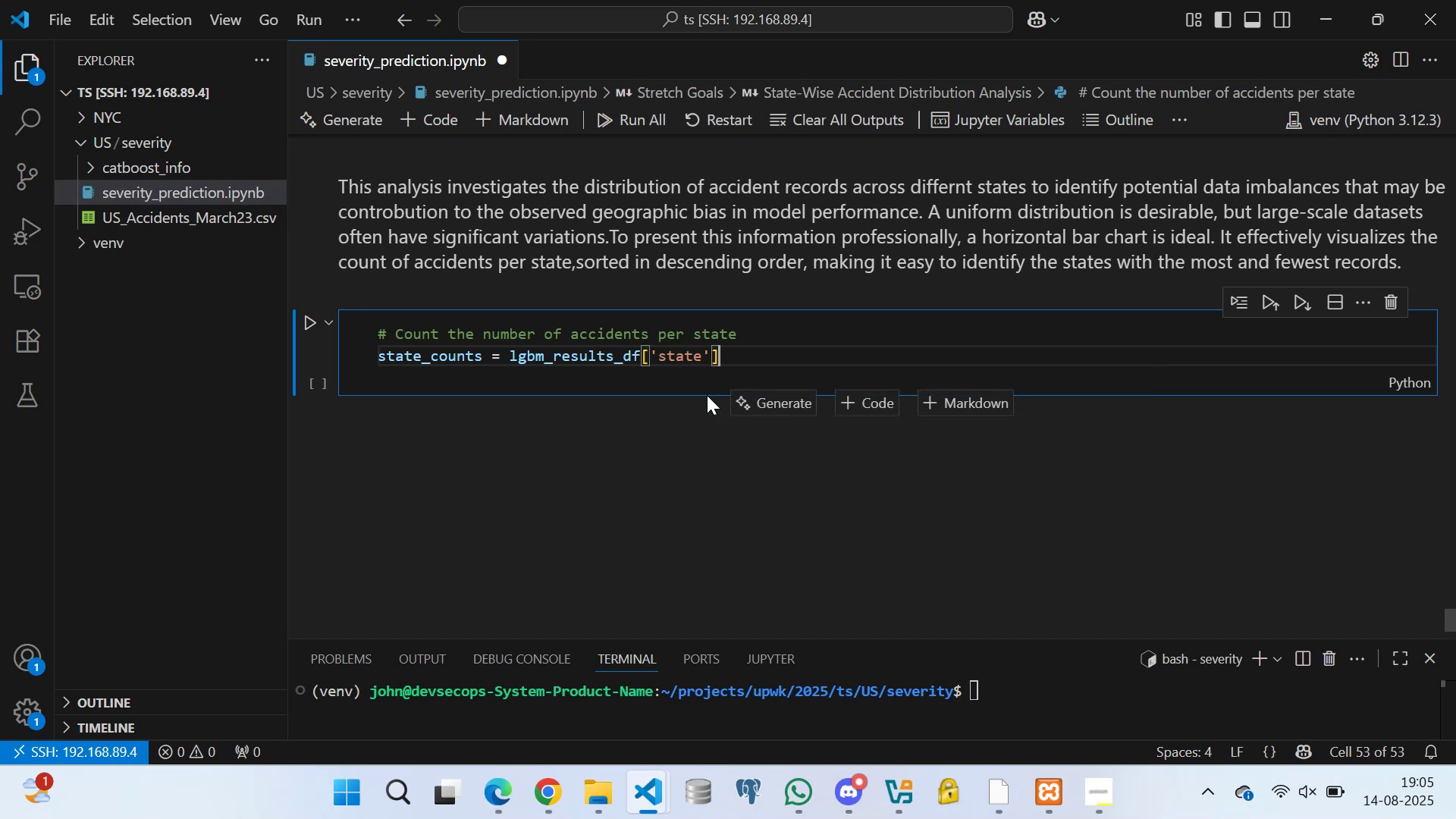 
type(.value)
 